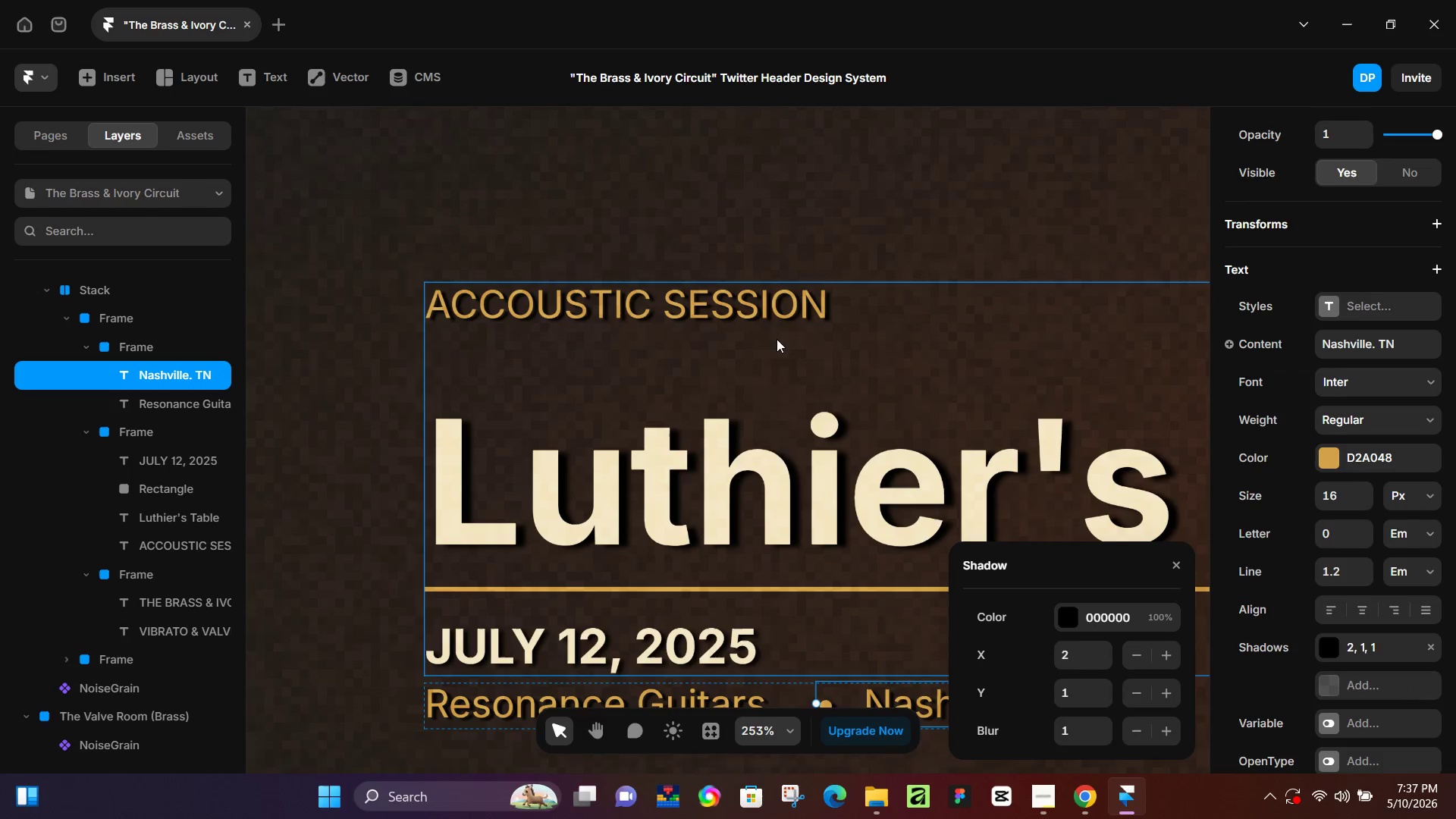 
scroll: coordinate [832, 315], scroll_direction: down, amount: 4.0
 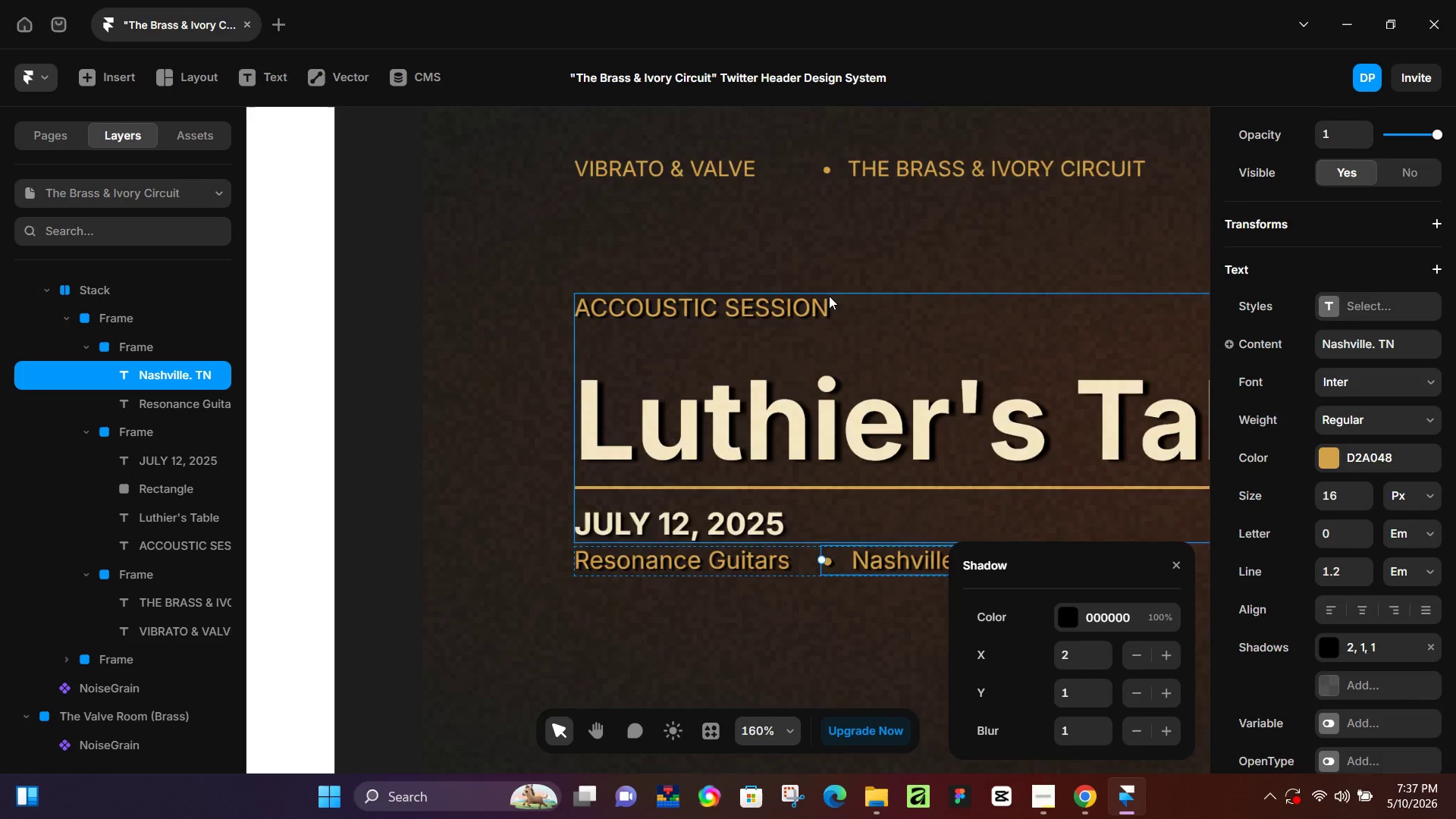 
scroll: coordinate [828, 295], scroll_direction: up, amount: 4.0
 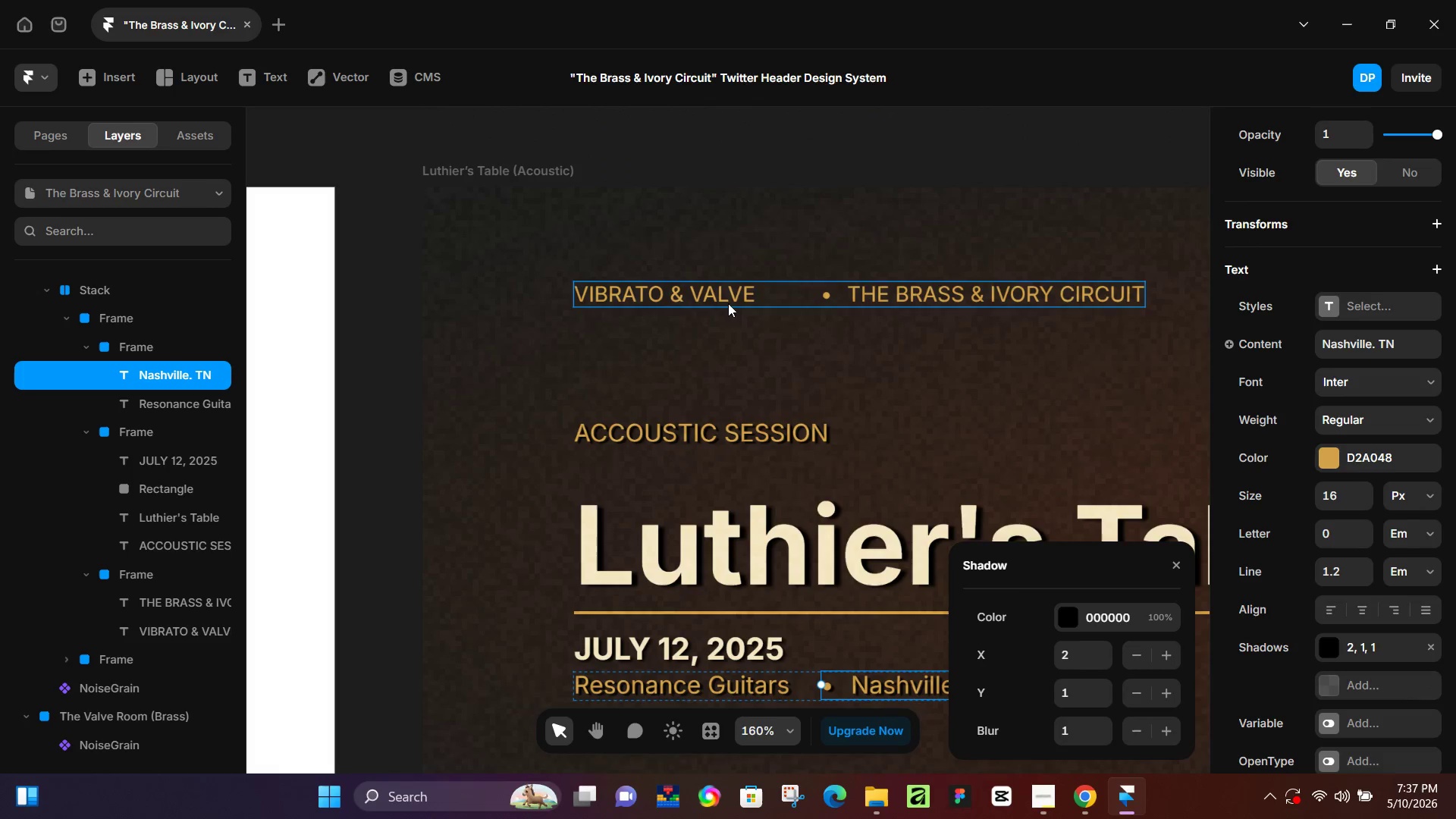 
left_click([720, 292])
 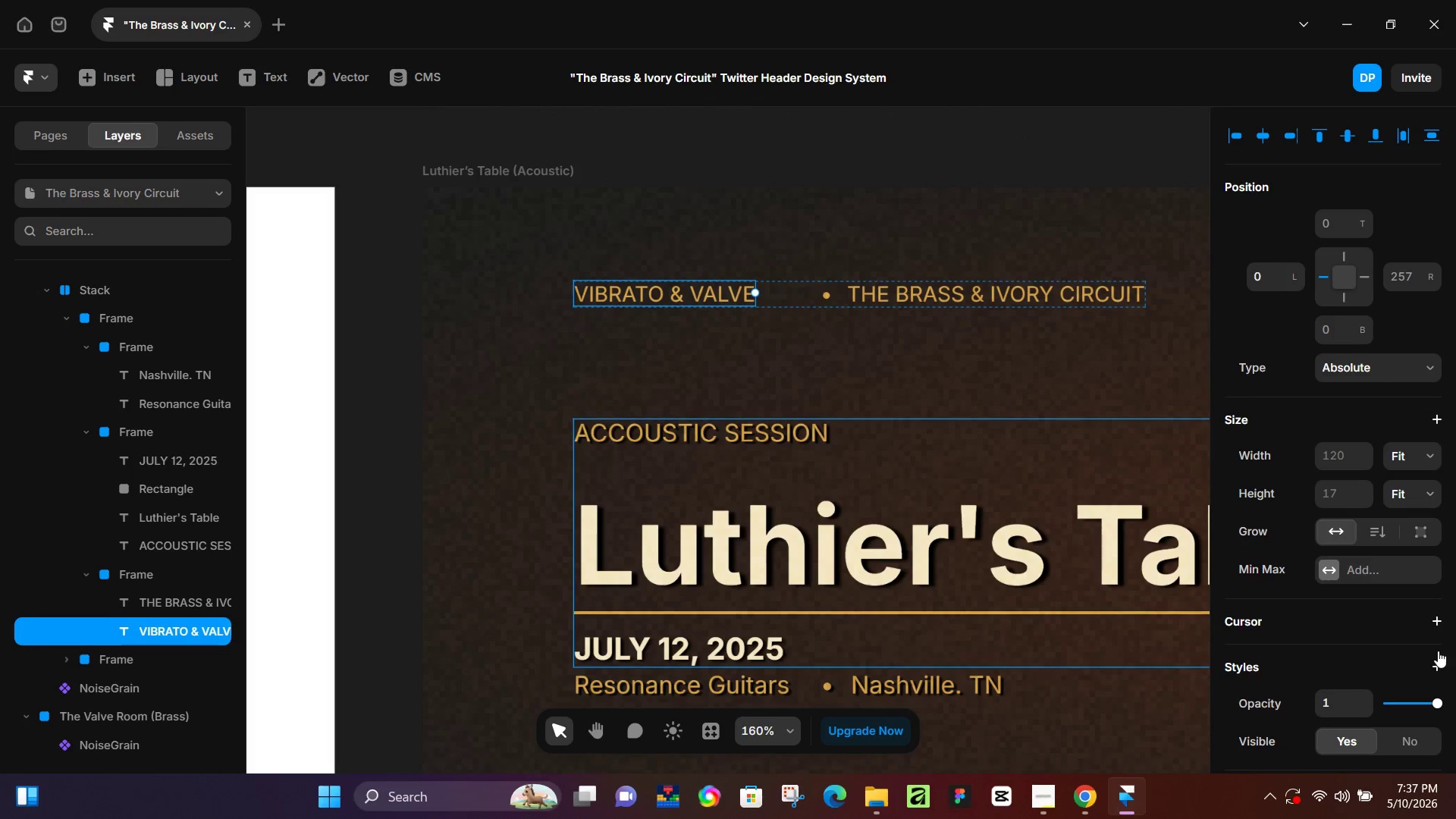 
scroll: coordinate [1348, 611], scroll_direction: down, amount: 6.0
 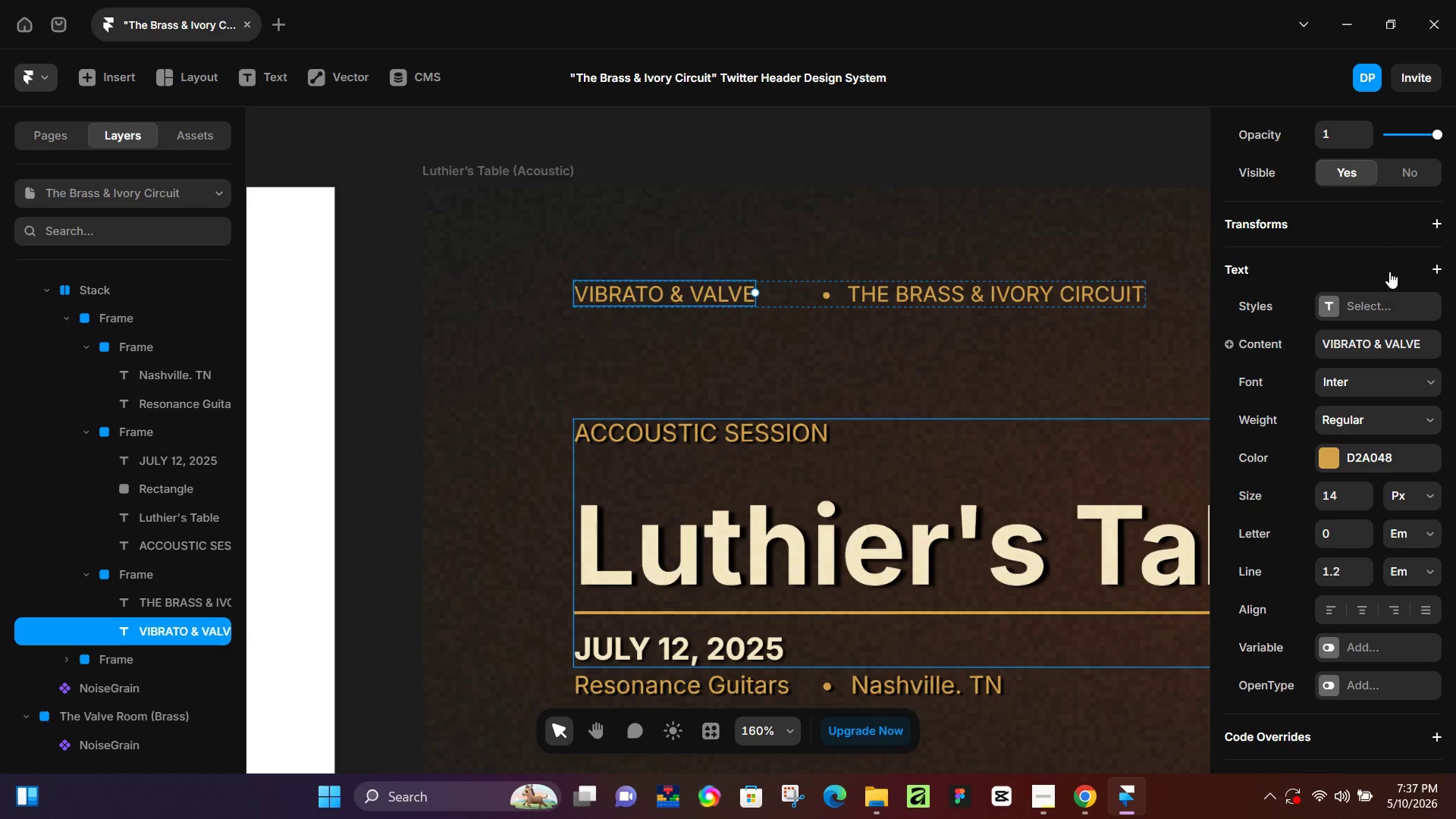 
left_click([1389, 274])
 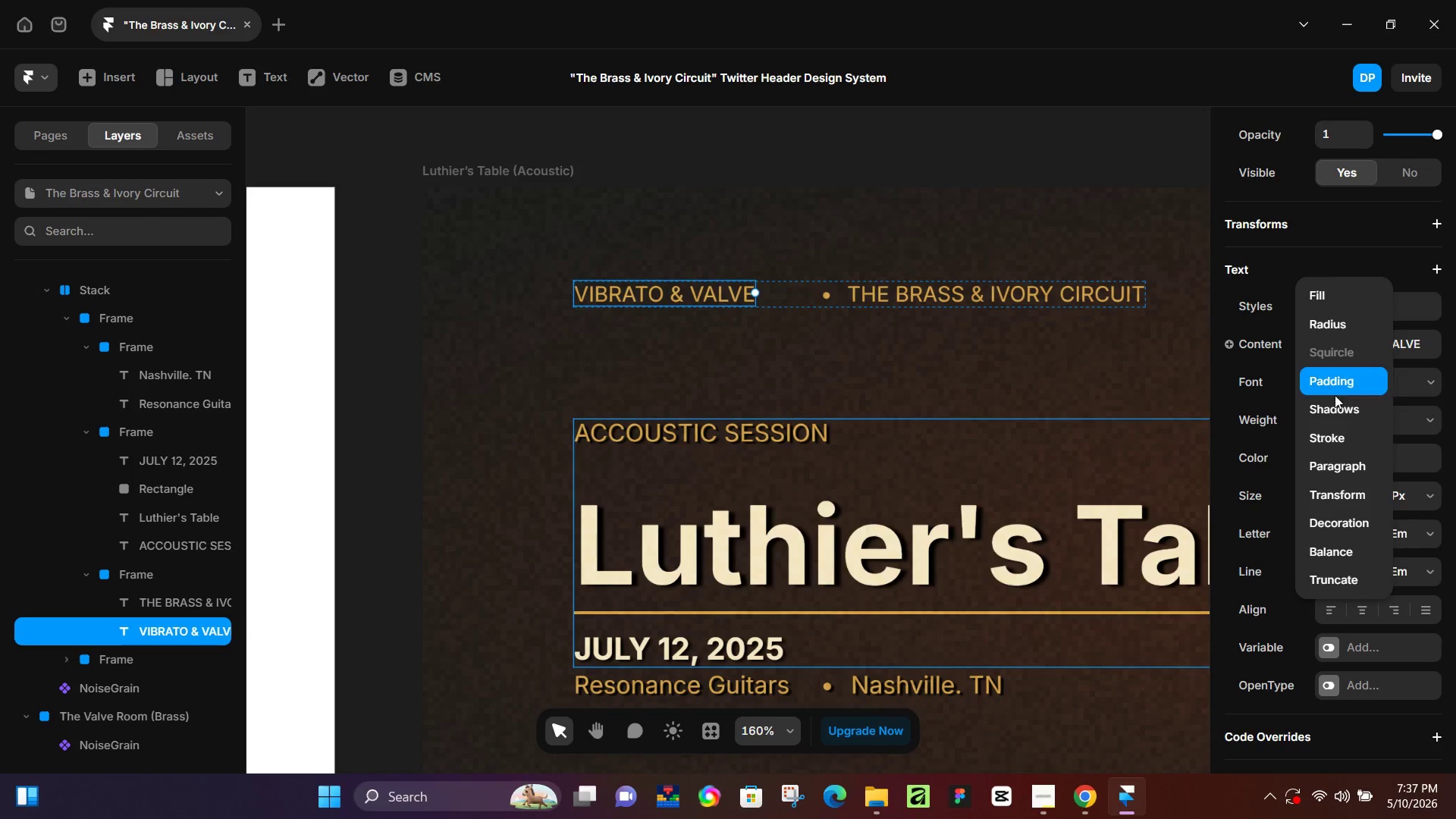 
left_click([1336, 396])
 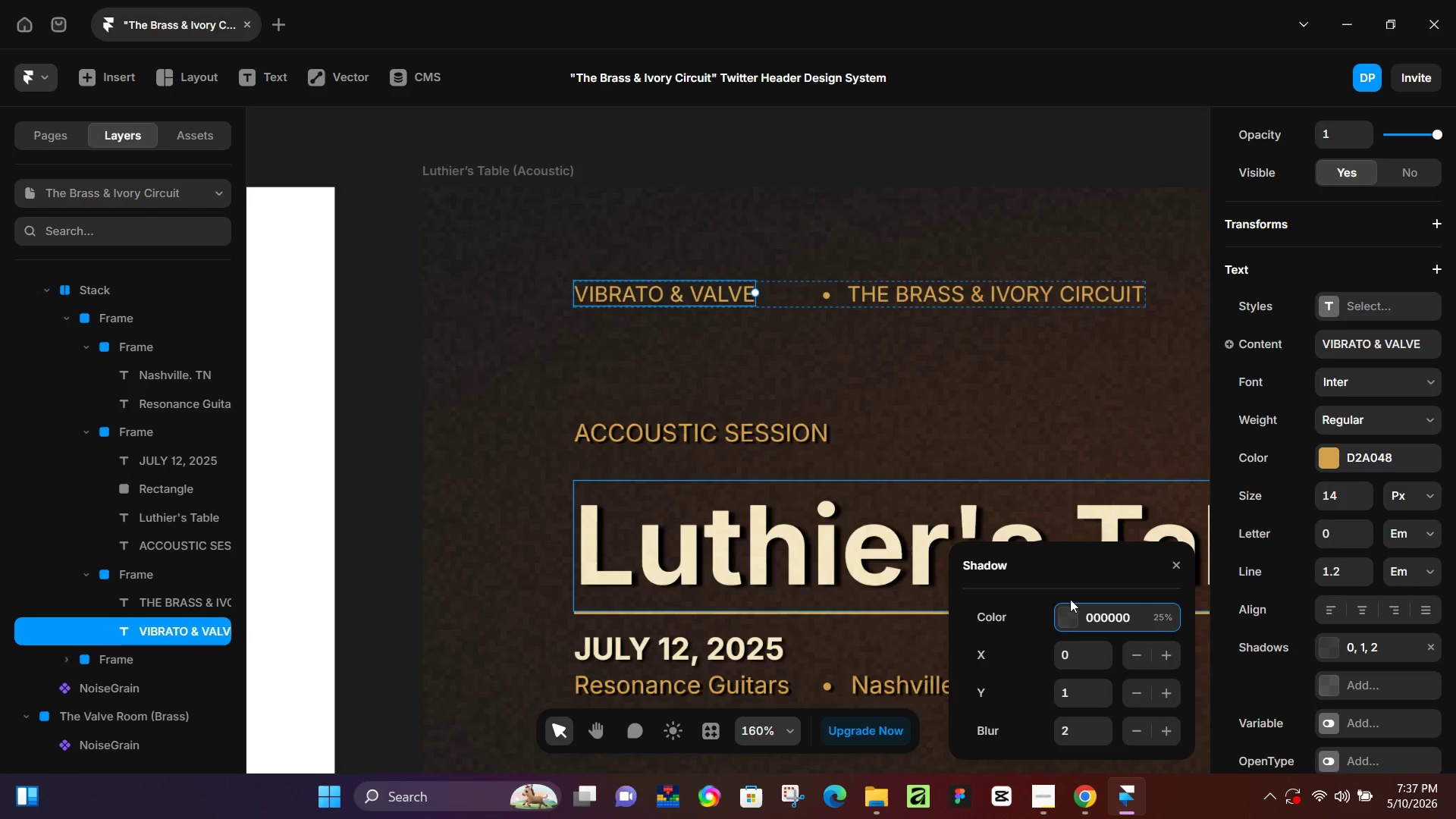 
left_click([1064, 619])
 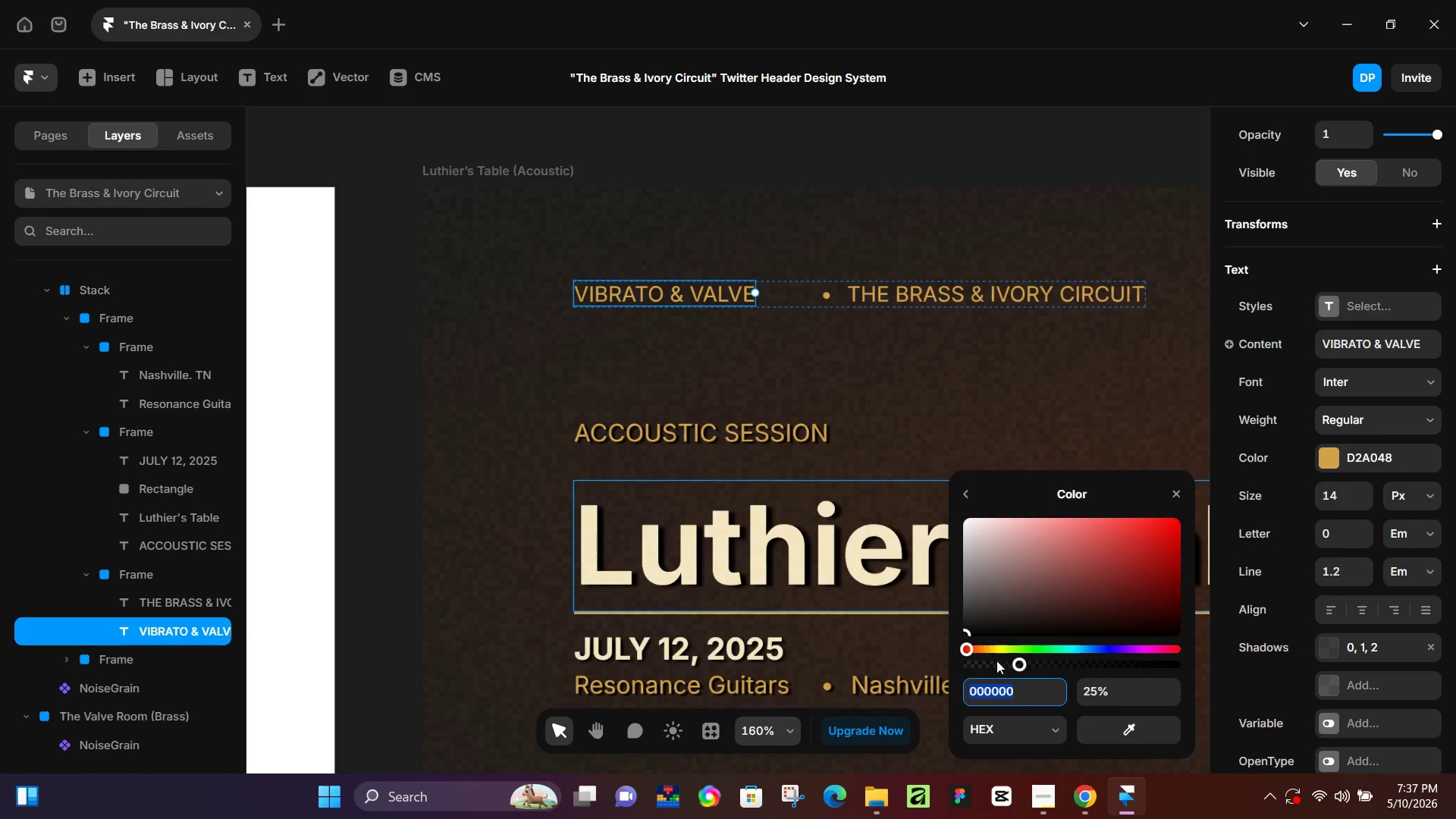 
left_click_drag(start_coordinate=[1000, 661], to_coordinate=[1202, 678])
 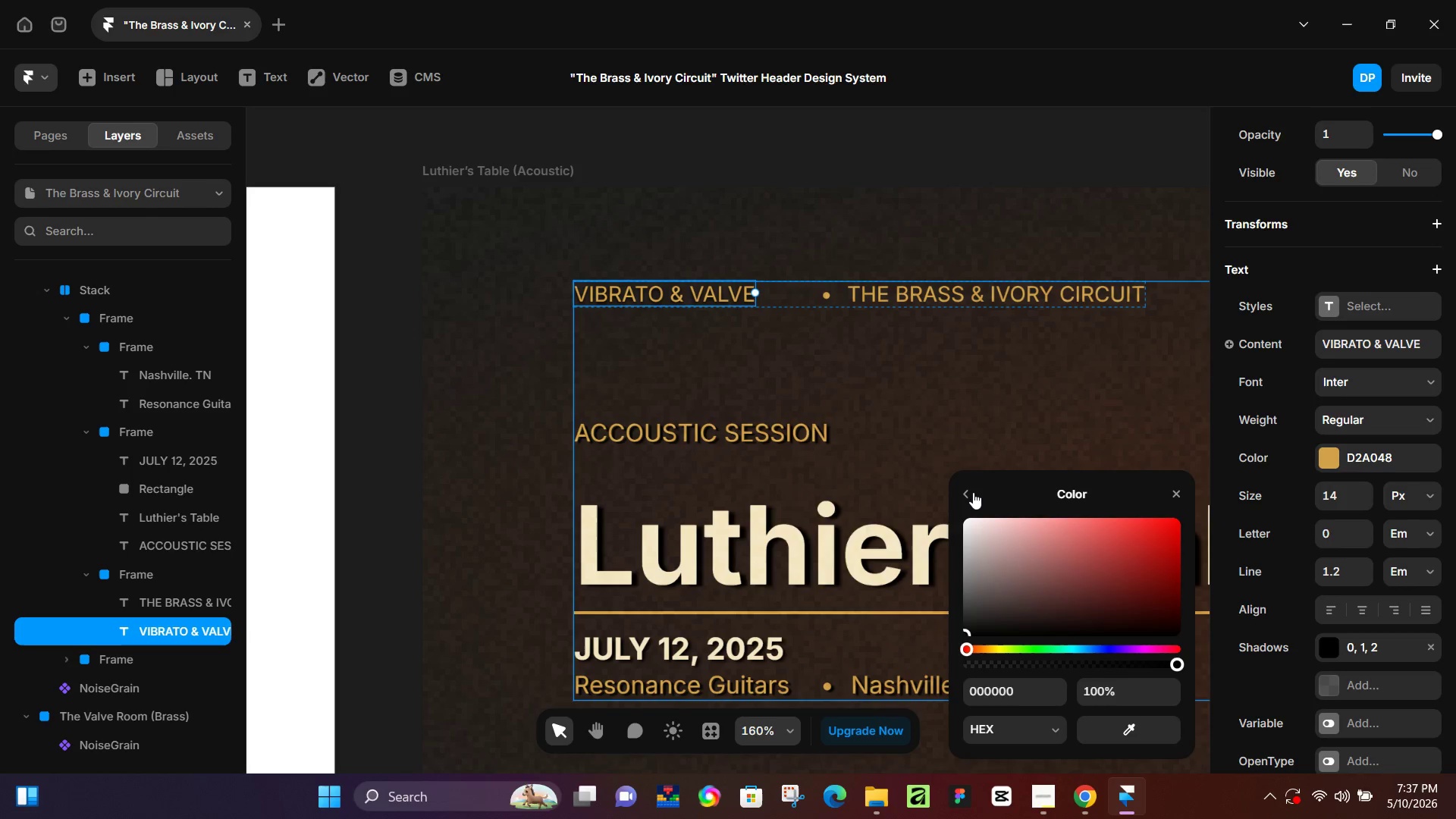 
left_click([973, 494])
 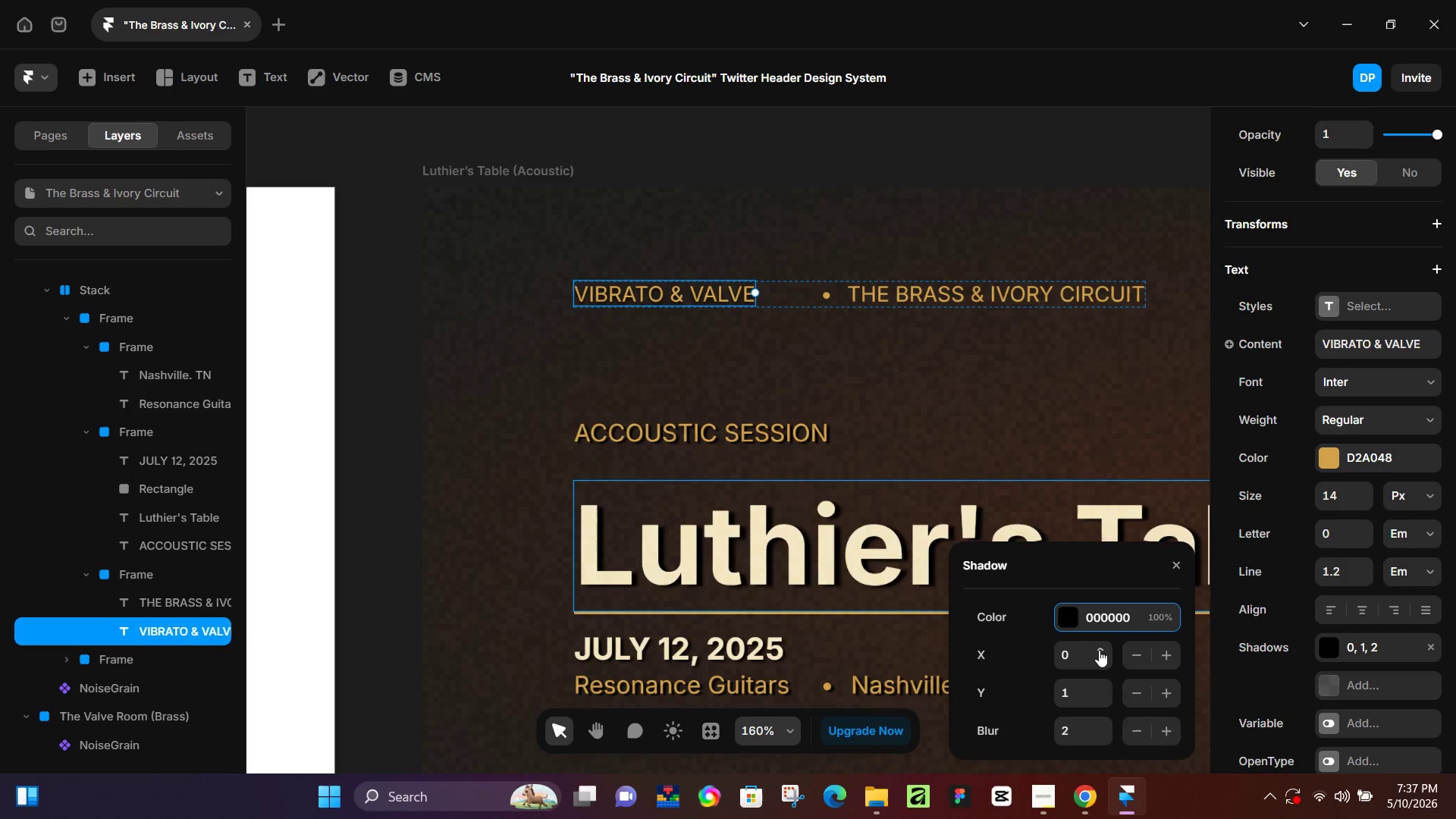 
double_click([1101, 650])
 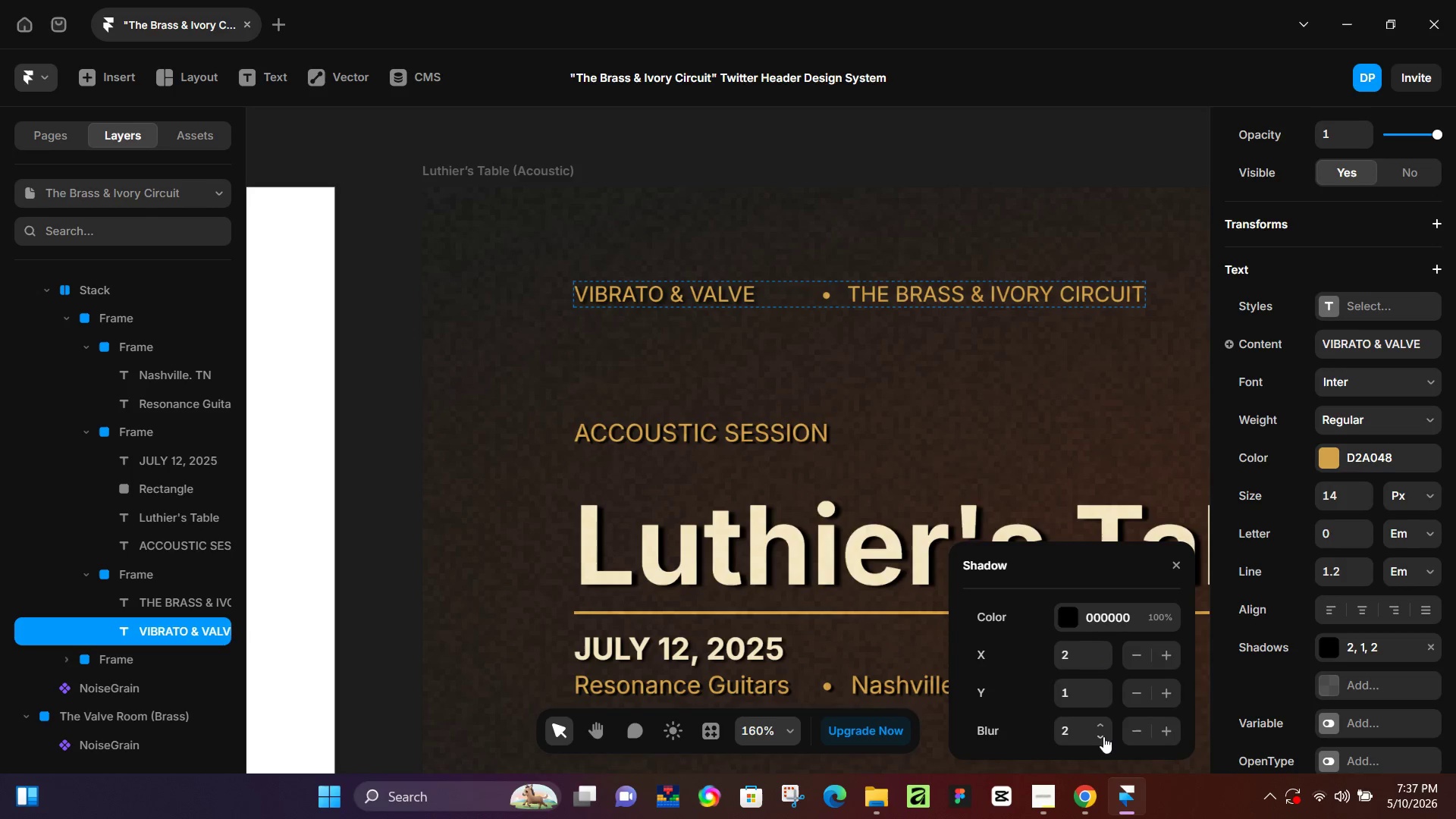 
left_click([1103, 736])
 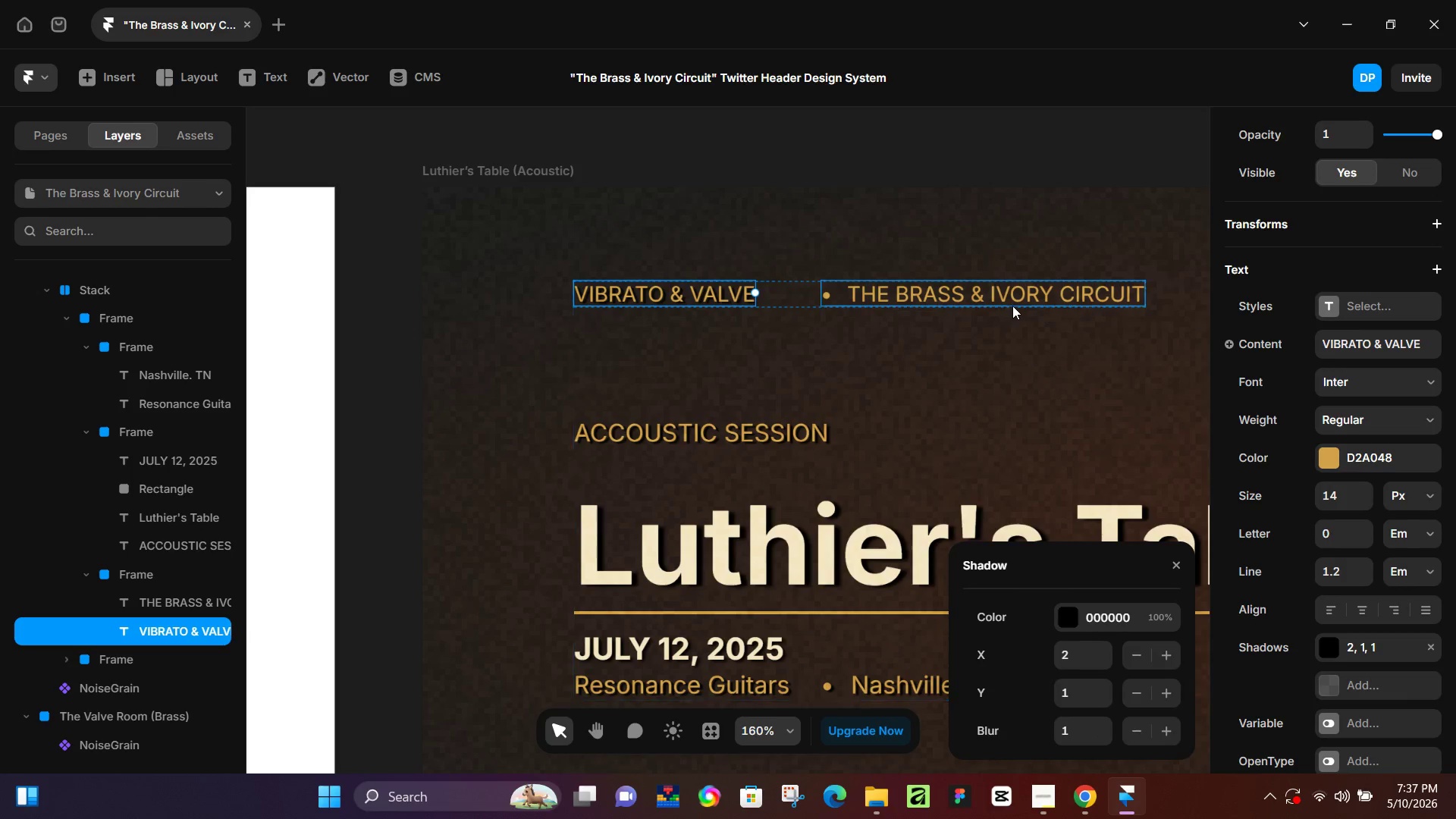 
left_click([1012, 303])
 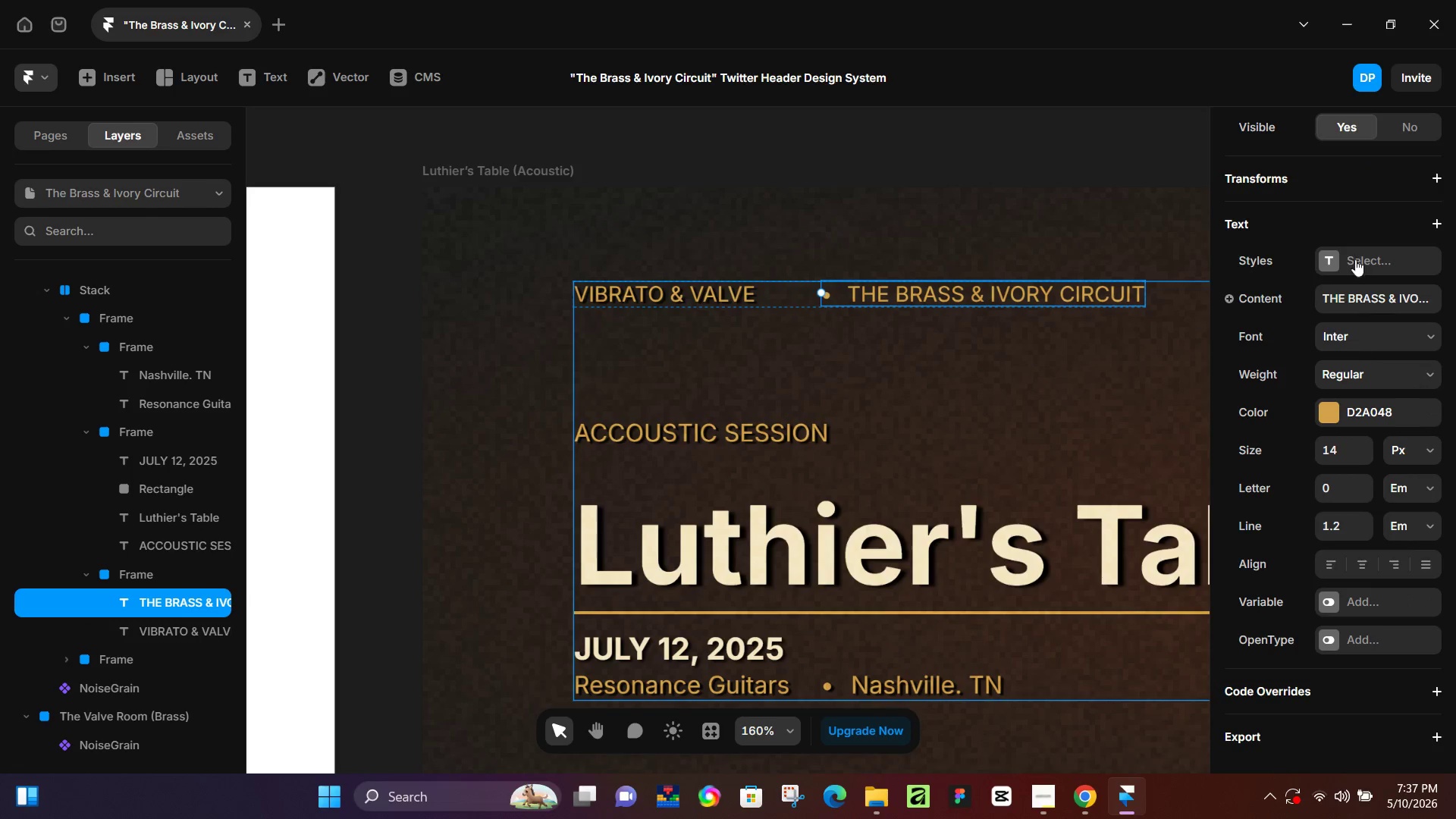 
left_click([1351, 229])
 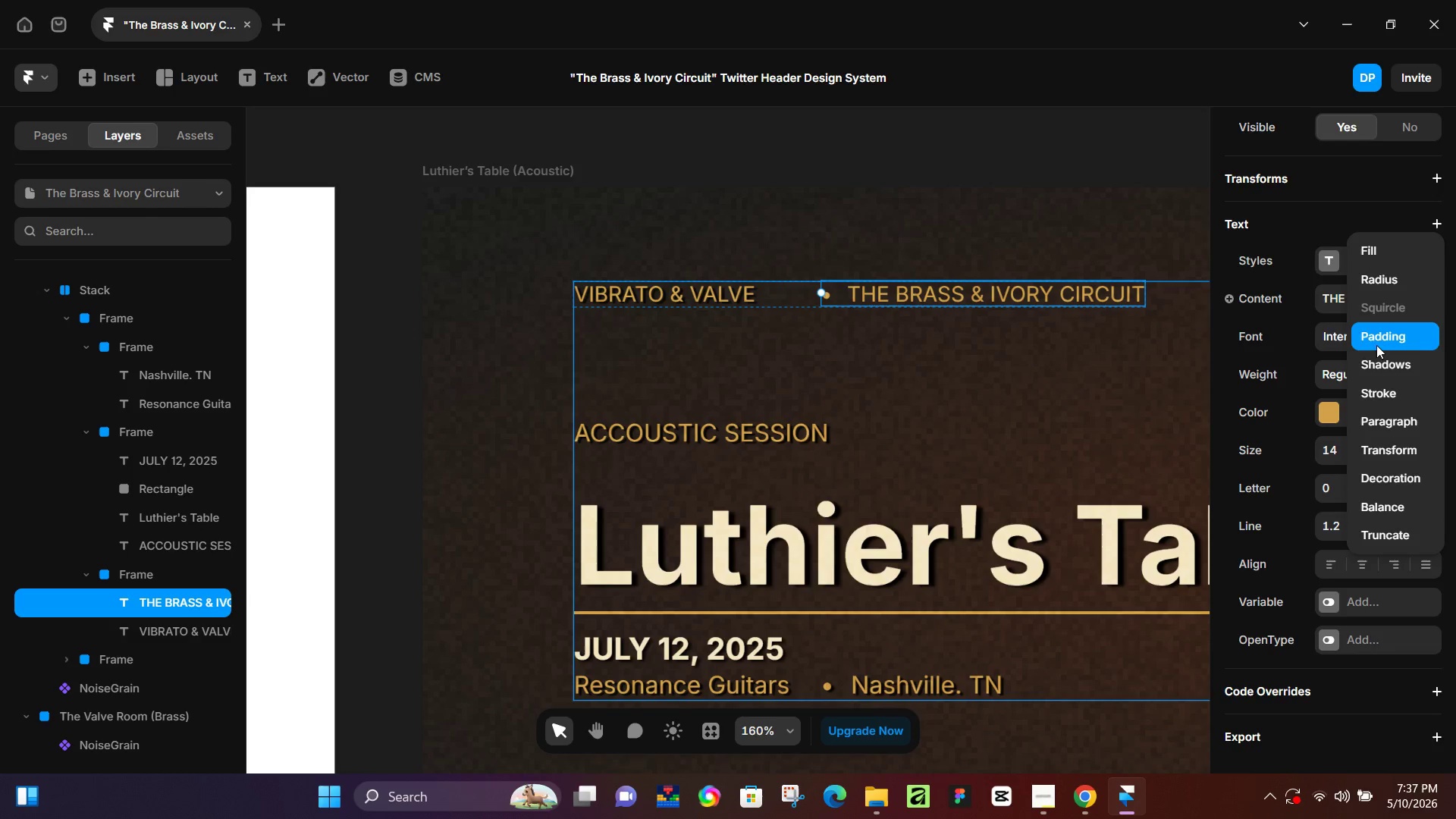 
left_click([1377, 362])
 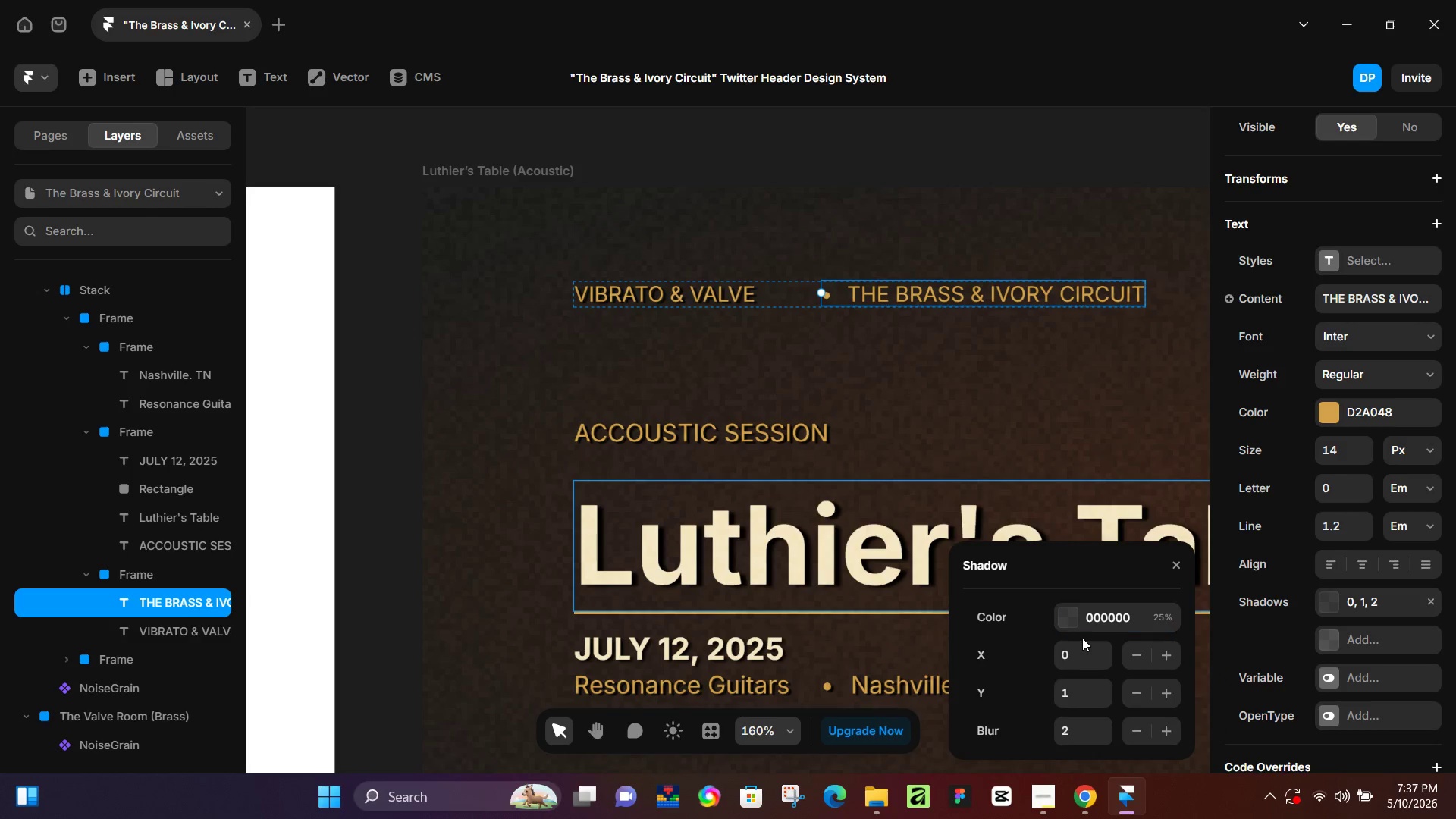 
double_click([1075, 628])
 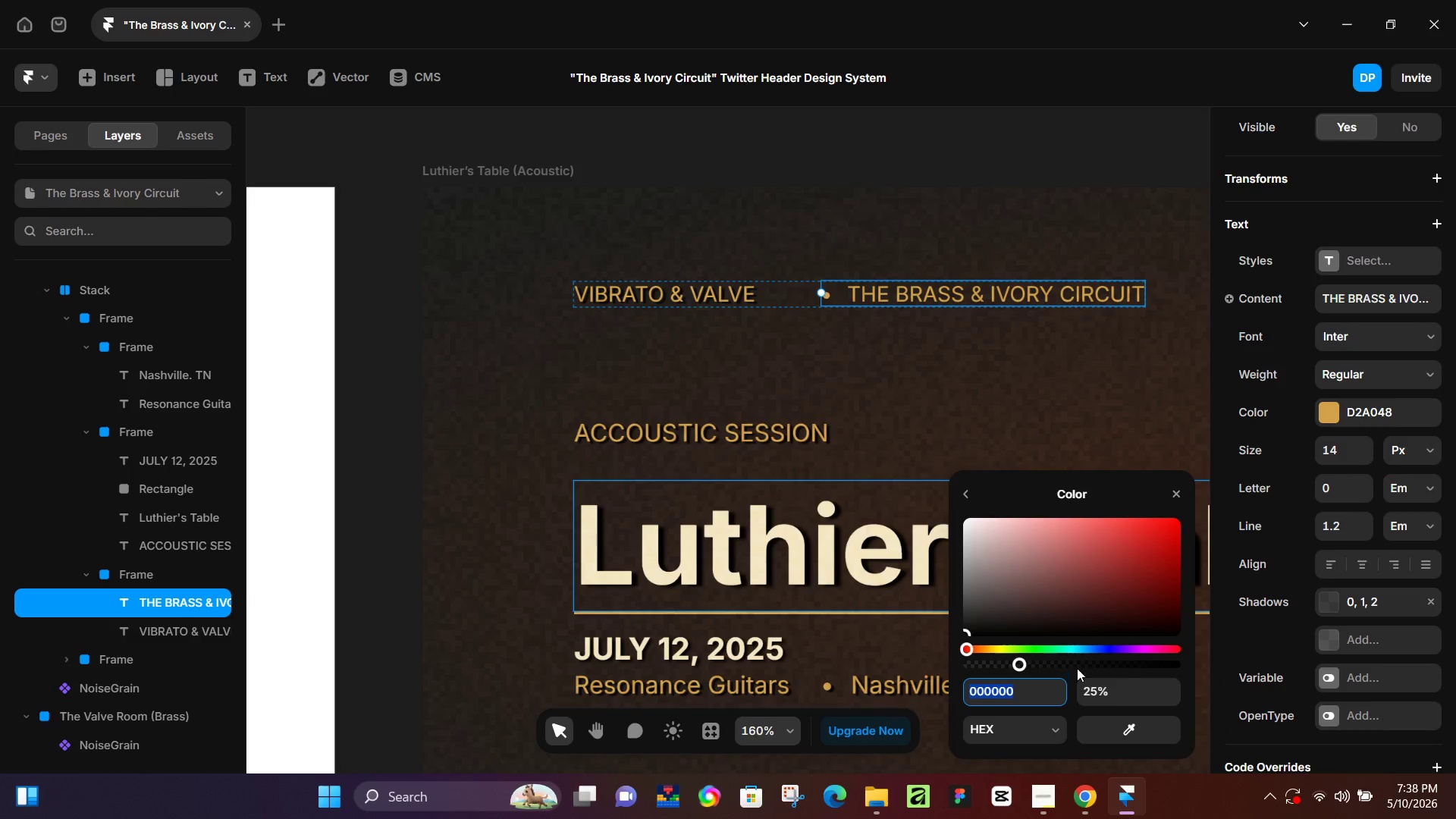 
left_click_drag(start_coordinate=[1076, 670], to_coordinate=[1238, 686])
 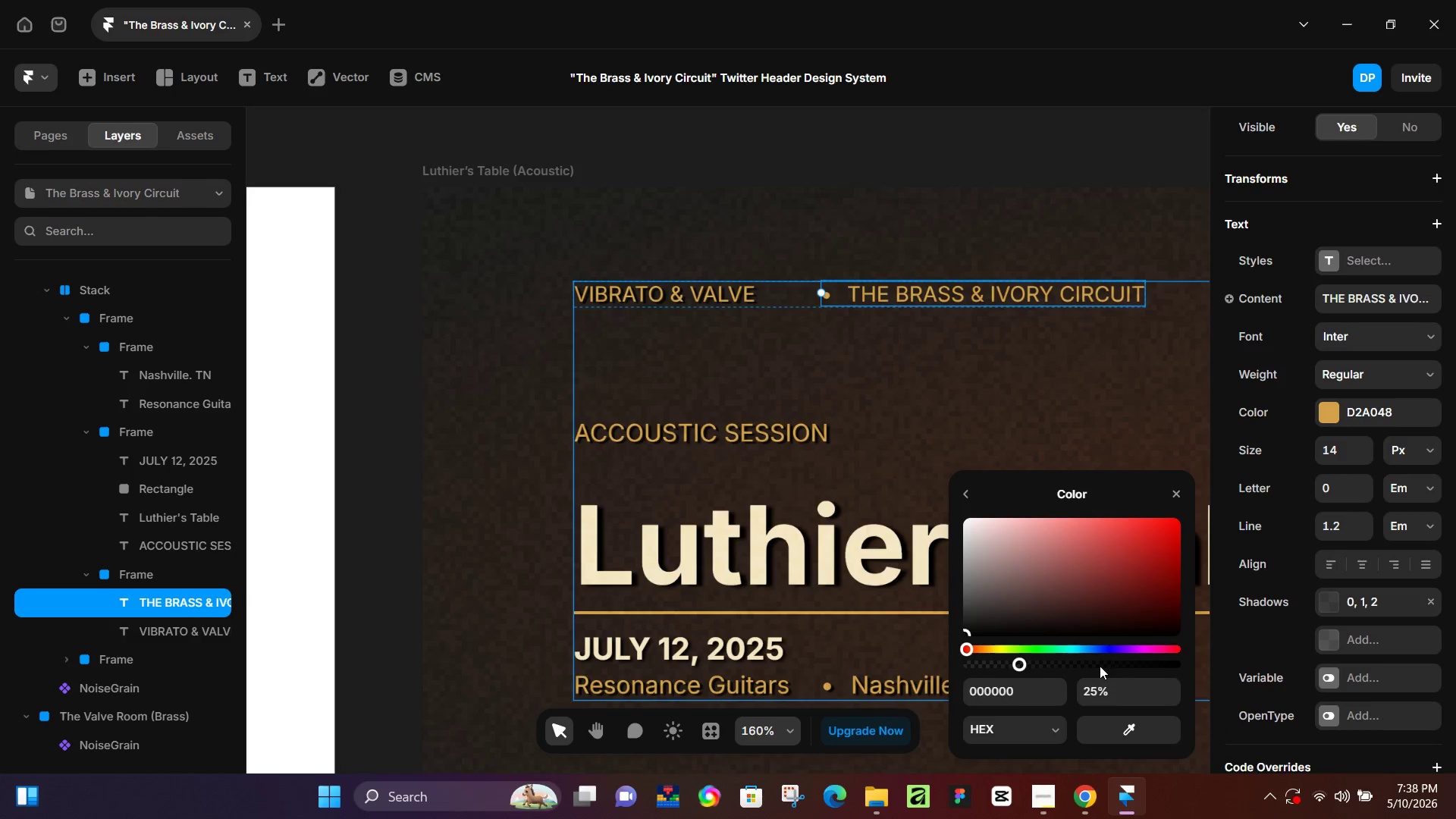 
left_click_drag(start_coordinate=[1097, 664], to_coordinate=[1188, 676])
 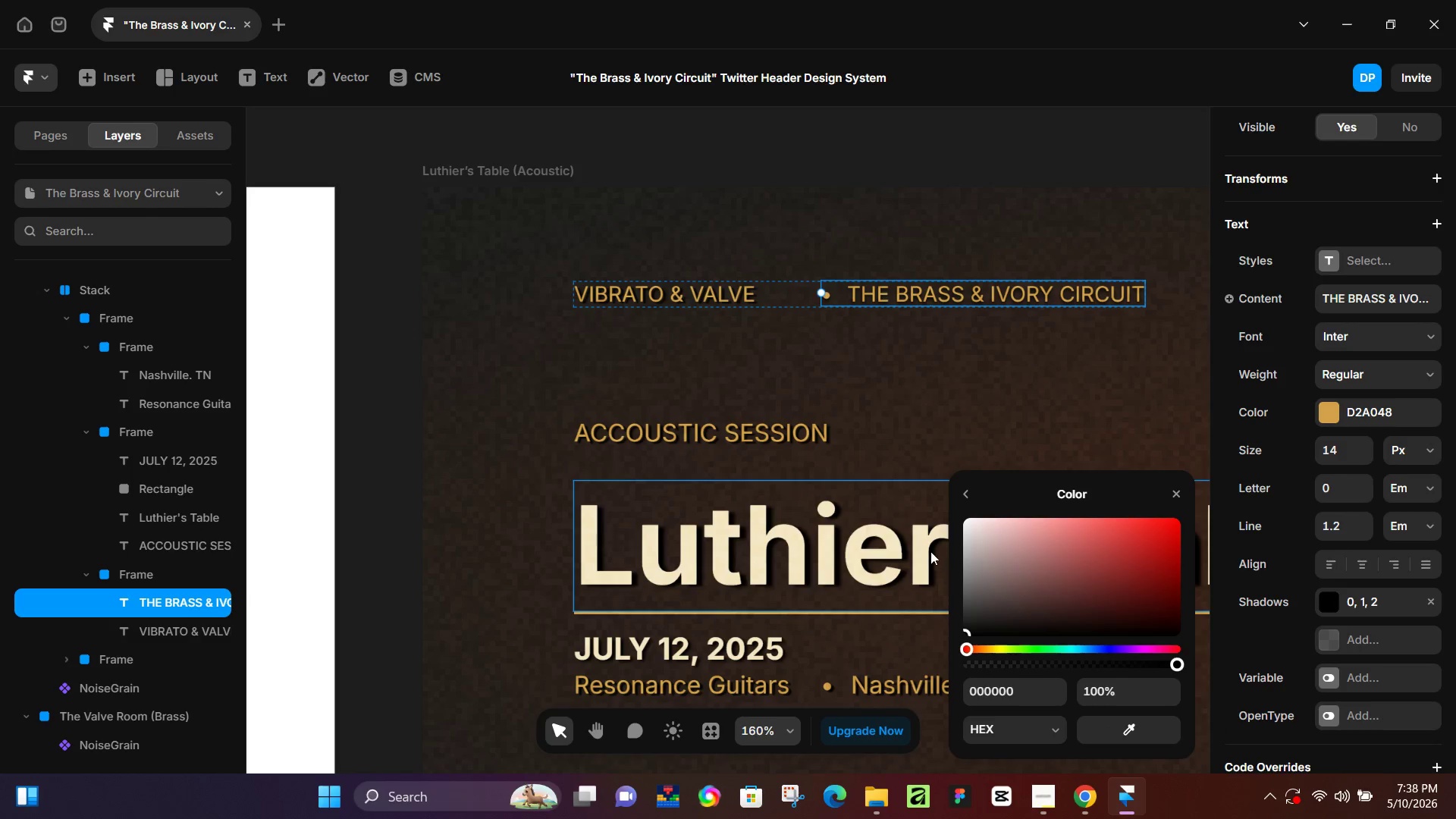 
left_click([974, 497])
 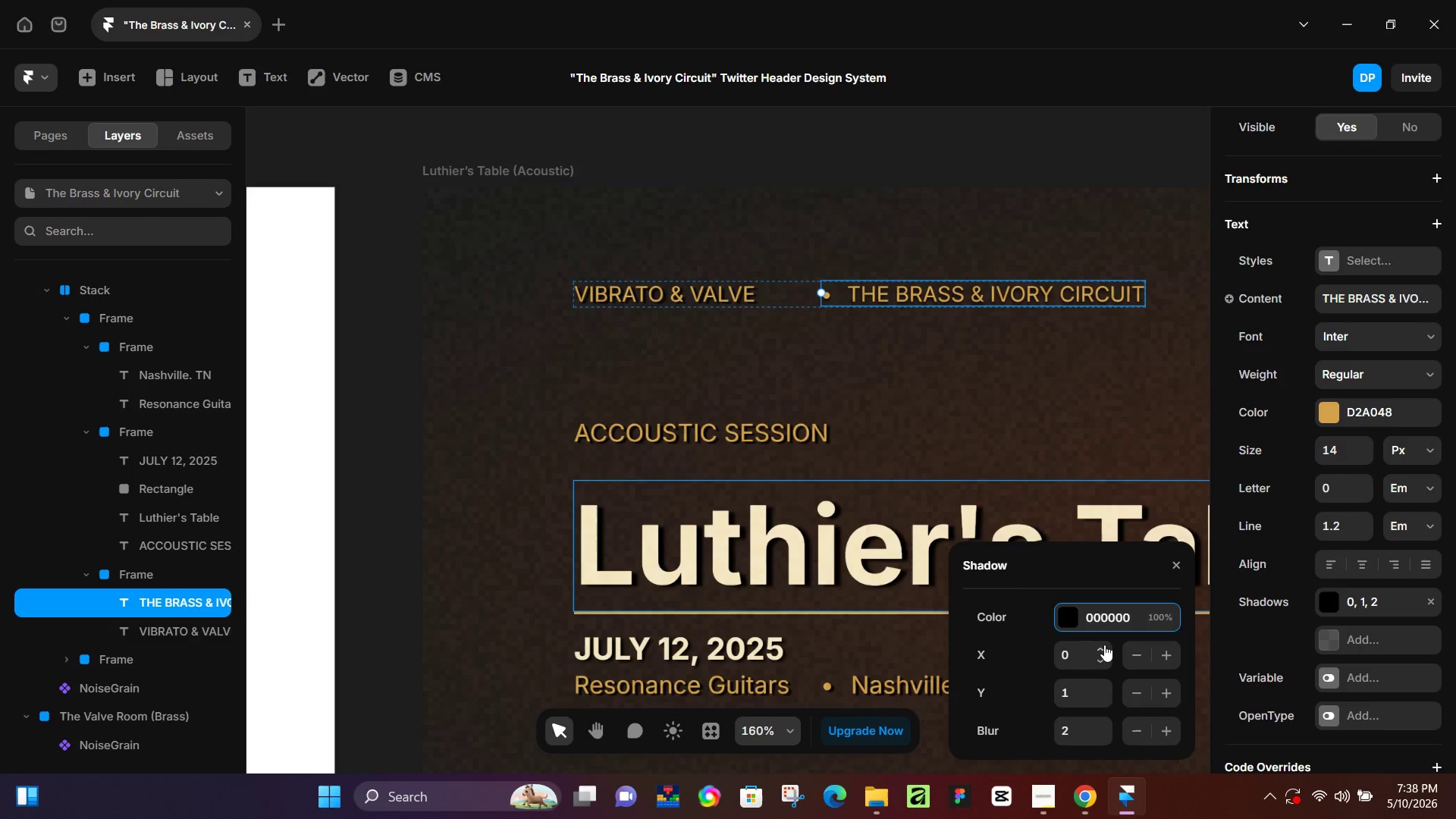 
double_click([1104, 649])
 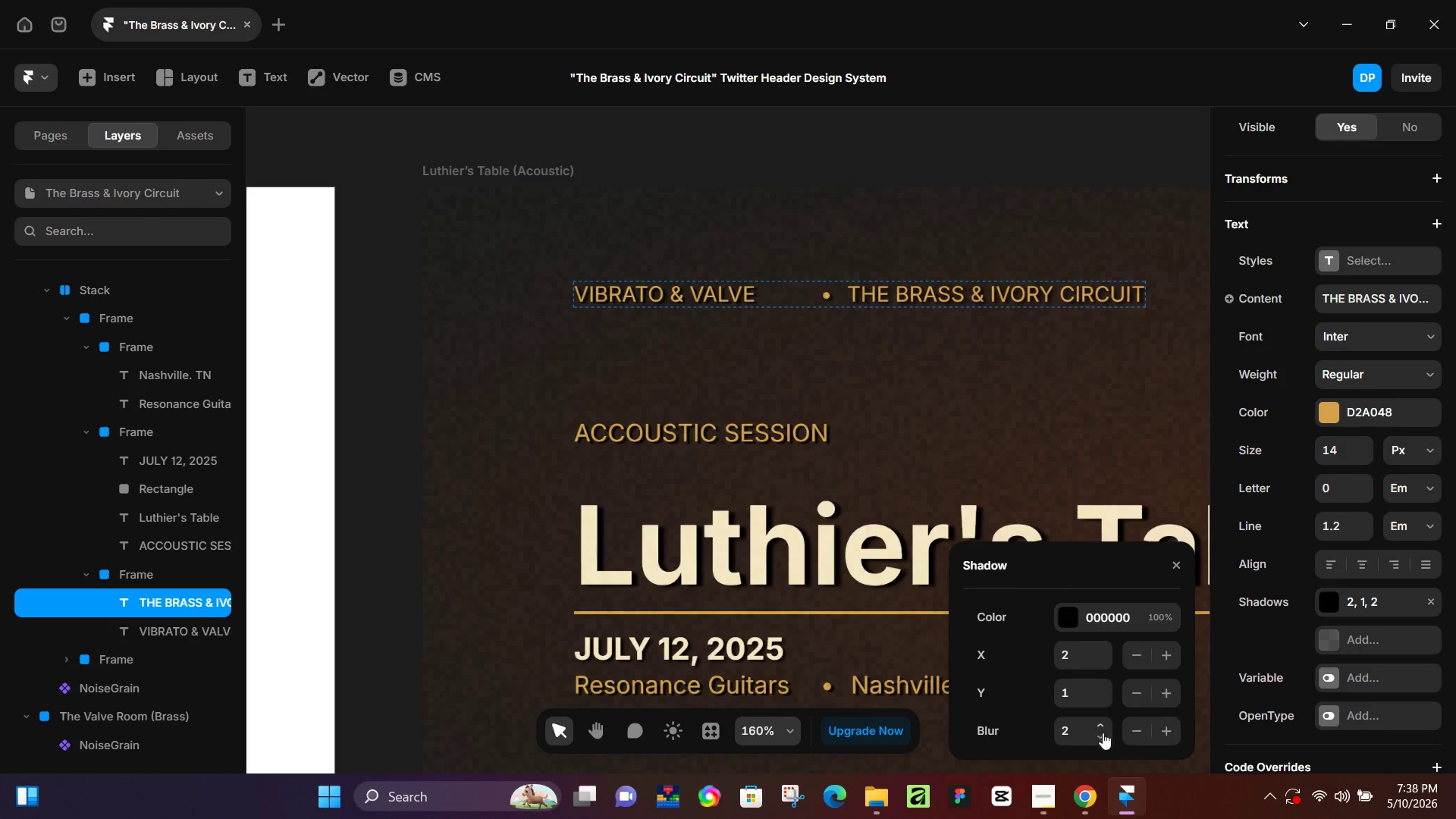 
left_click([1103, 737])
 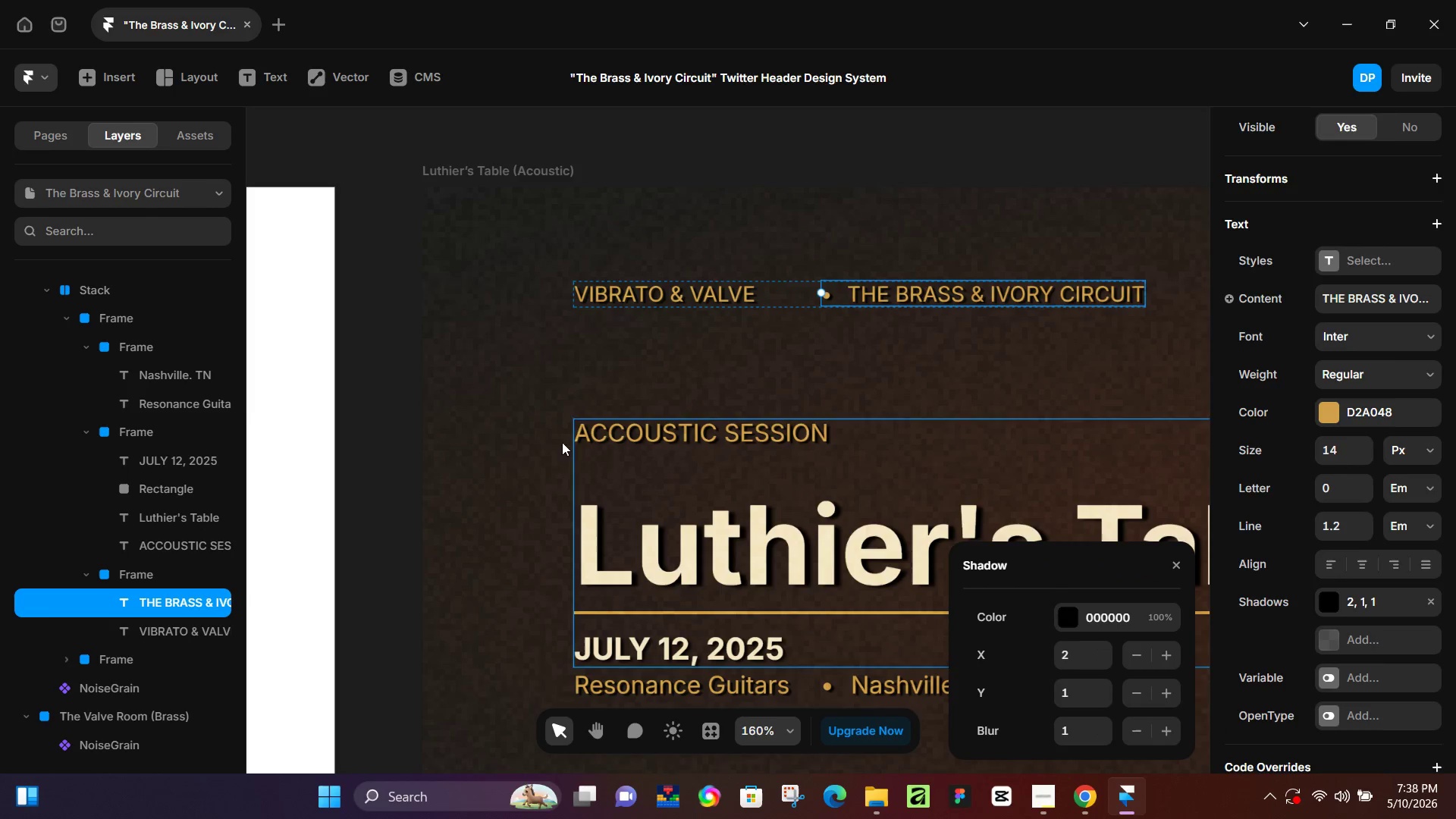 
left_click([477, 418])
 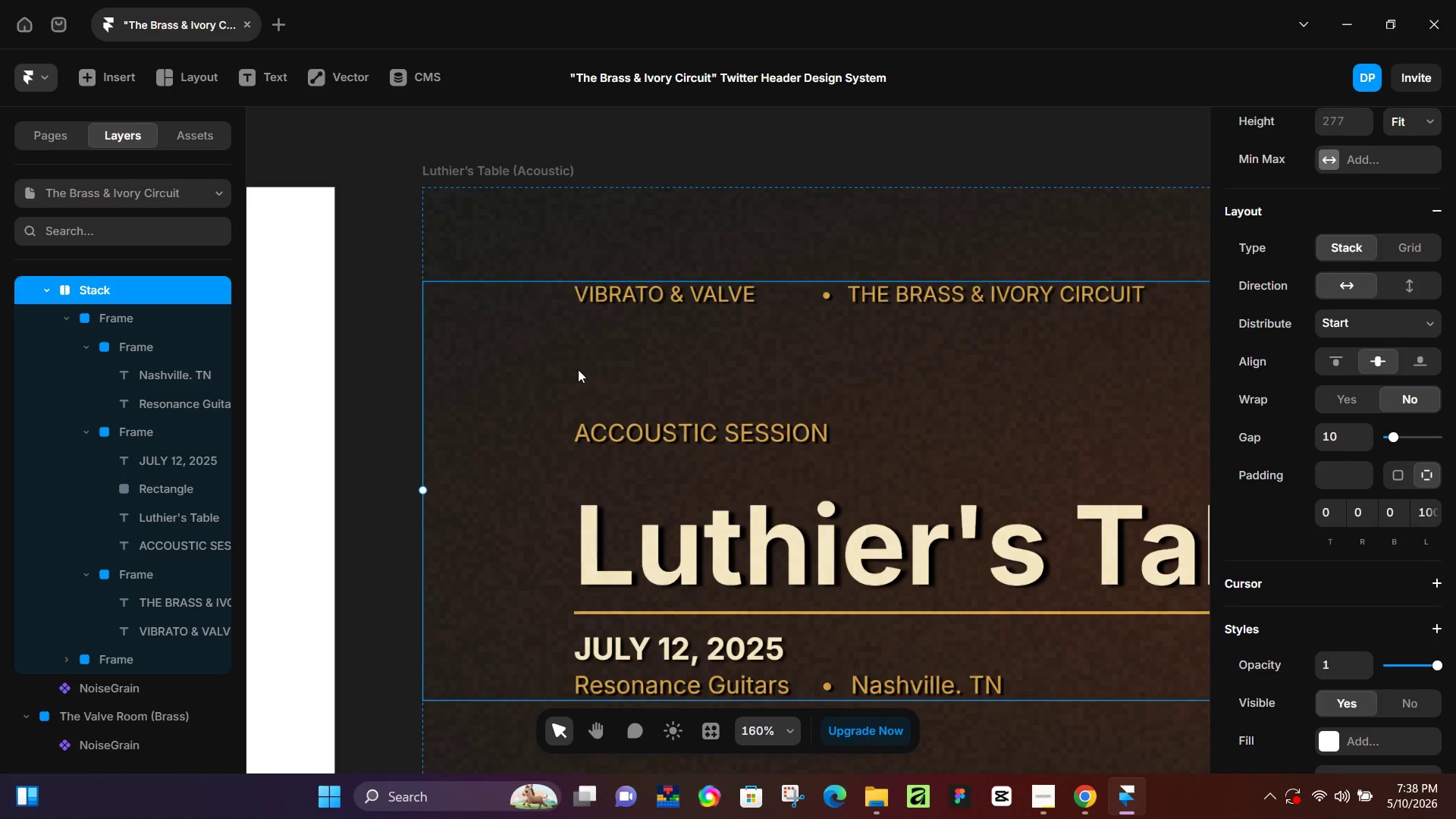 
hold_key(key=ControlLeft, duration=0.88)
scroll: coordinate [582, 367], scroll_direction: down, amount: 5.0
 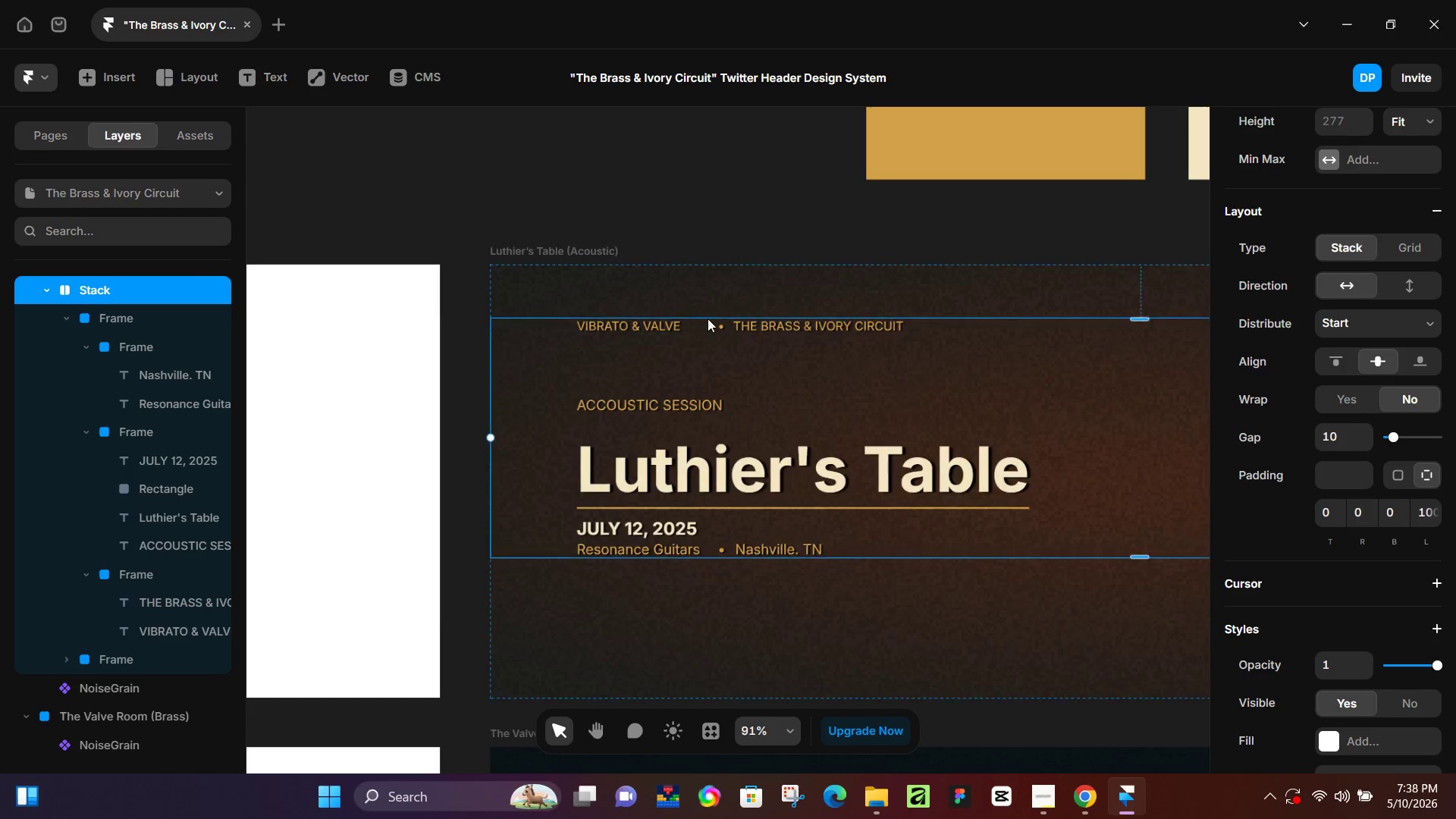 
left_click([667, 209])
 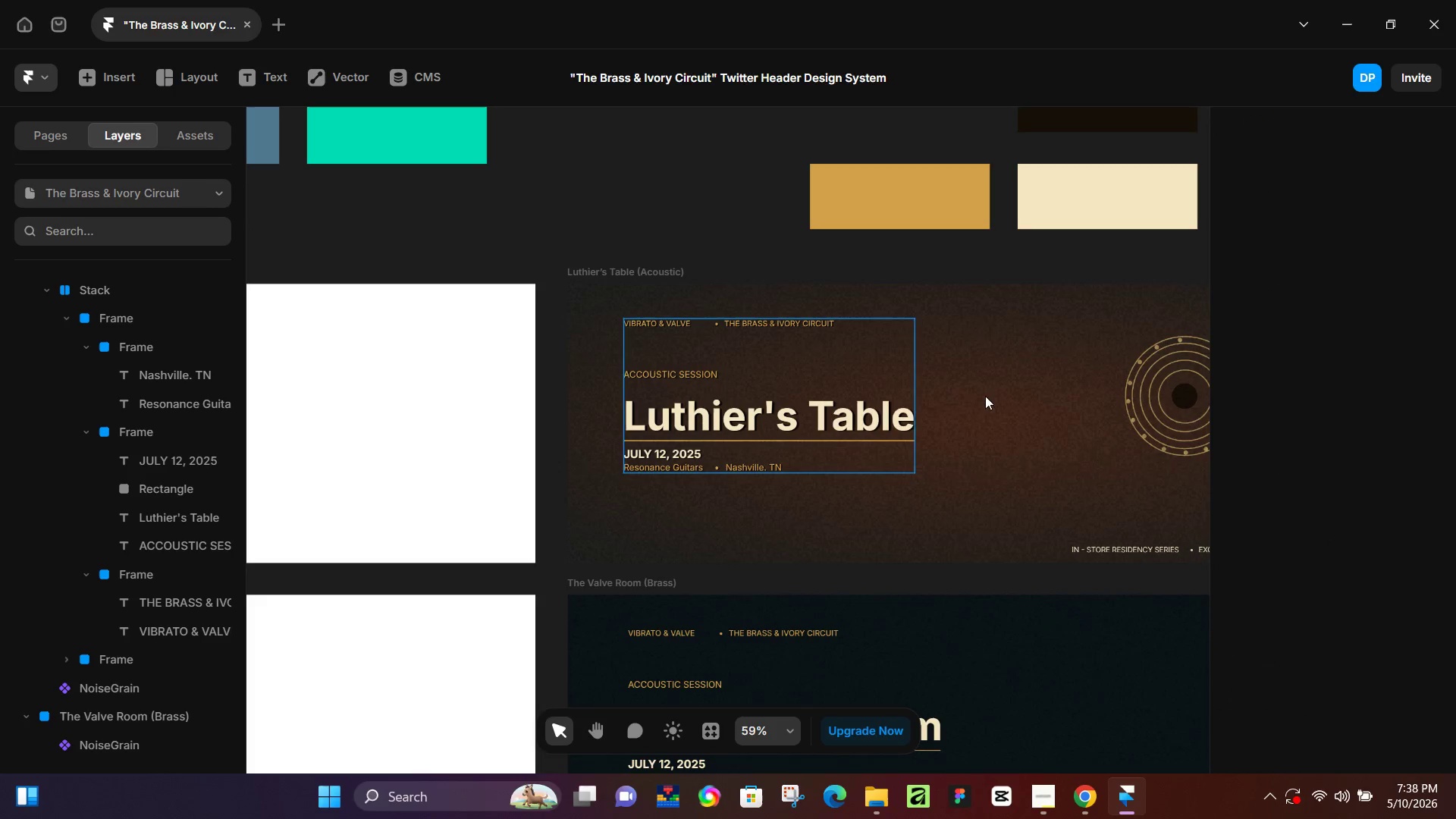 
scroll: coordinate [708, 318], scroll_direction: down, amount: 4.0
 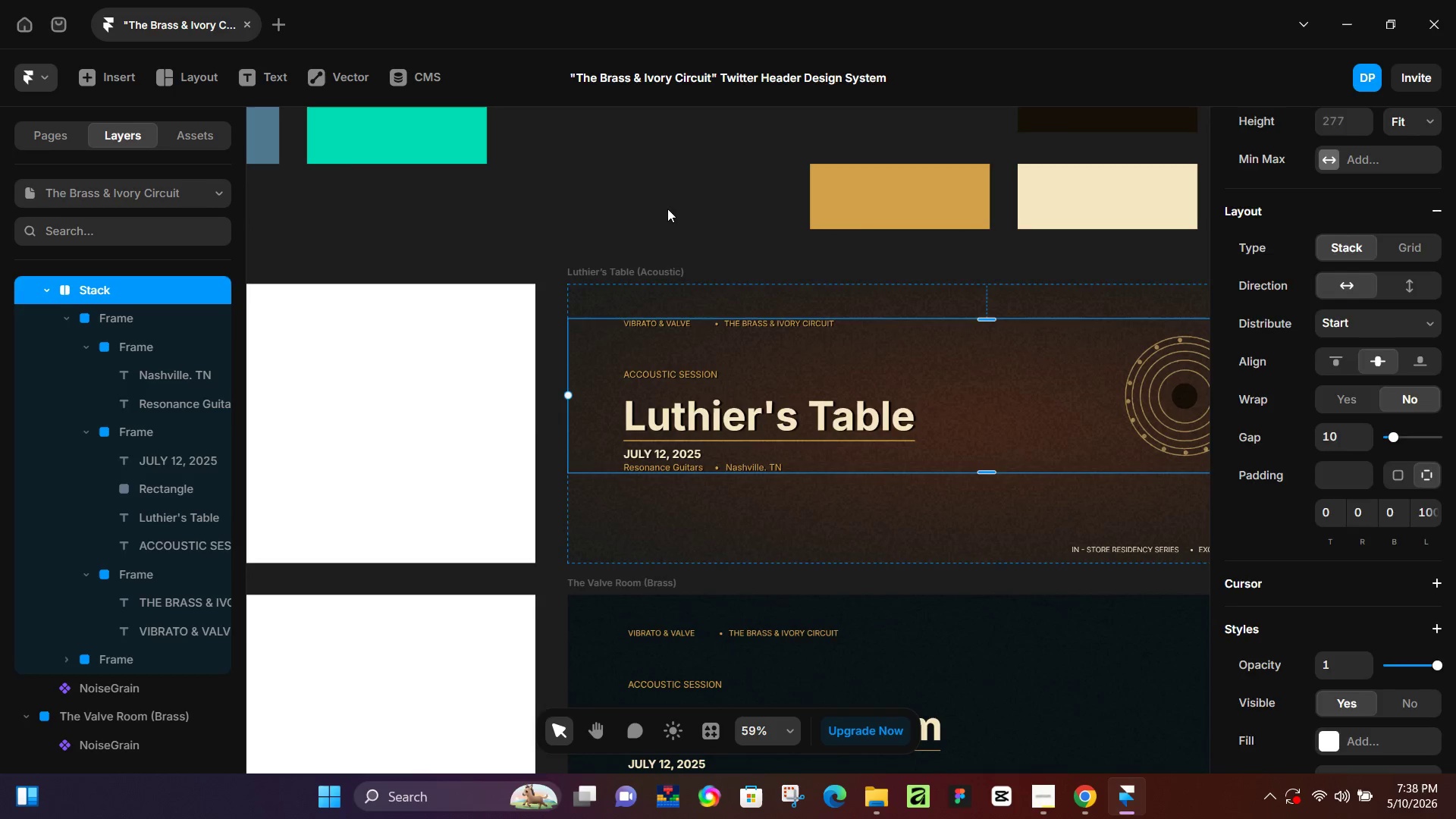 
hold_key(key=ControlLeft, duration=0.33)
 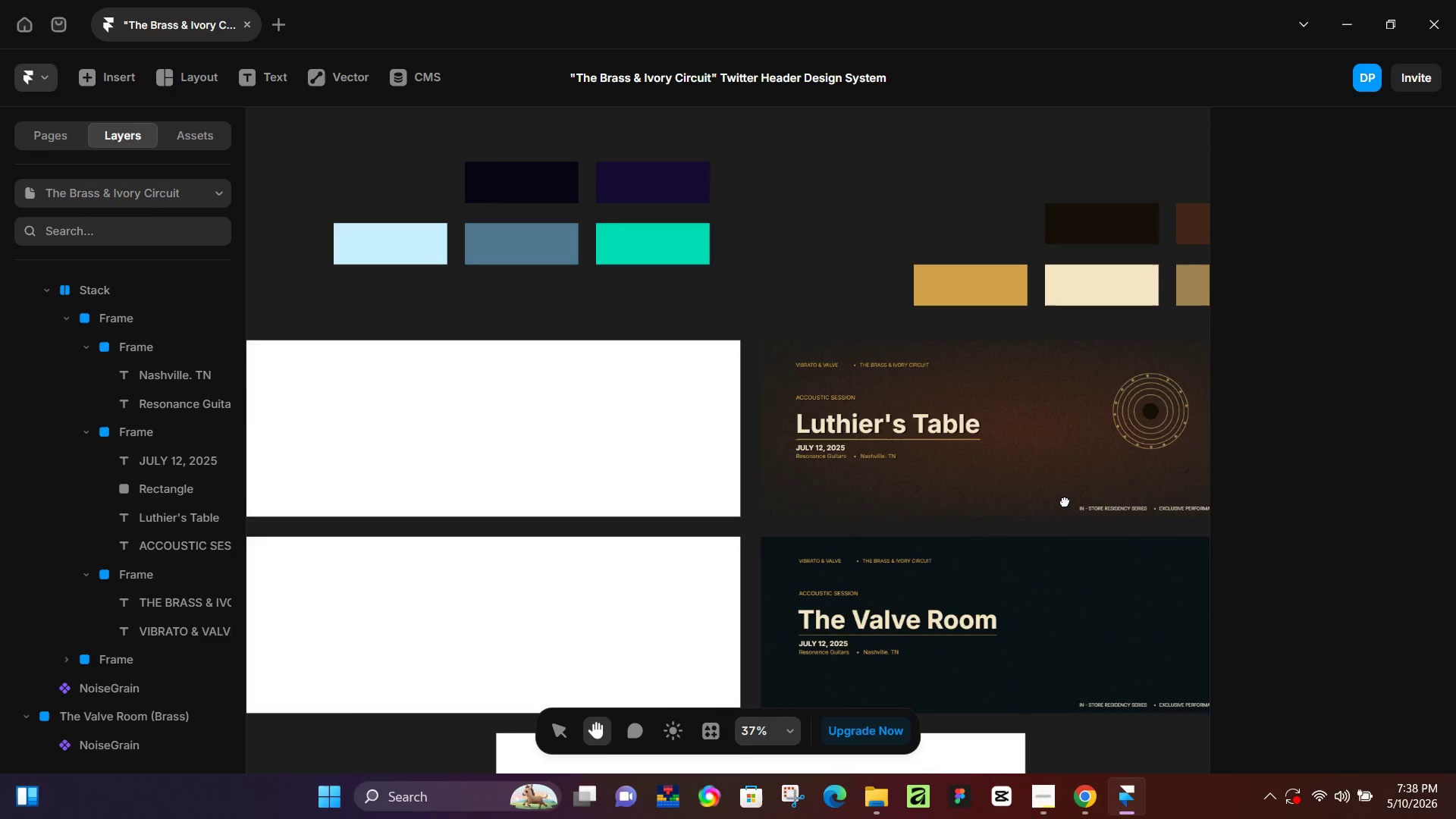 
hold_key(key=Space, duration=0.69)
 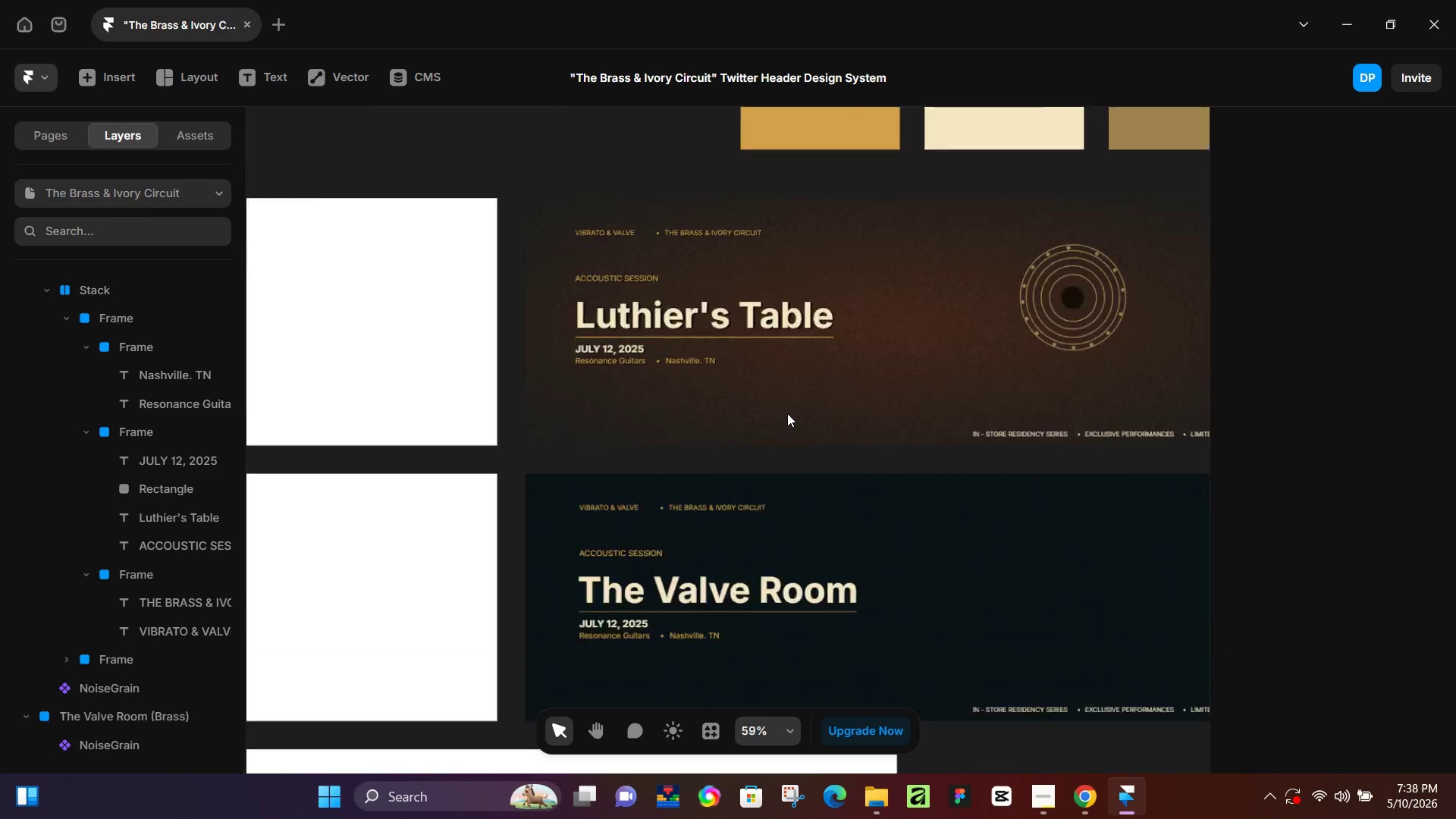 
scroll: coordinate [1090, 436], scroll_direction: down, amount: 4.0
 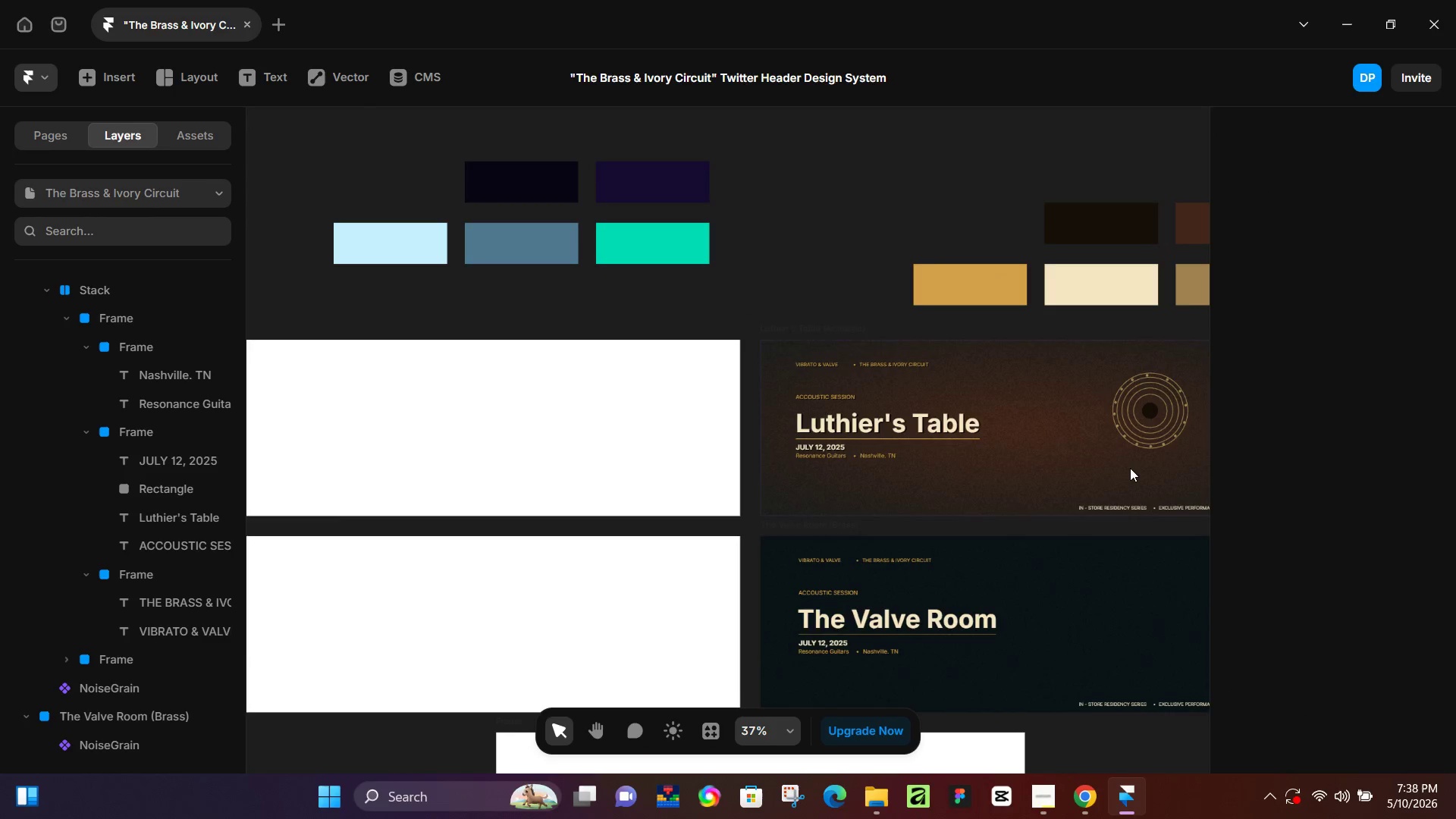 
left_click_drag(start_coordinate=[1068, 500], to_coordinate=[908, 422])
 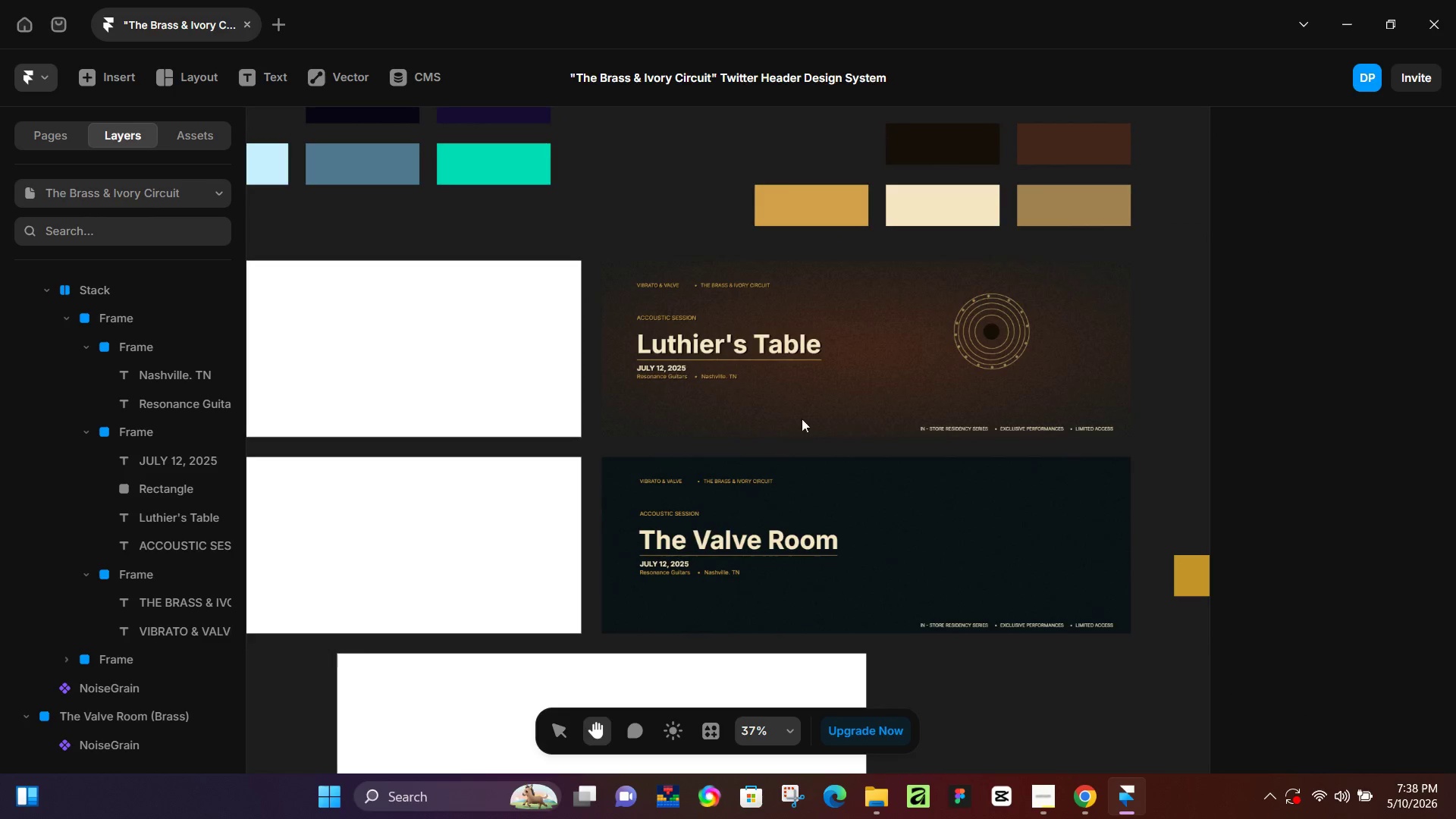 
hold_key(key=ControlLeft, duration=0.39)
scroll: coordinate [787, 413], scroll_direction: up, amount: 5.0
 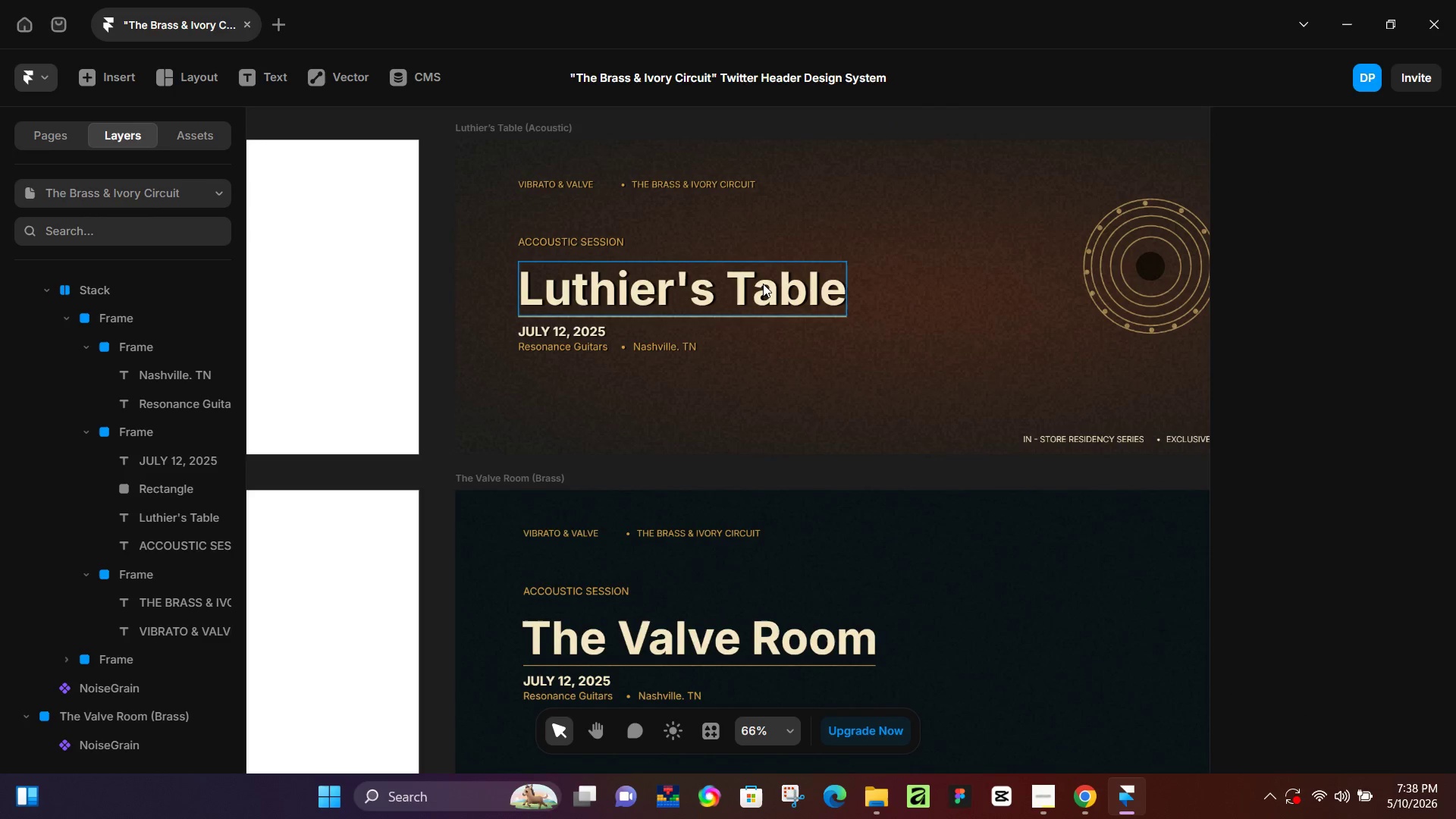 
left_click([765, 283])
 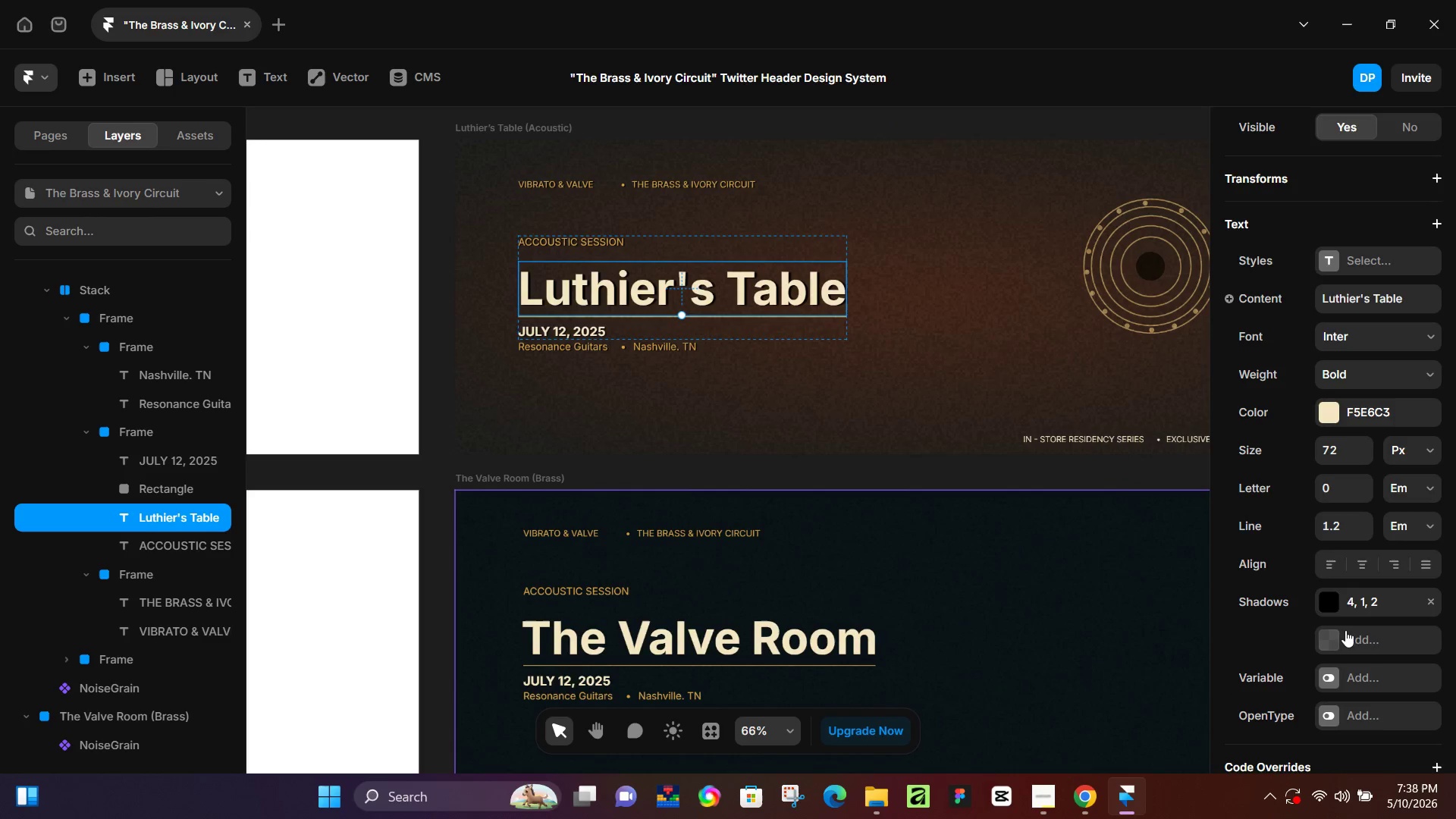 
left_click([1328, 595])
 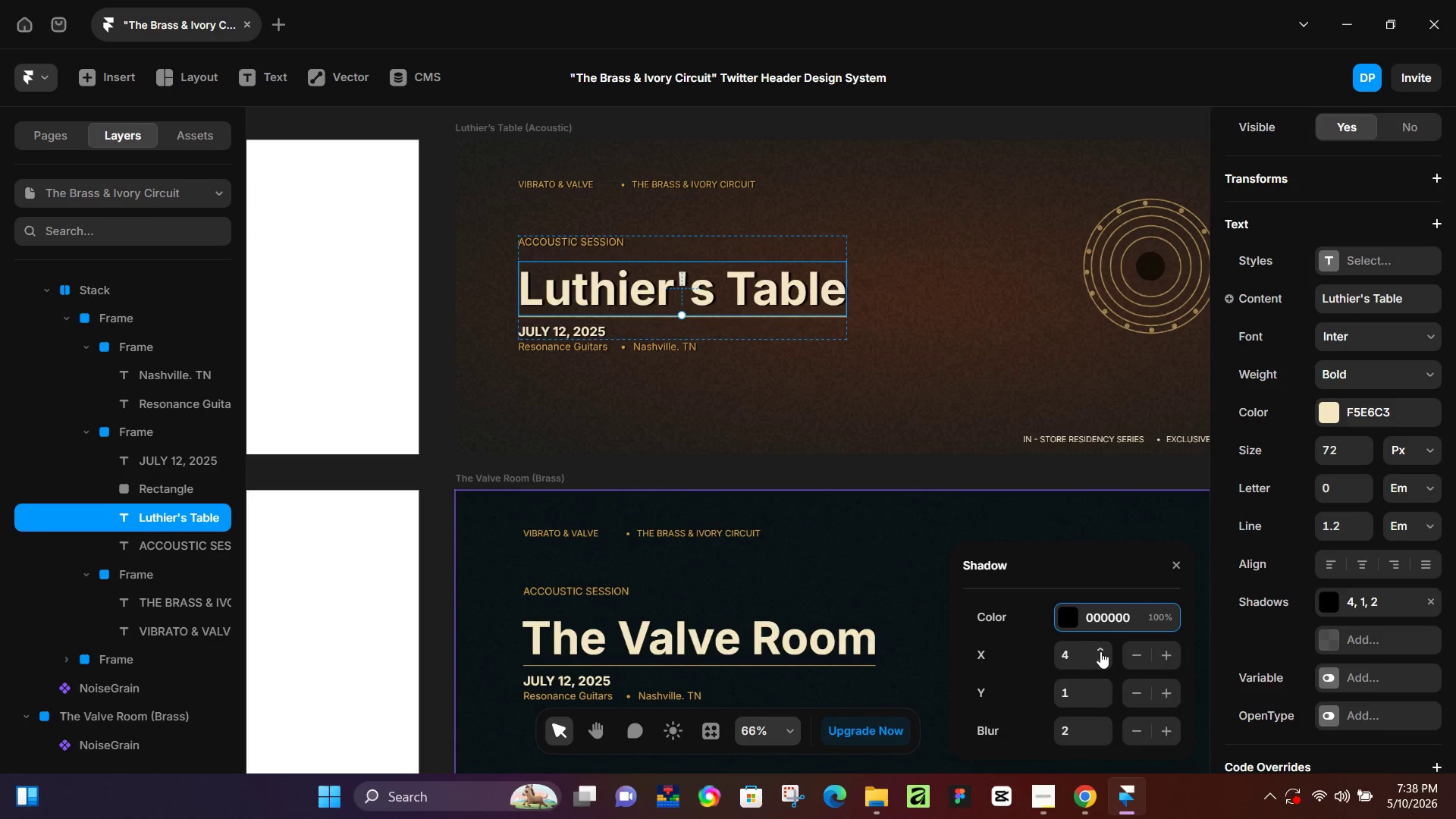 
double_click([1100, 651])
 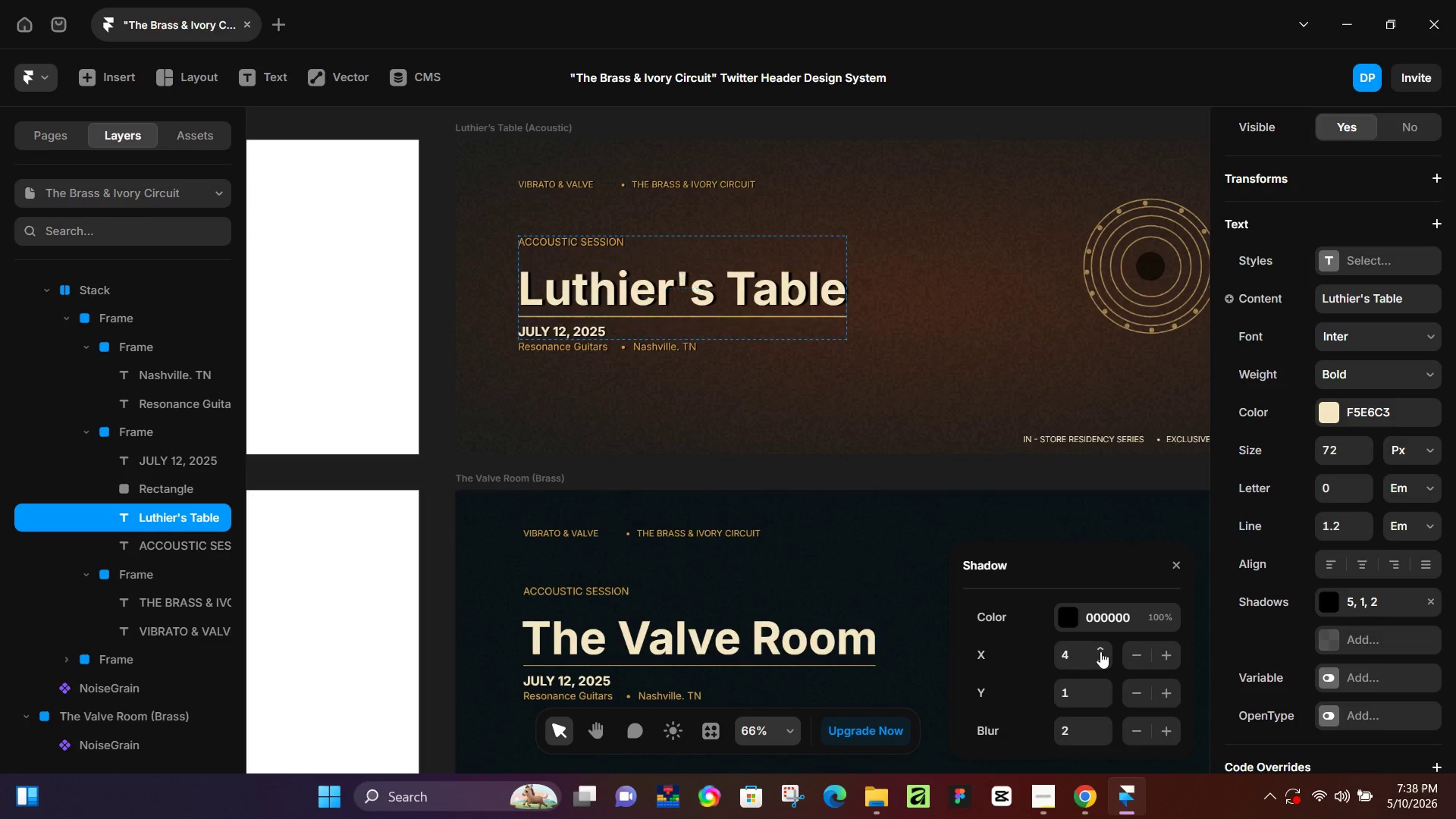 
triple_click([1100, 651])
 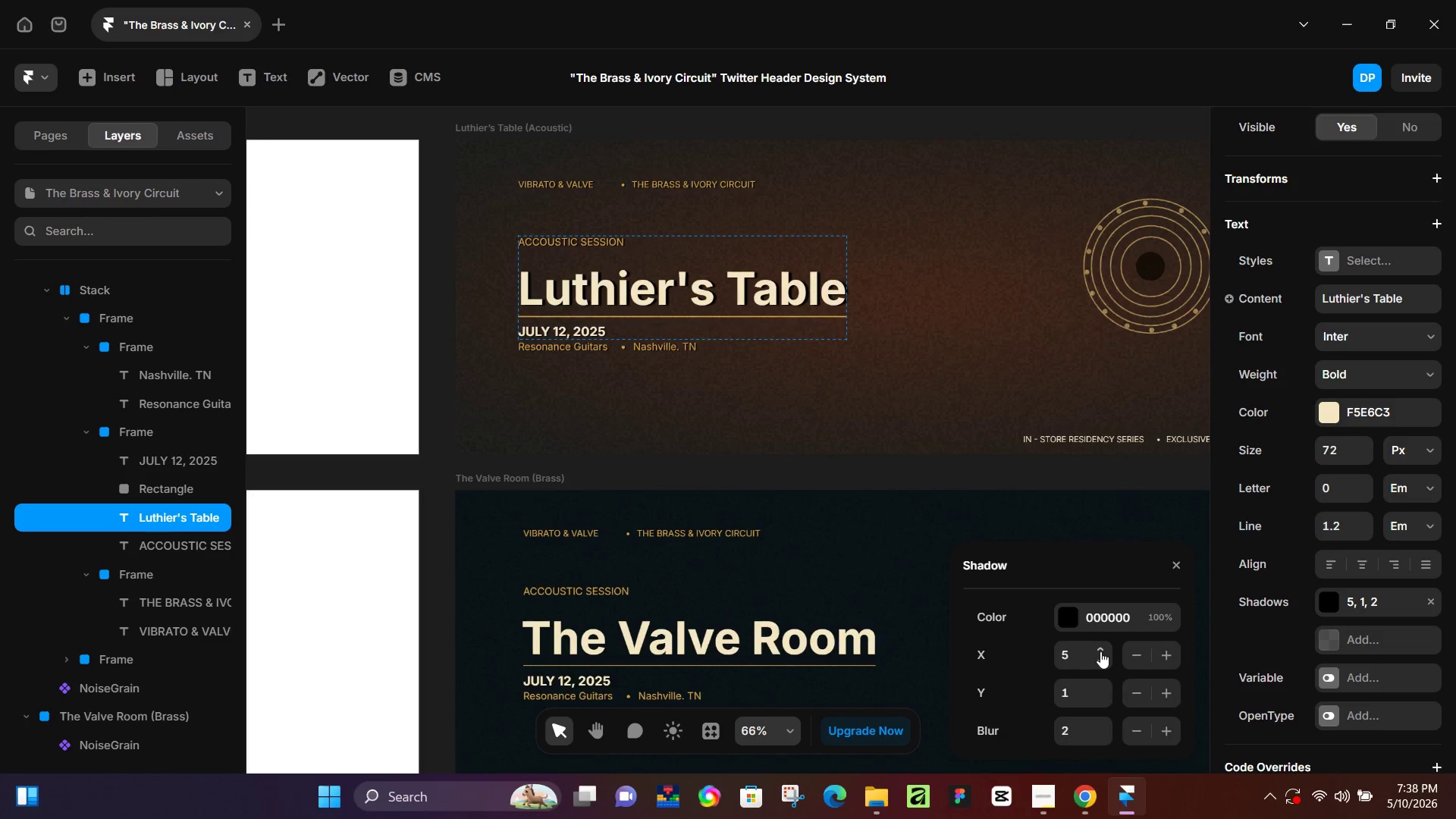 
triple_click([1100, 651])
 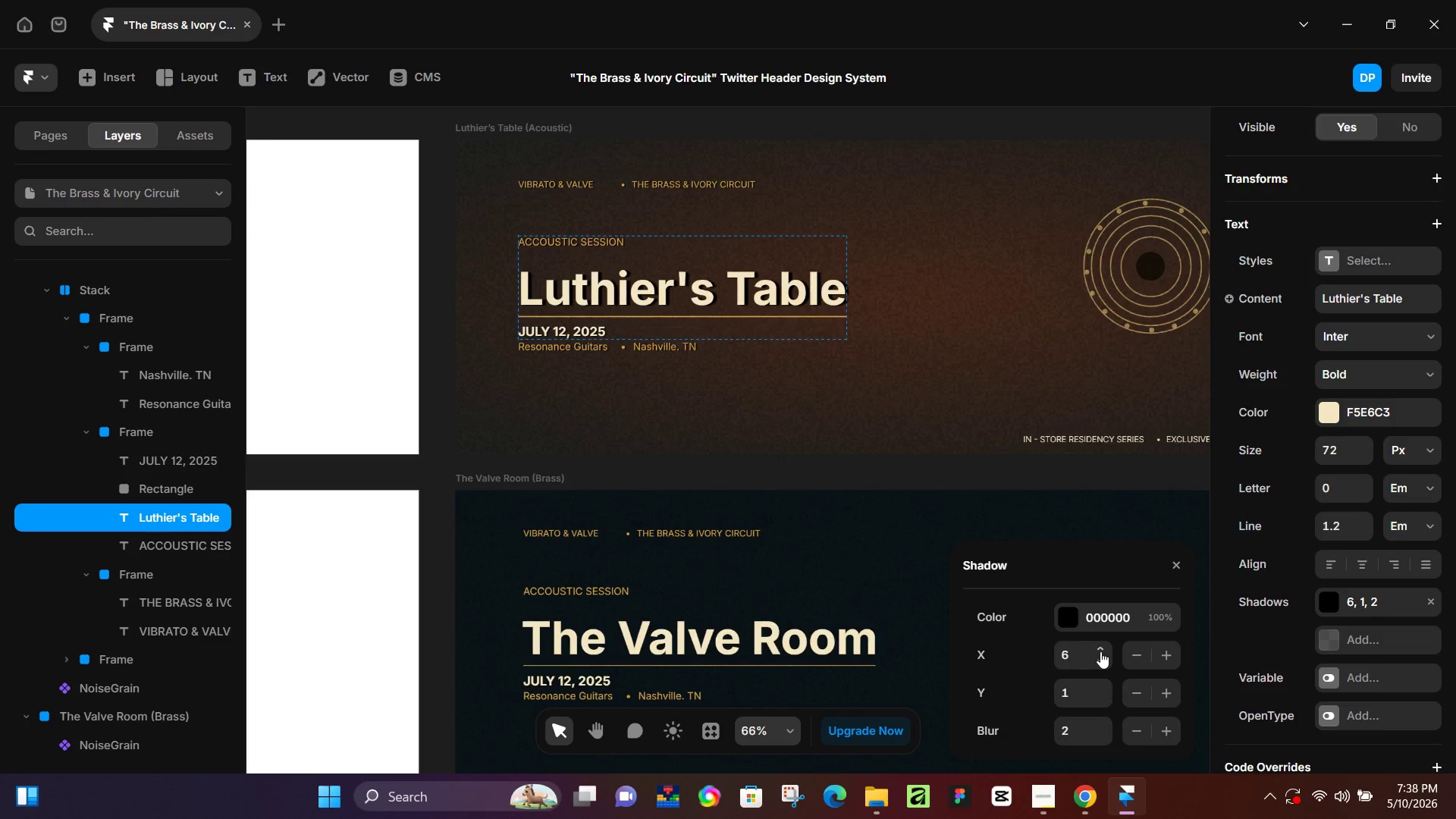 
triple_click([1100, 651])
 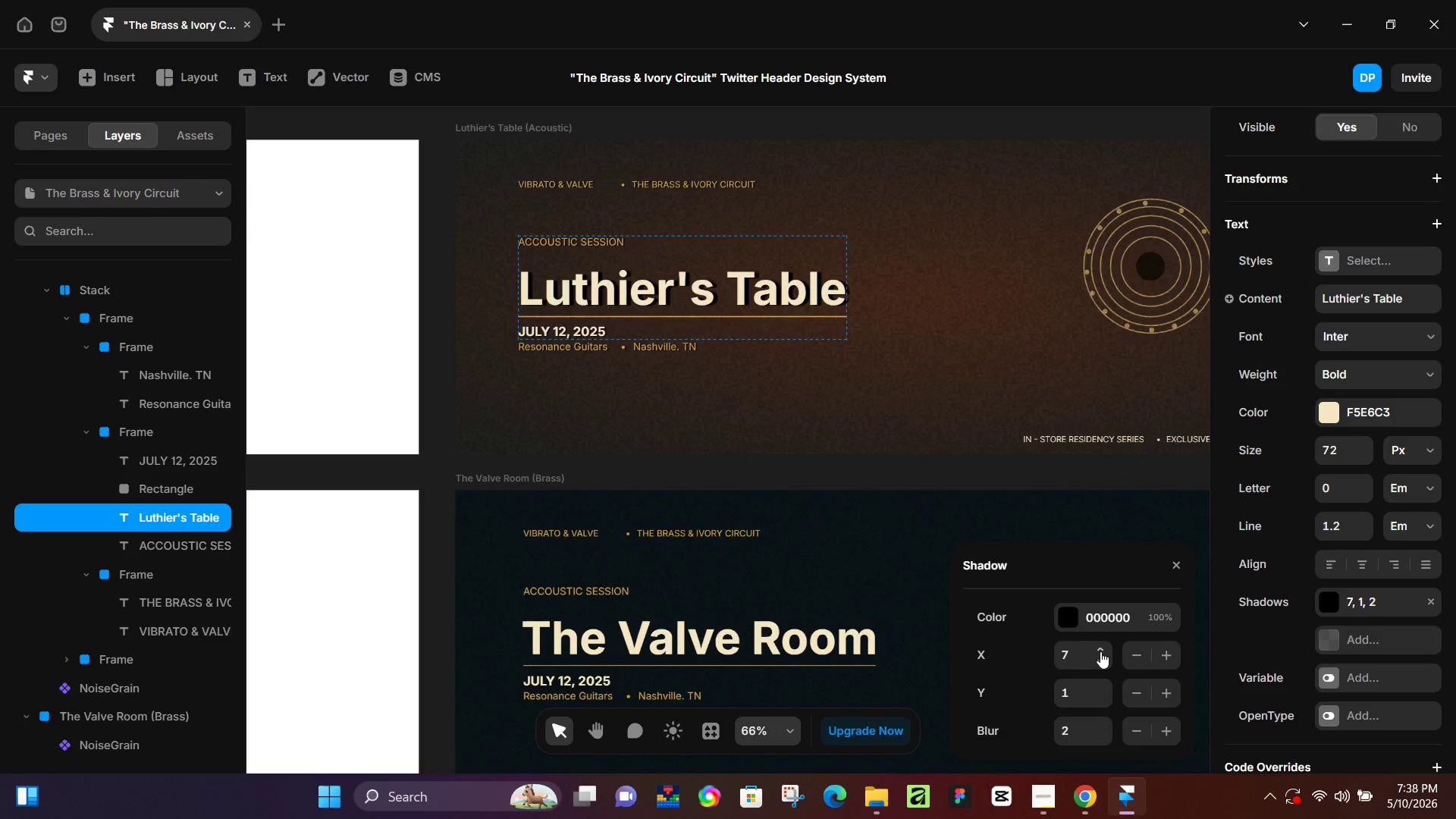 
triple_click([1100, 651])
 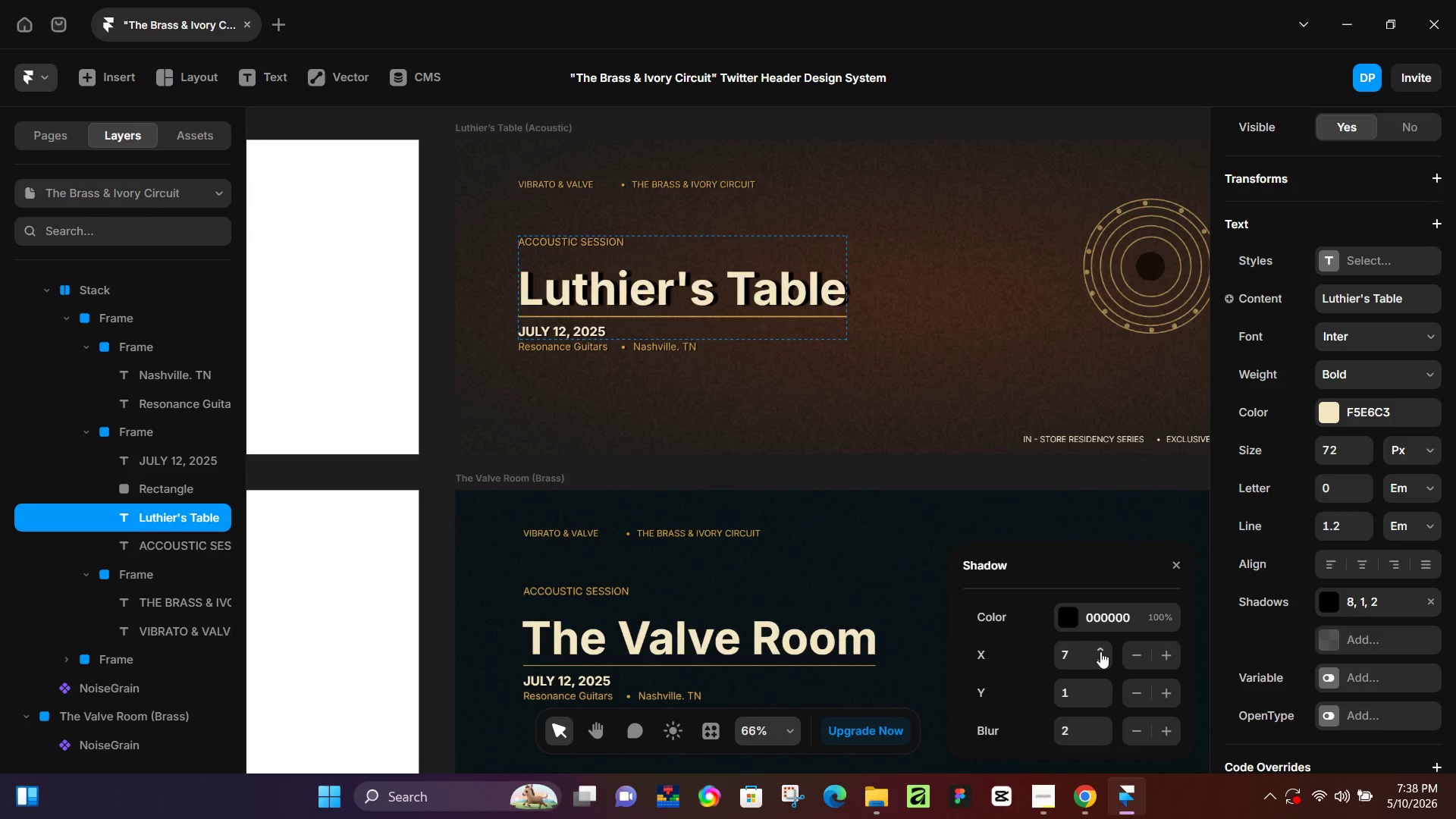 
triple_click([1100, 651])
 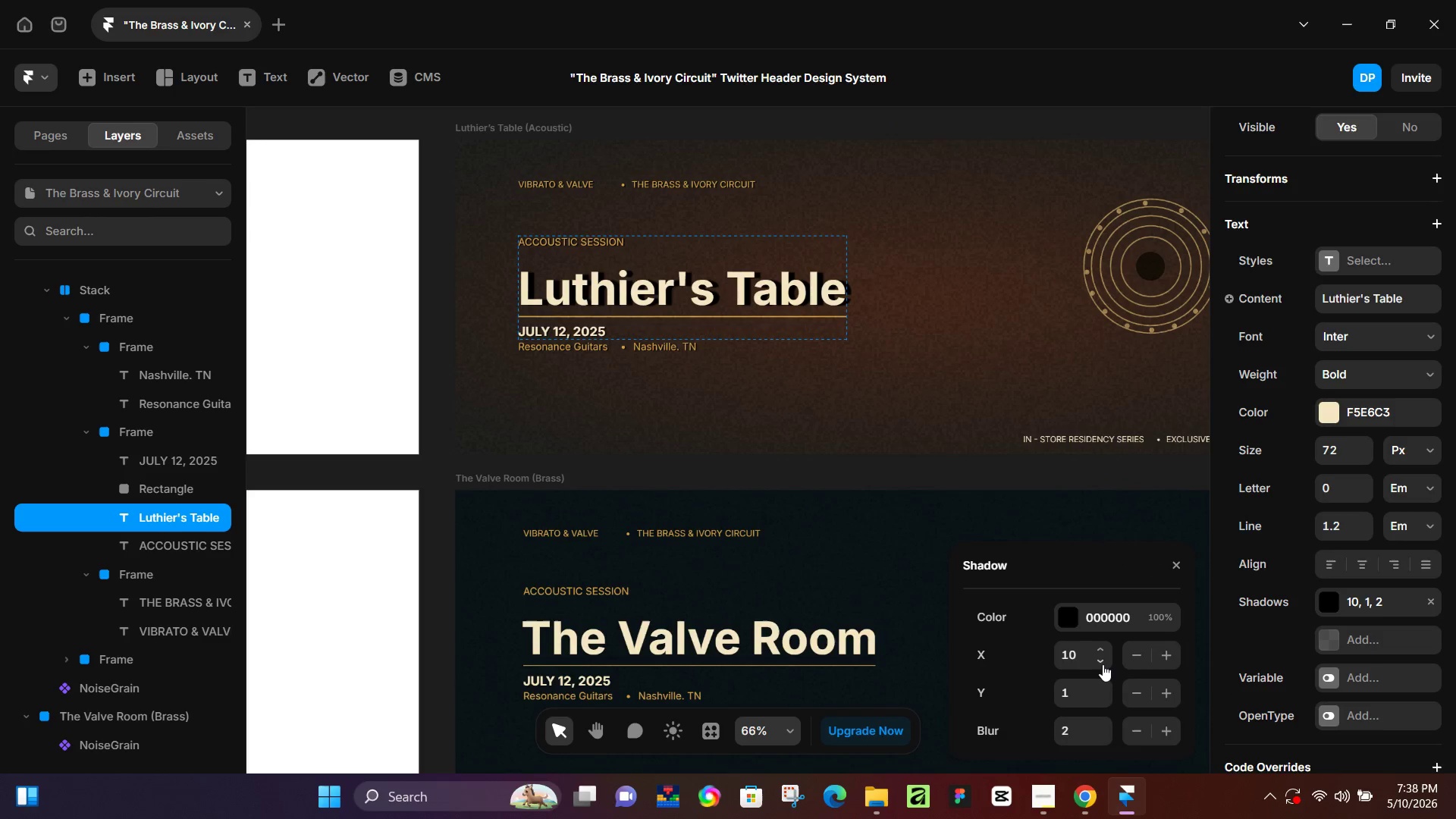 
double_click([1103, 664])
 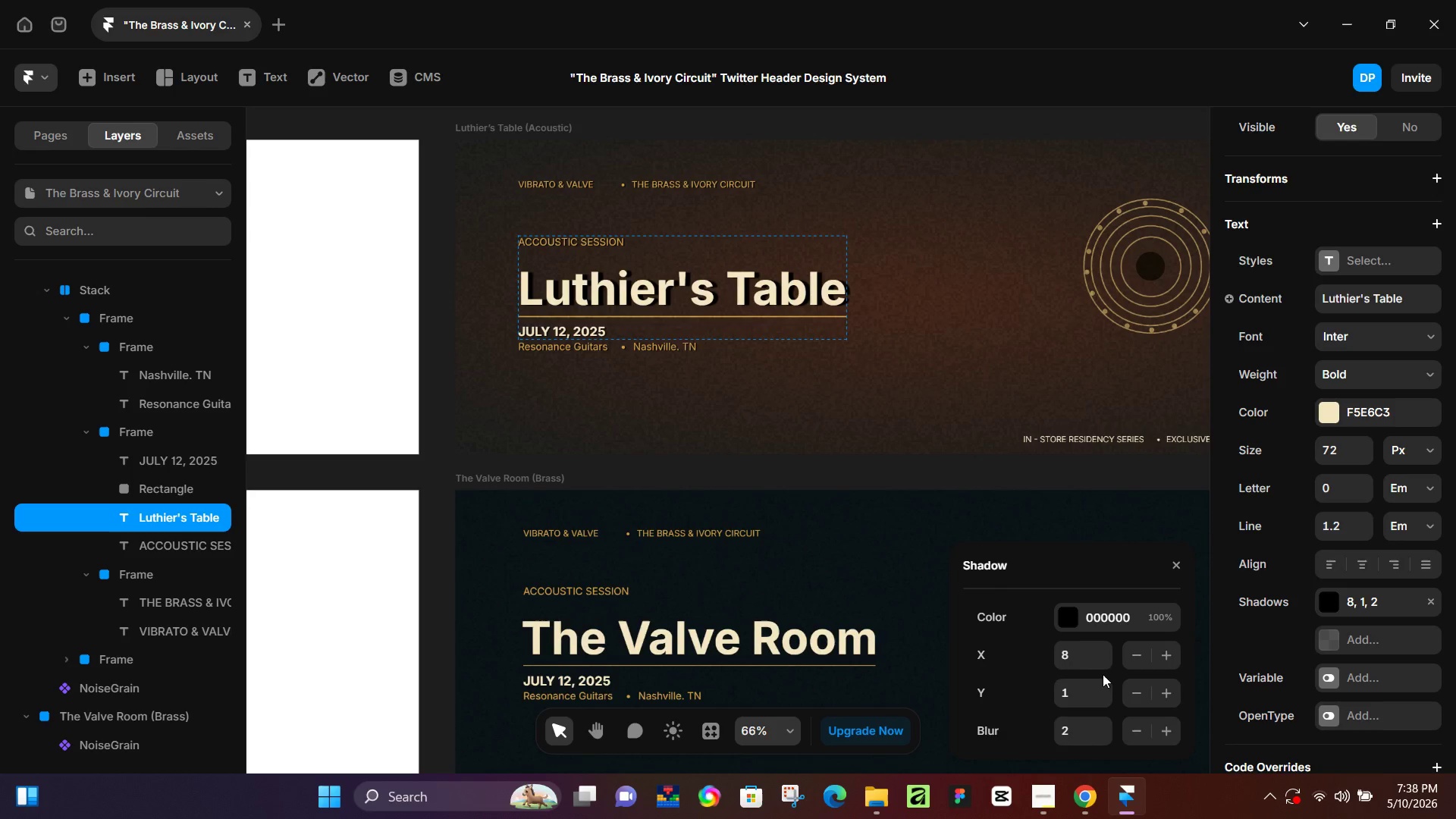 
left_click([1103, 665])
 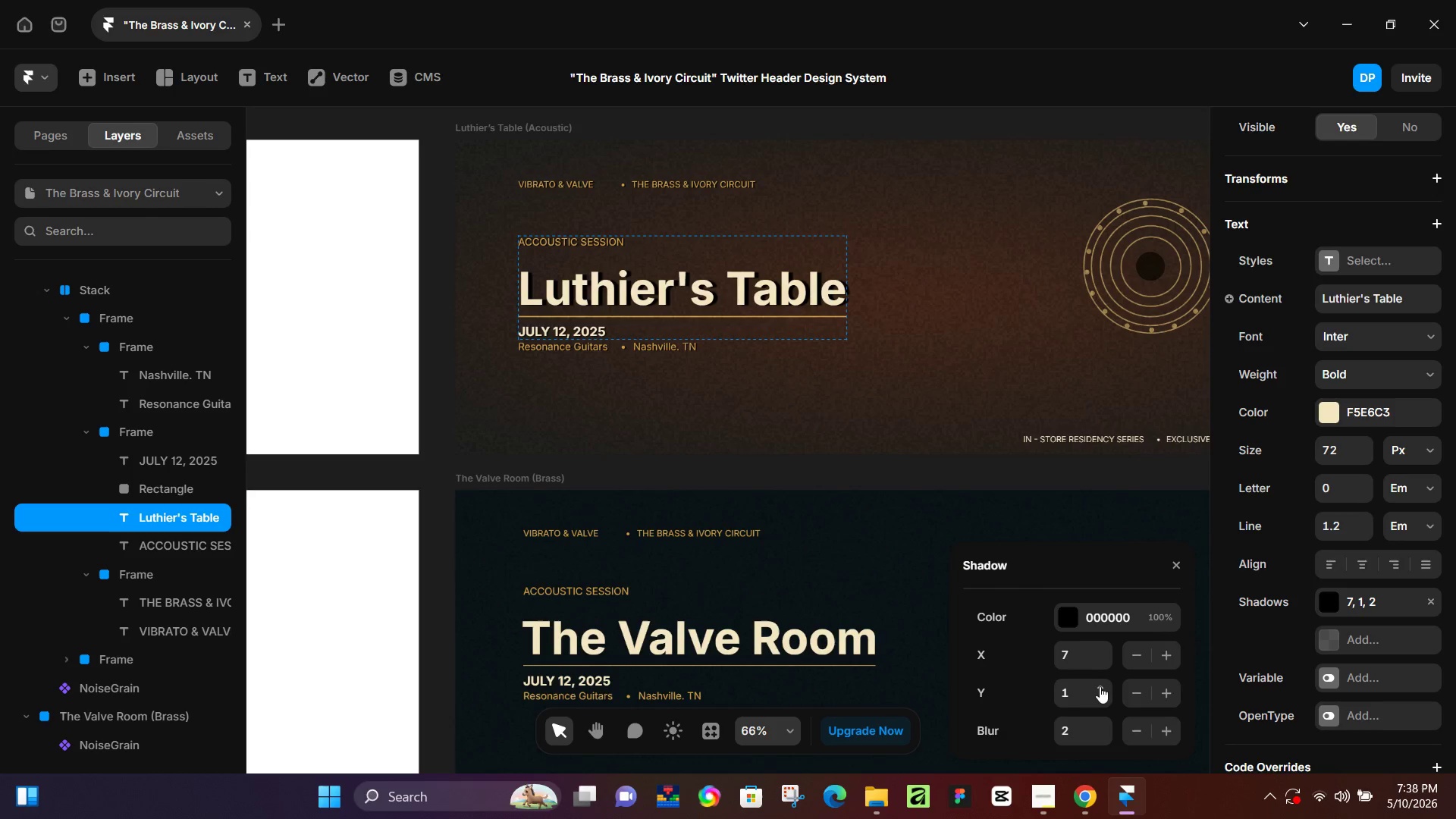 
double_click([1102, 689])
 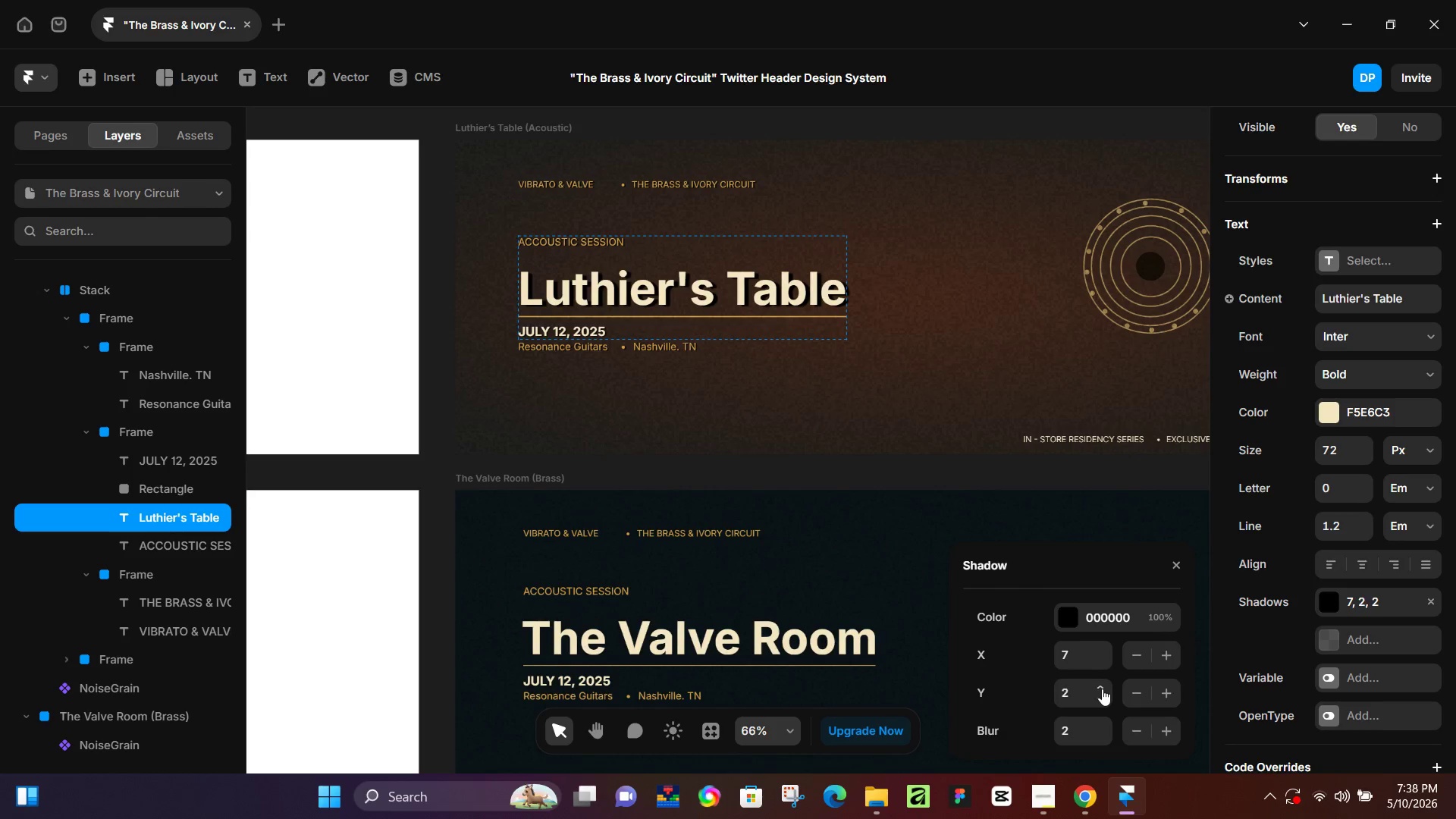 
triple_click([1102, 689])
 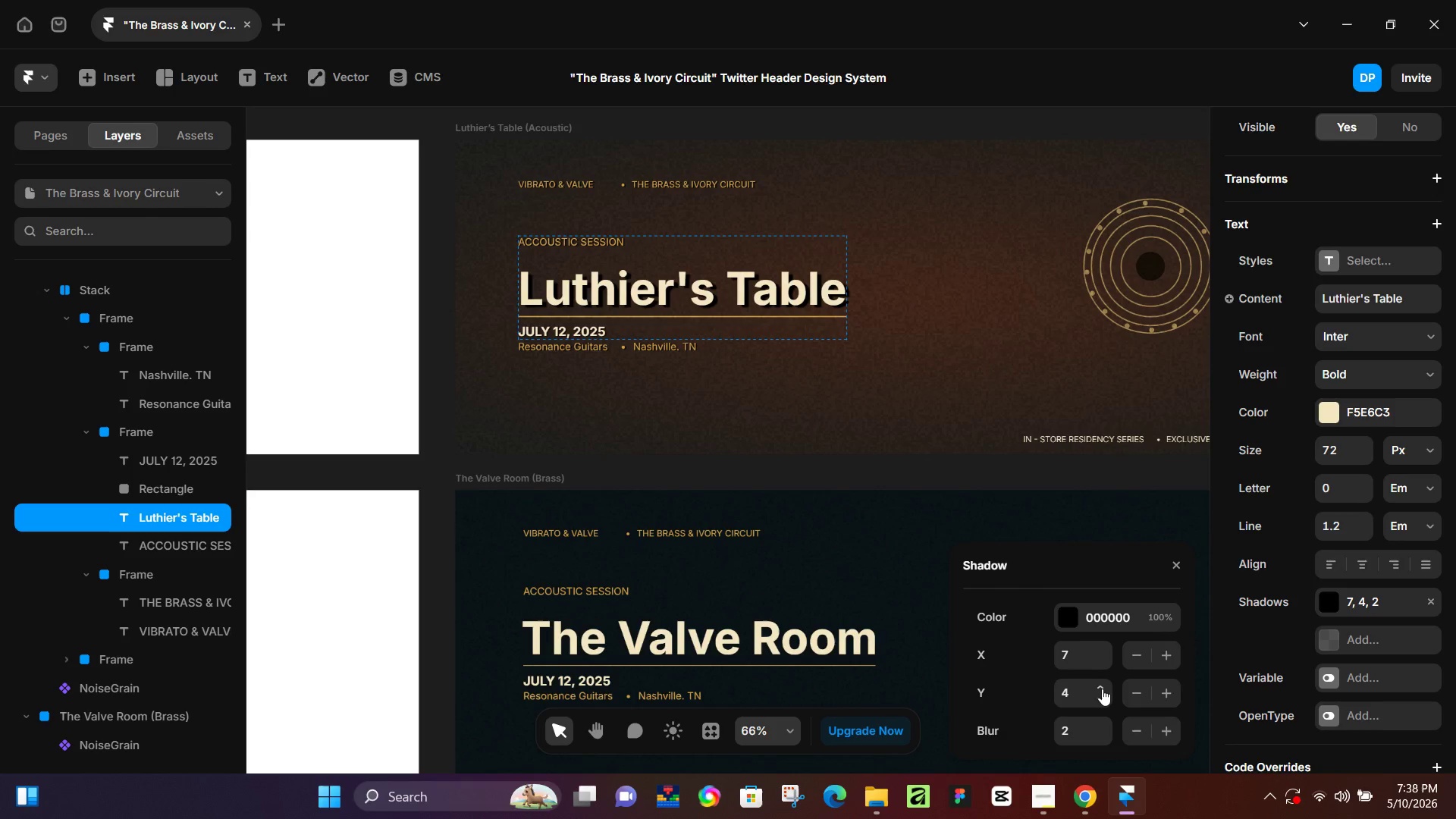 
triple_click([1102, 689])
 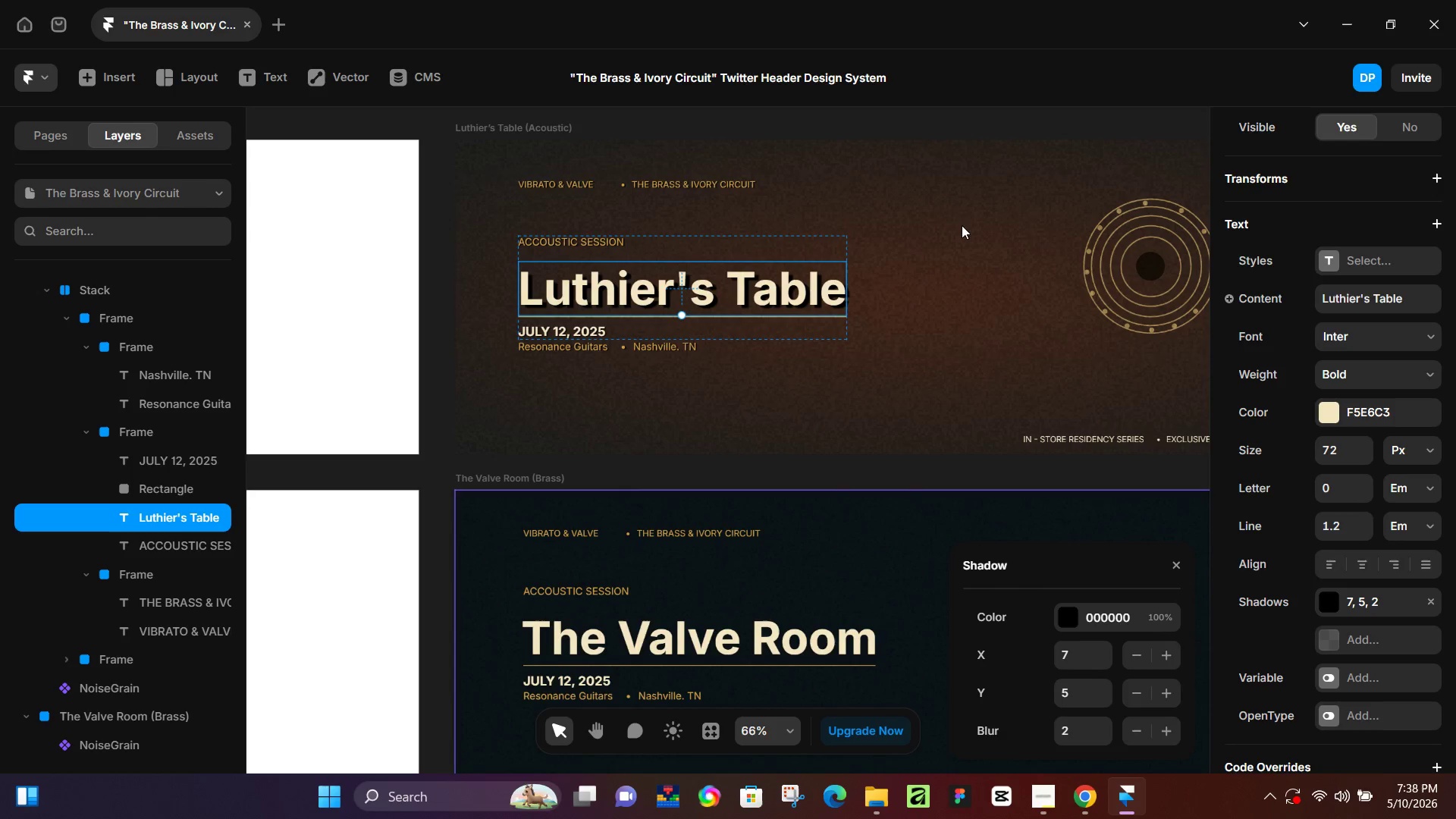 
left_click([949, 421])
 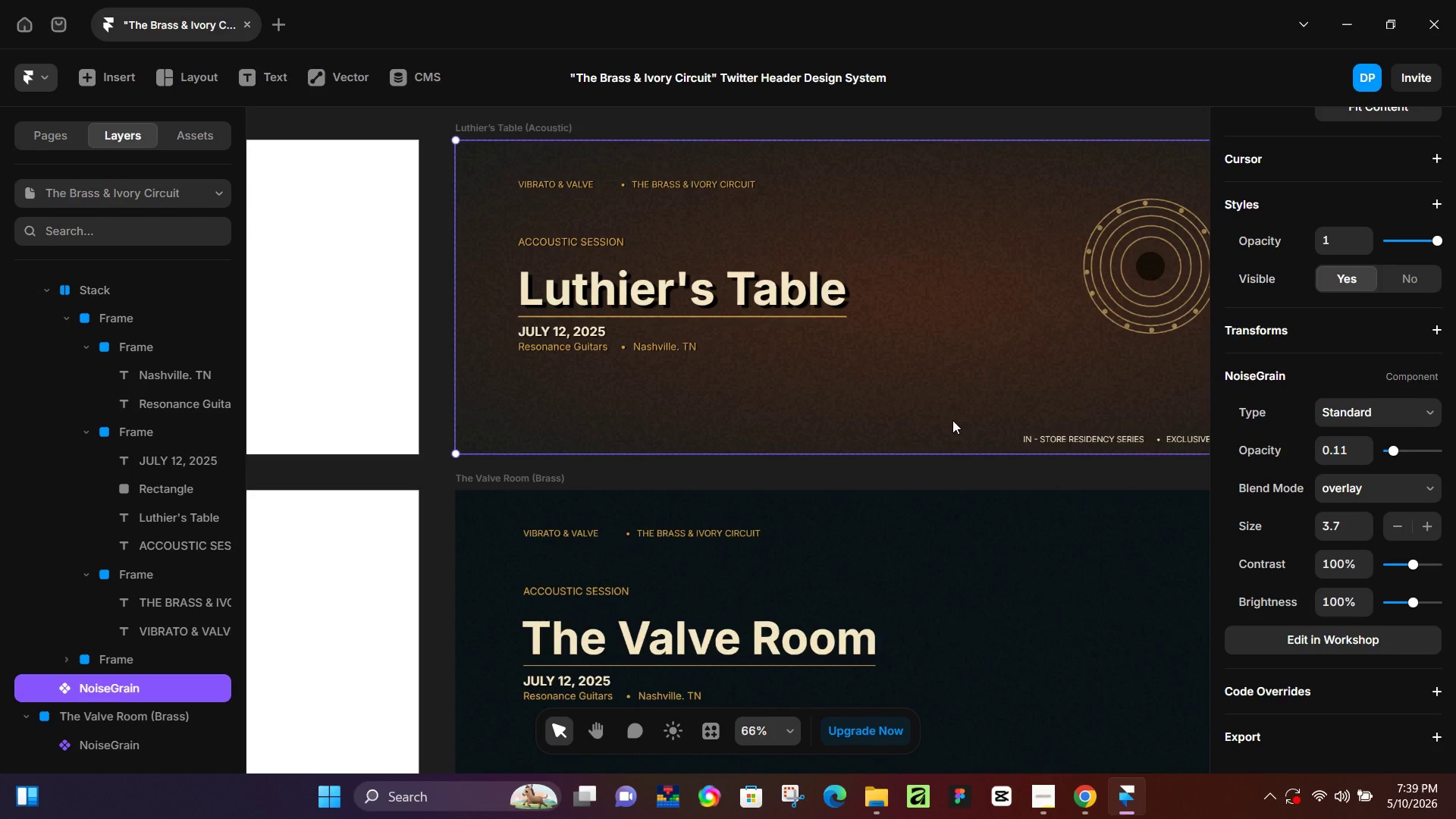 
wait(58.56)
 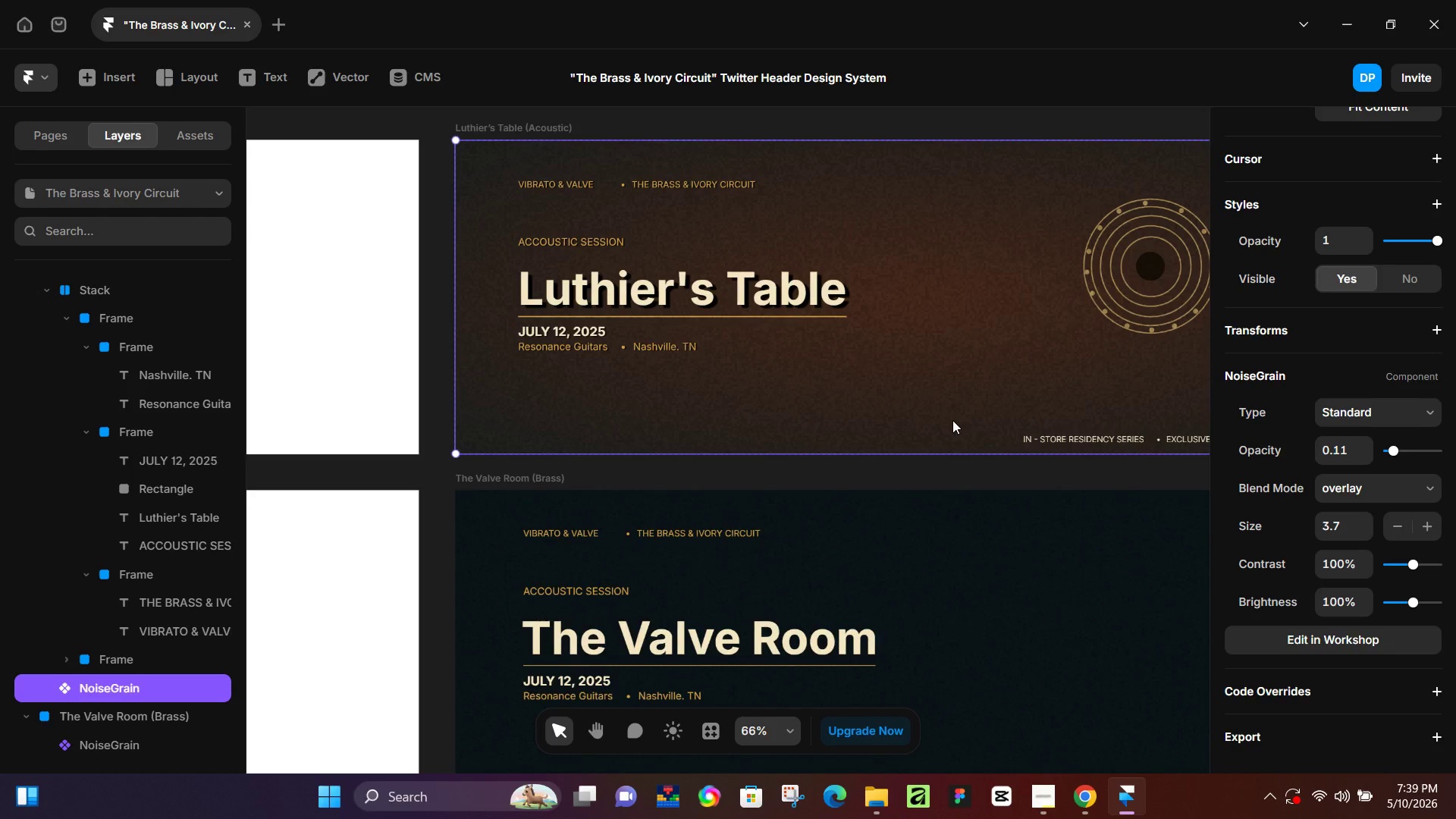 
hold_key(key=ControlLeft, duration=0.97)
scroll: coordinate [840, 401], scroll_direction: down, amount: 3.0
 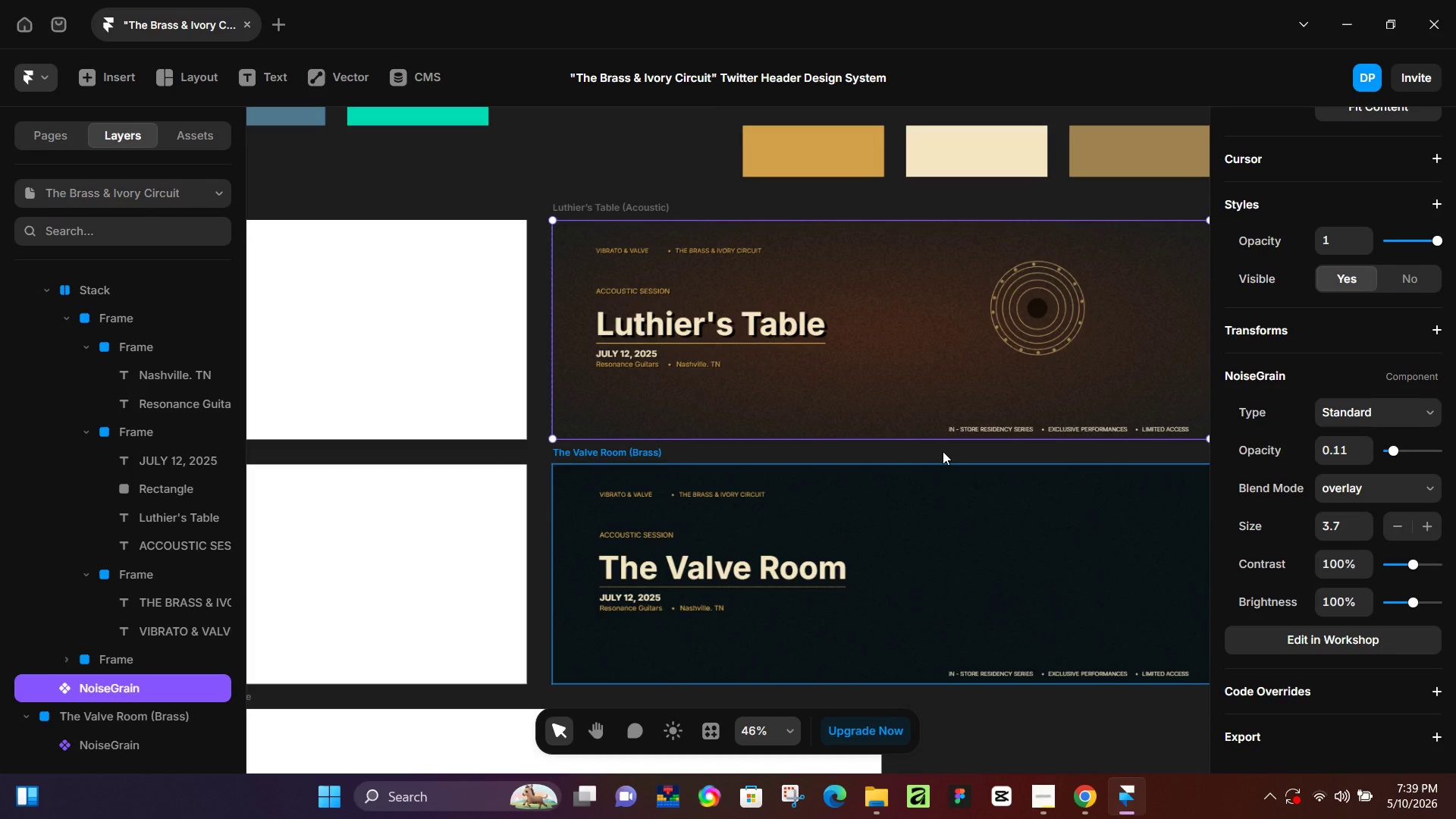 
wait(20.99)
 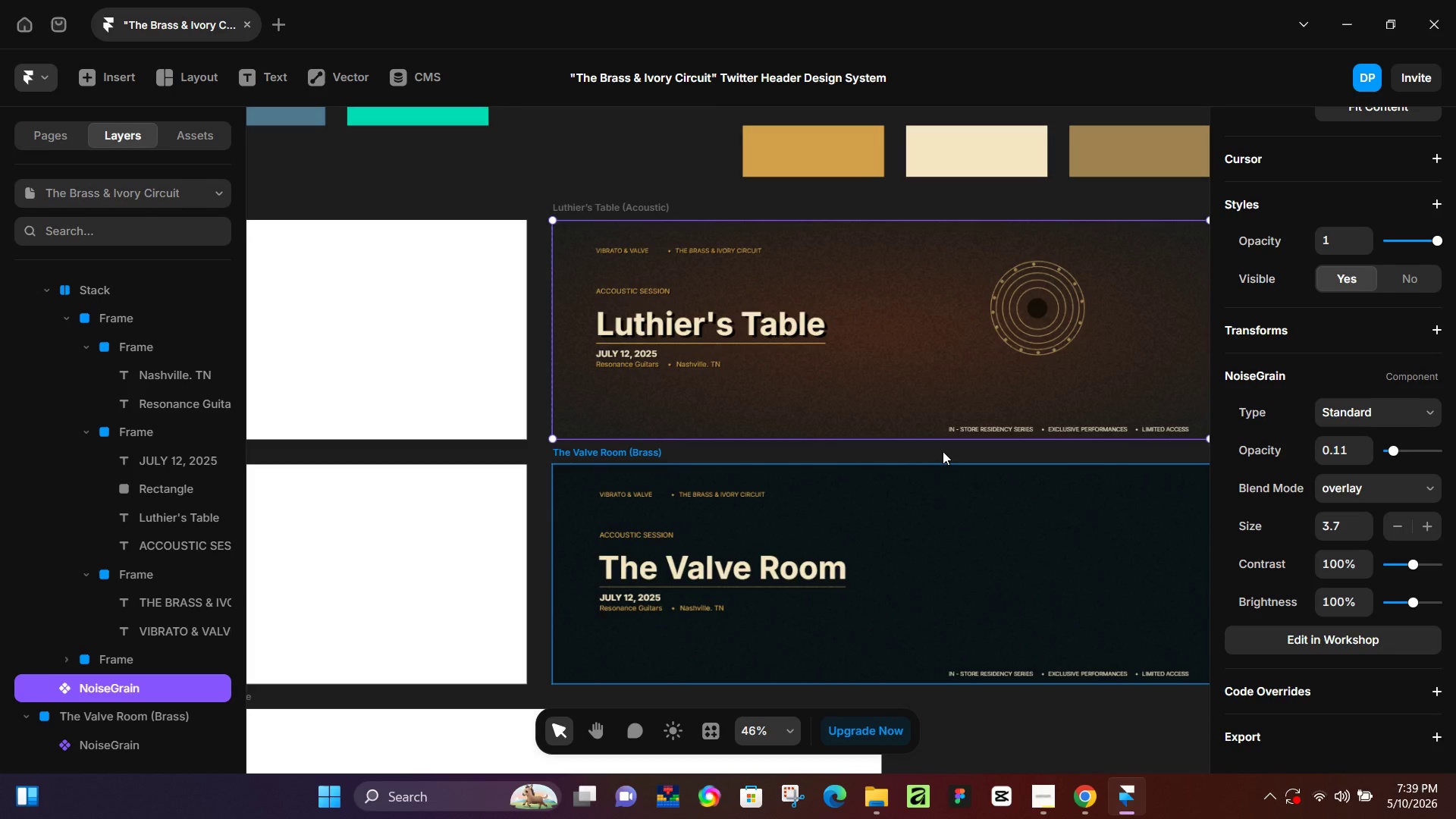 
scroll: coordinate [776, 415], scroll_direction: down, amount: 7.0
 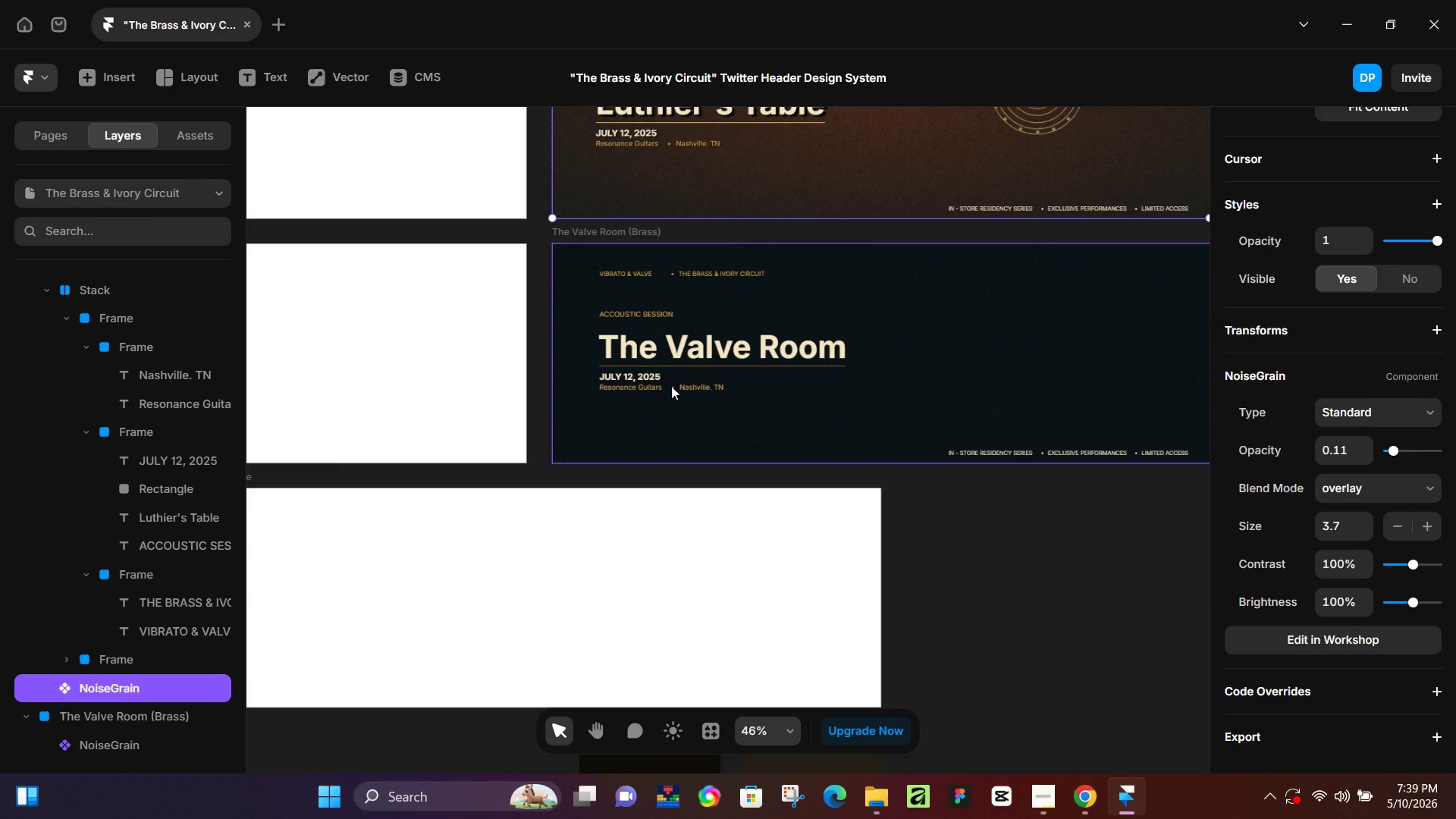 
hold_key(key=ControlLeft, duration=1.08)
scroll: coordinate [679, 384], scroll_direction: up, amount: 8.0
 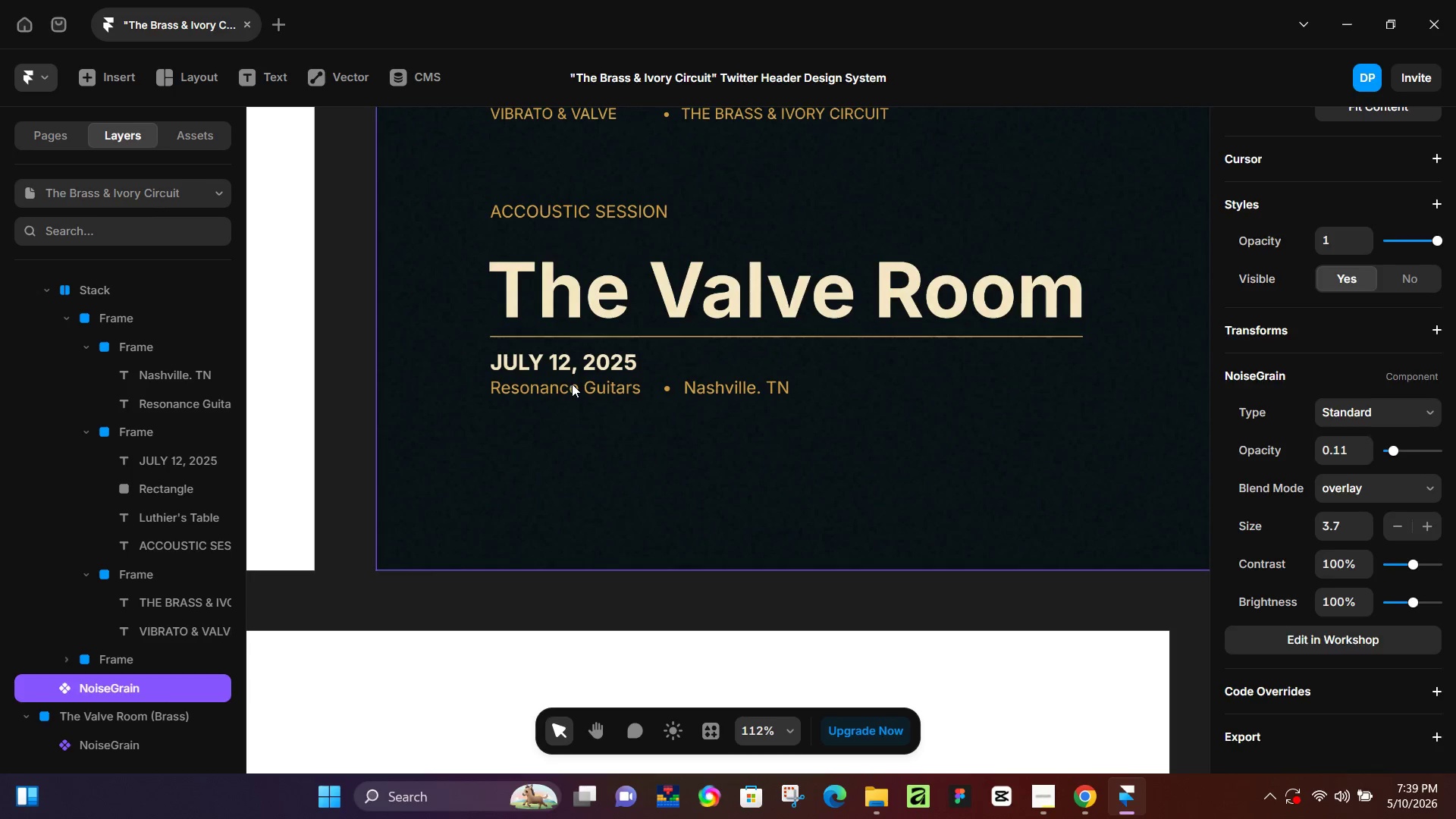 
double_click([572, 384])
 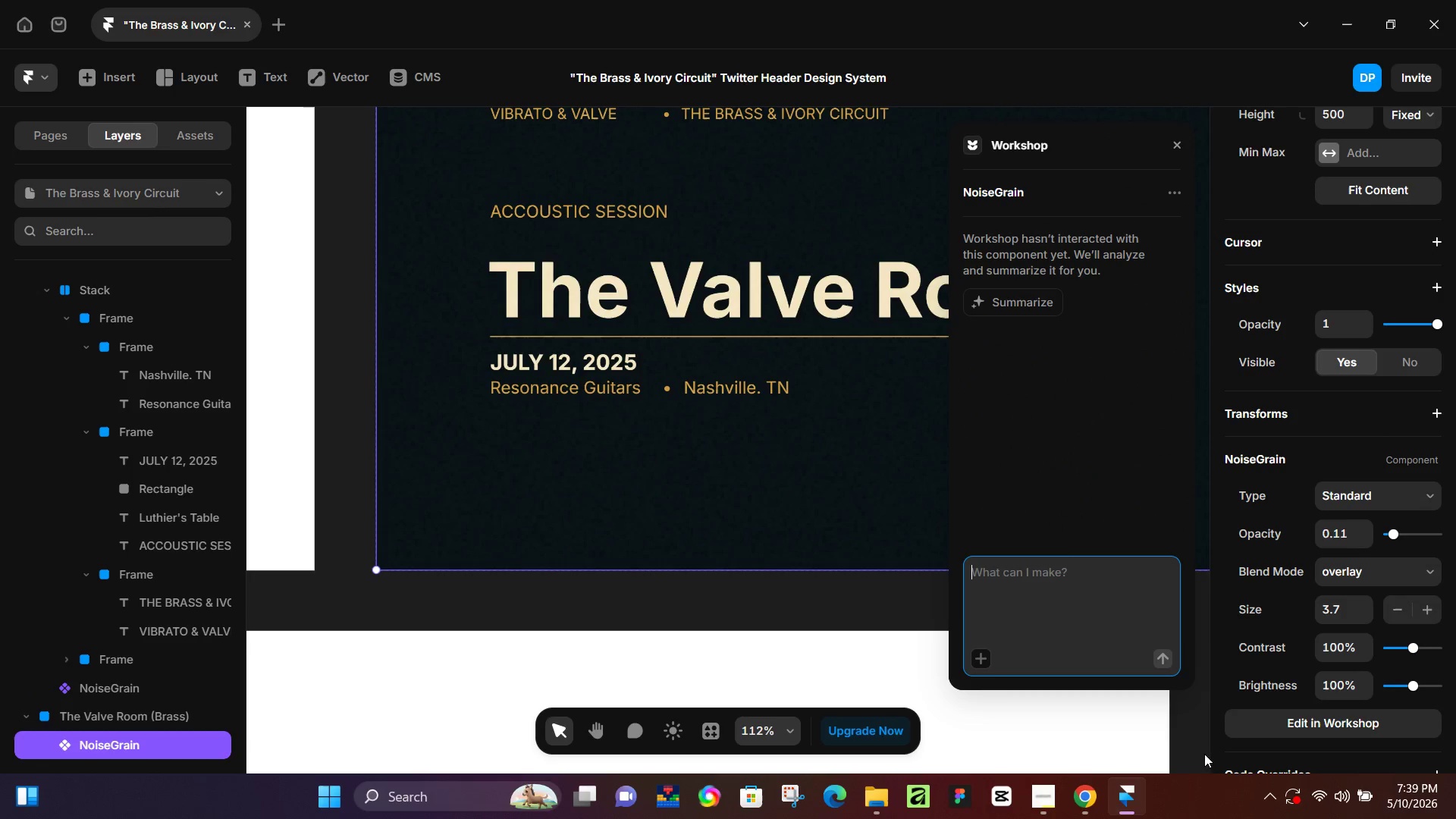 
left_click([790, 616])
 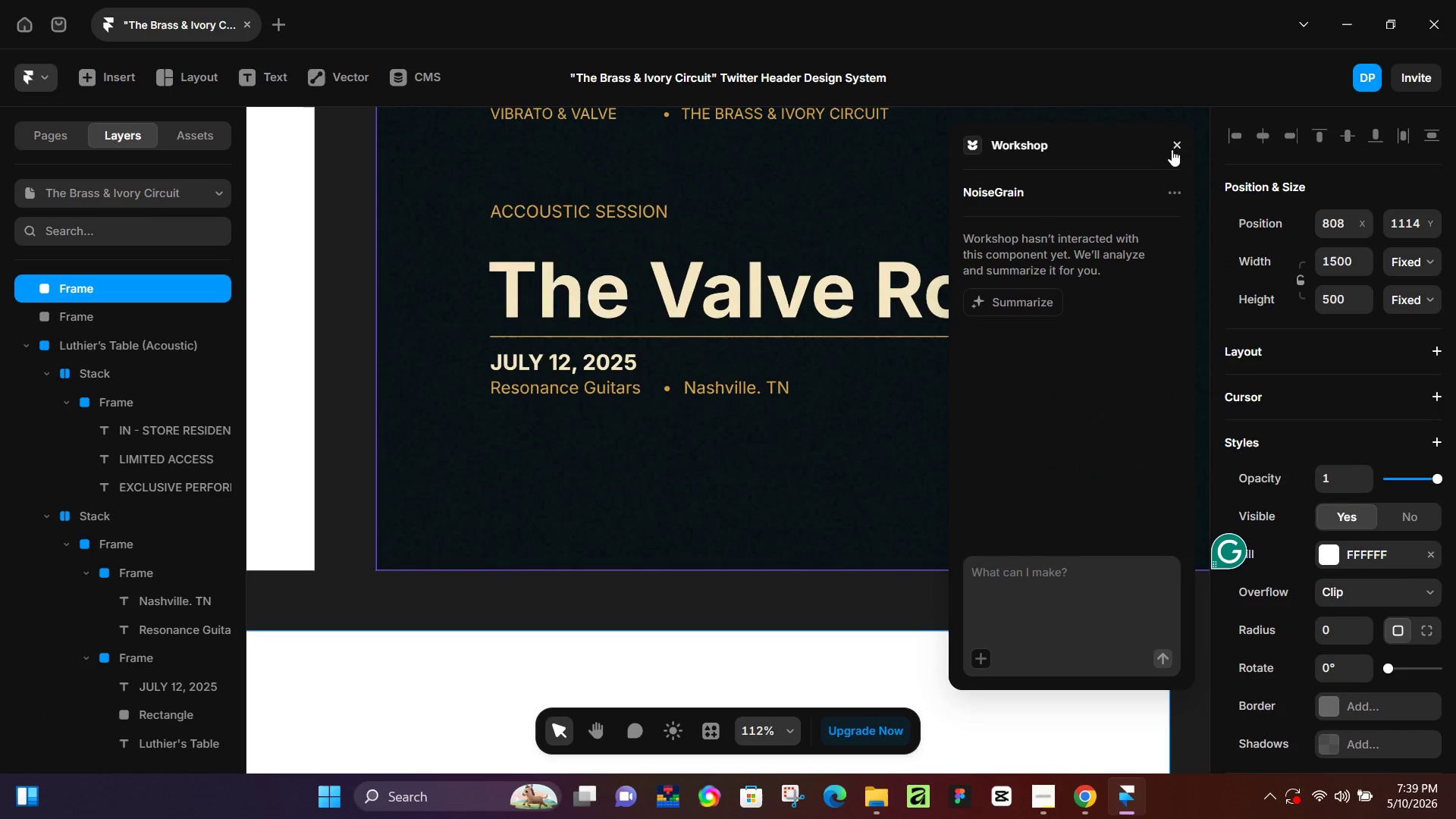 
left_click([1180, 142])
 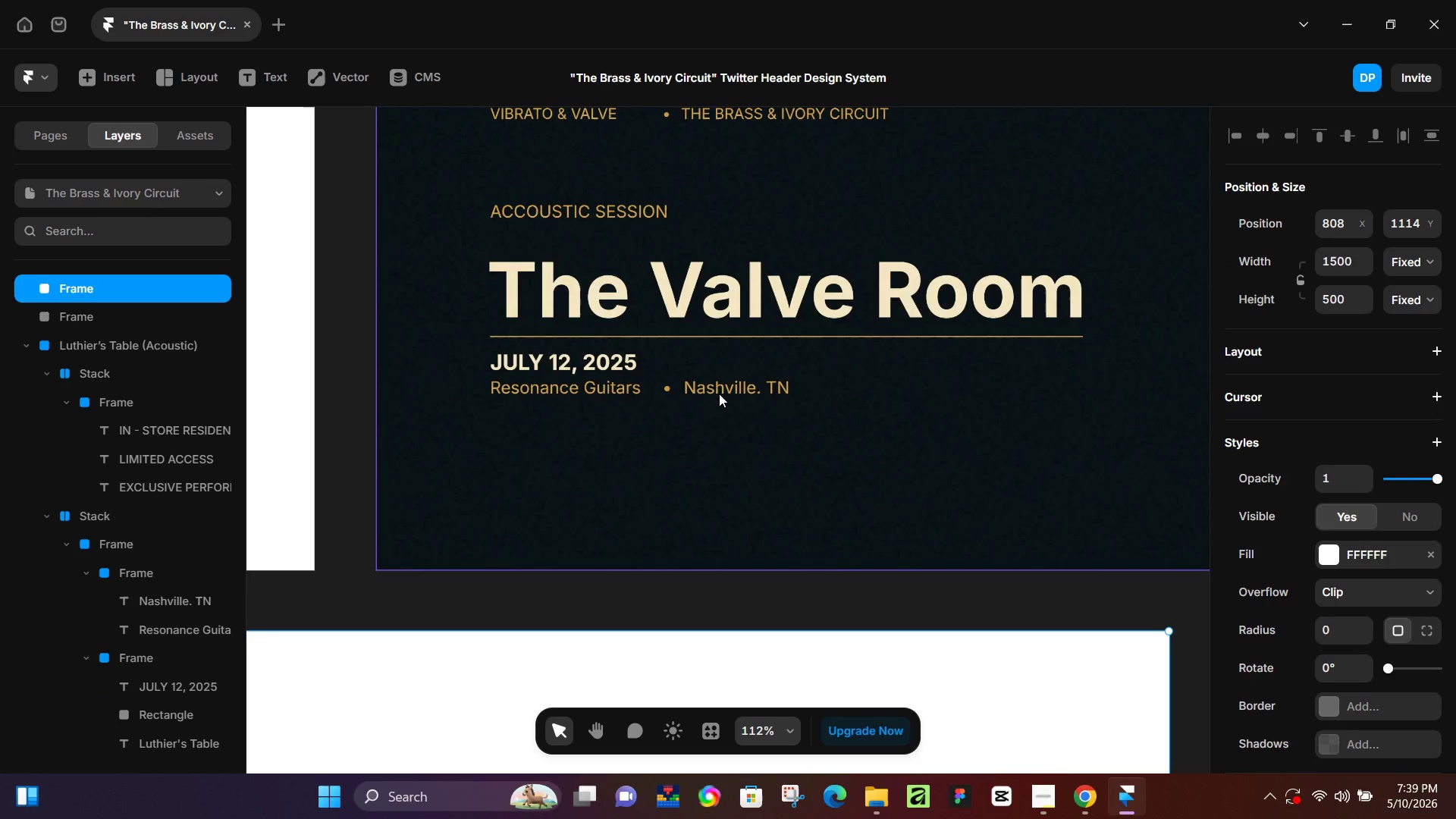 
left_click([721, 392])
 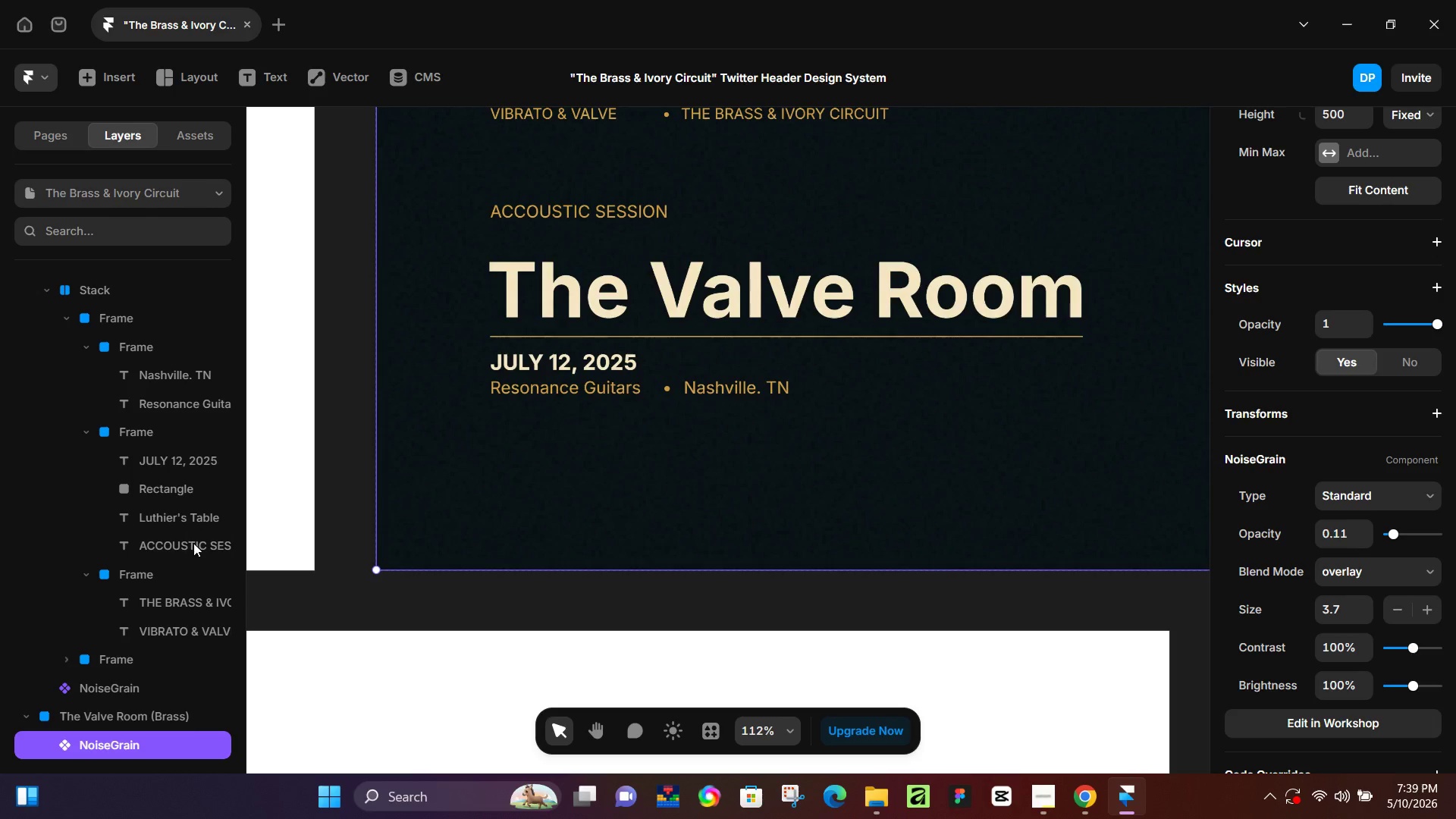 
scroll: coordinate [121, 585], scroll_direction: down, amount: 3.0
 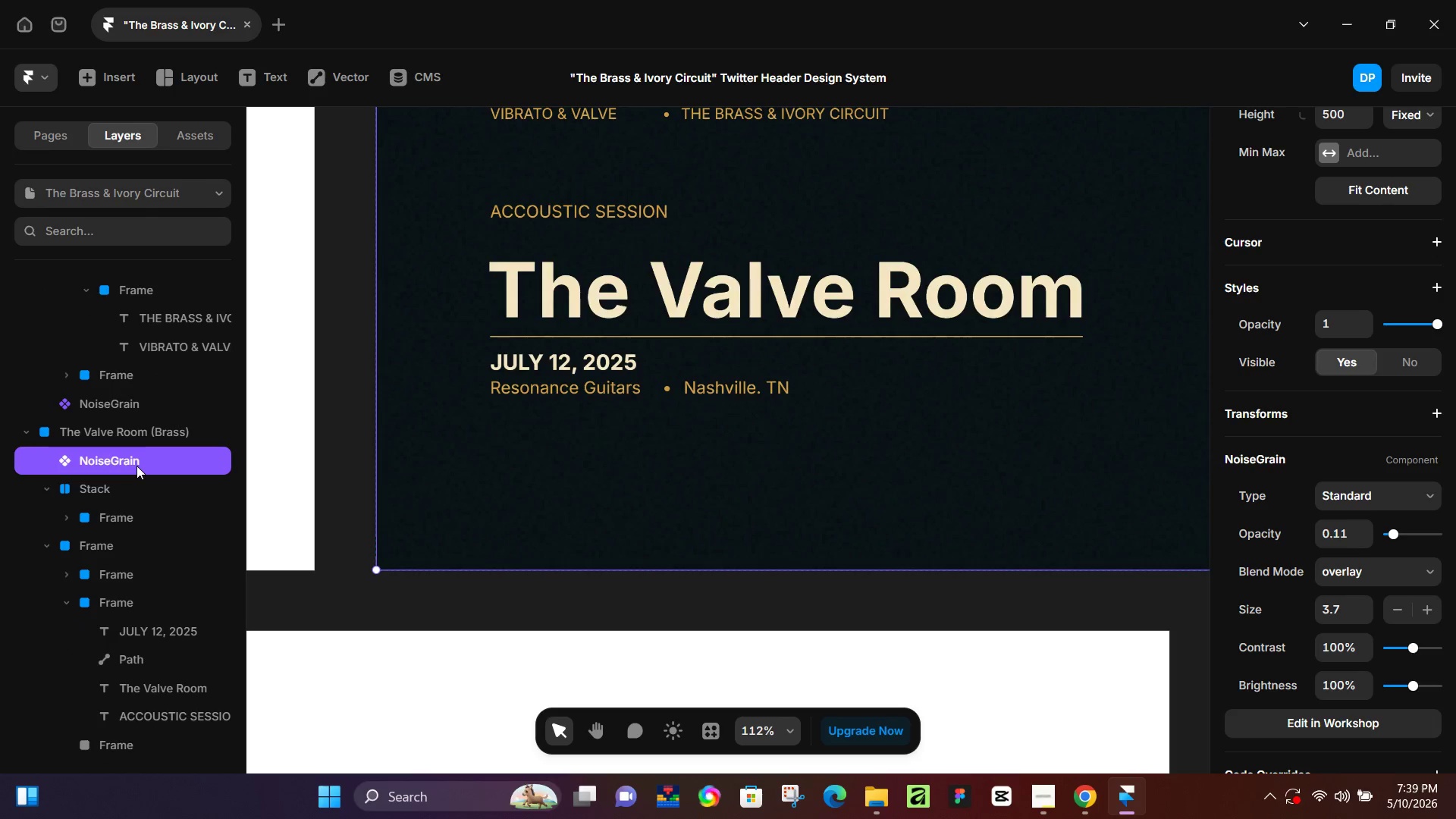 
left_click_drag(start_coordinate=[136, 464], to_coordinate=[128, 752])
 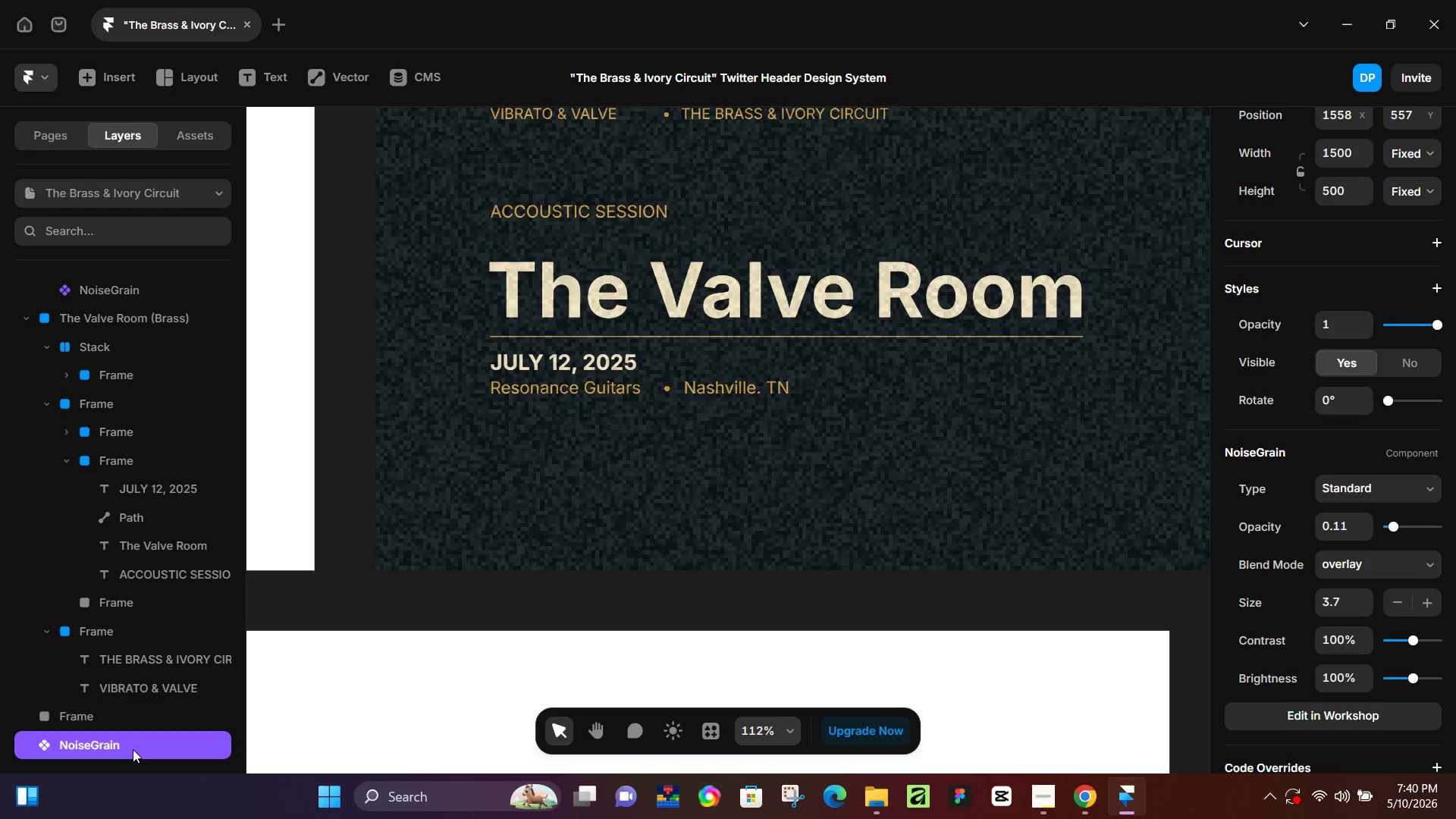 
scroll: coordinate [141, 731], scroll_direction: down, amount: 11.0
 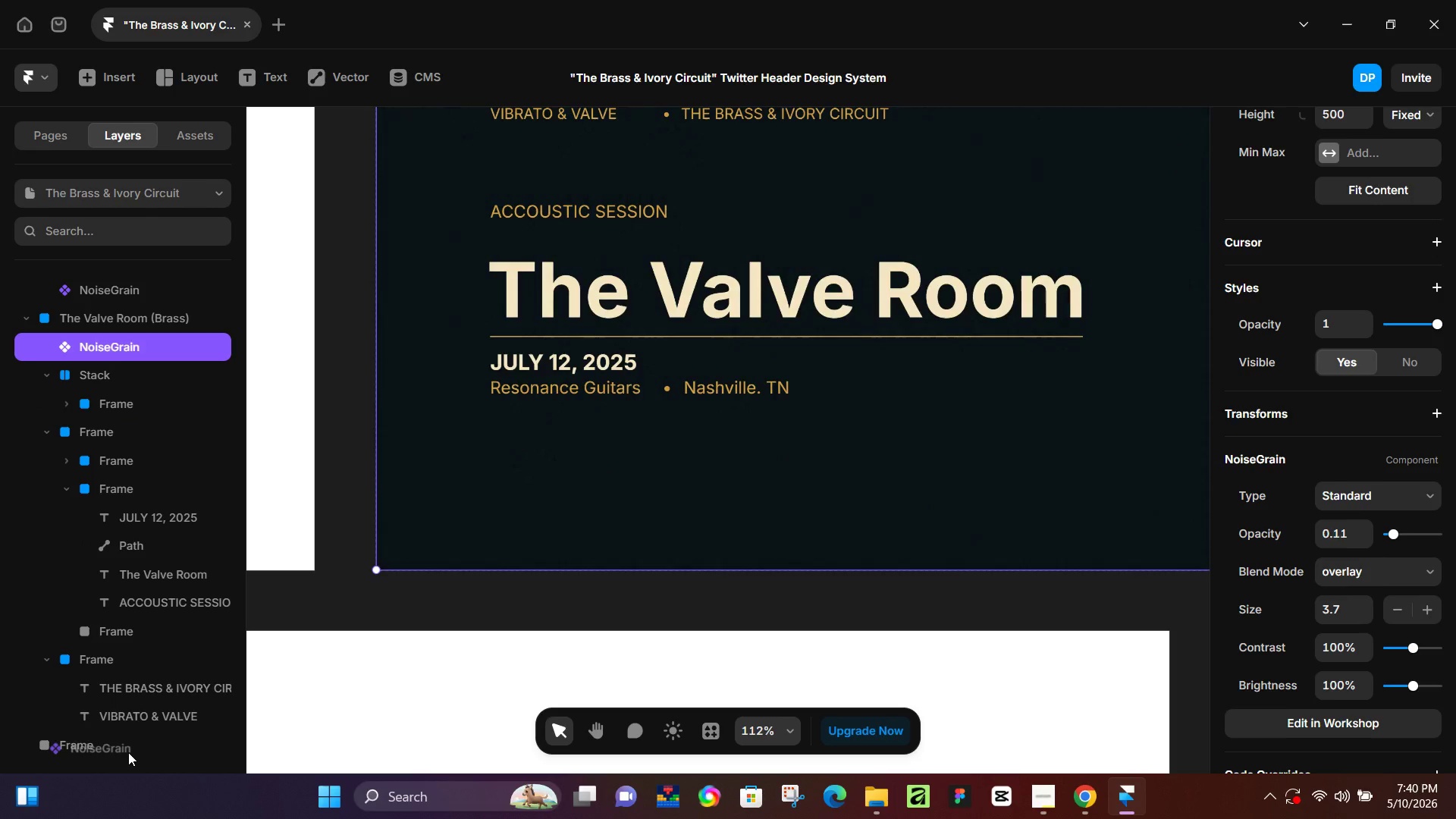 
left_click_drag(start_coordinate=[142, 740], to_coordinate=[139, 712])
 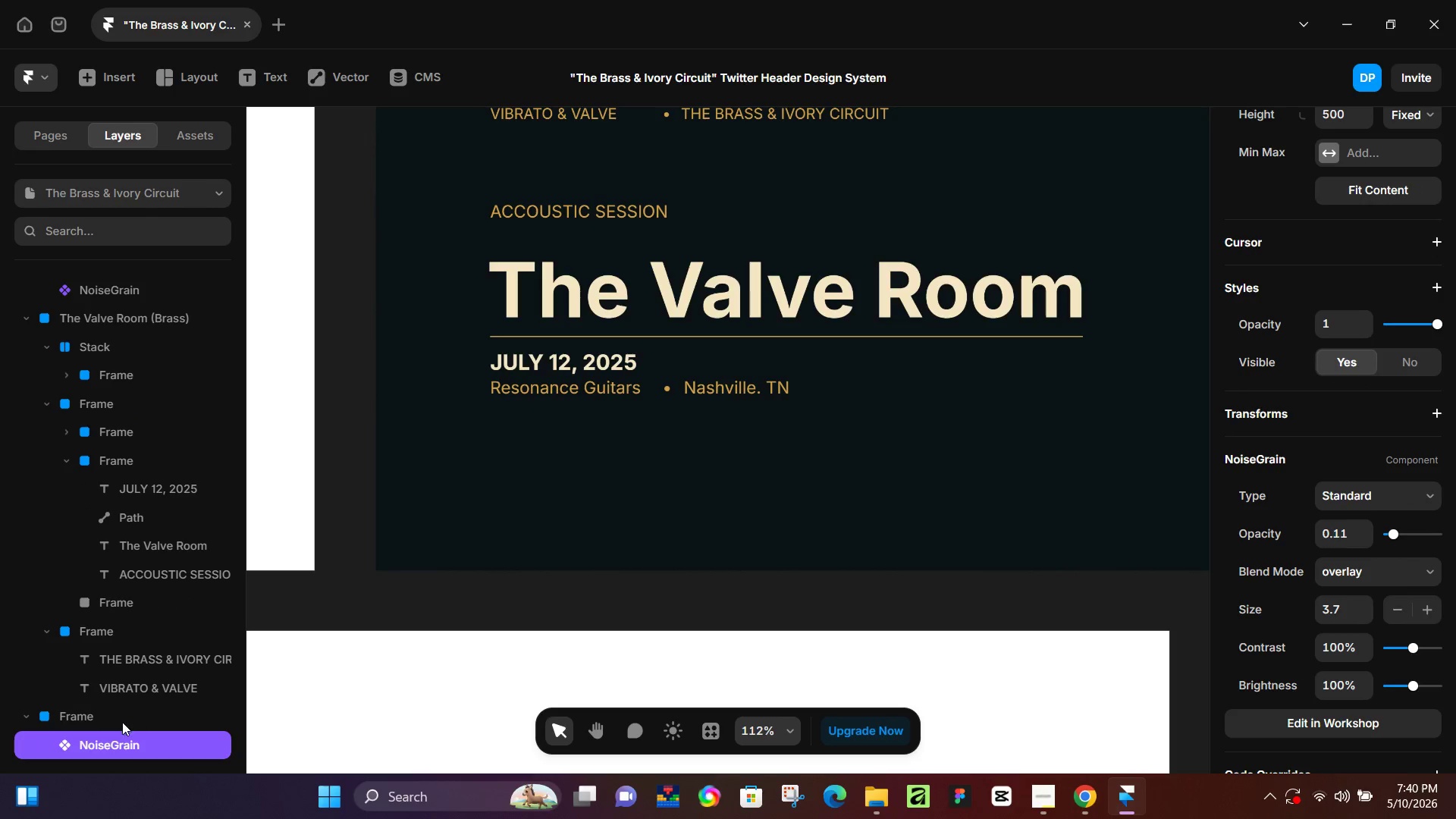 
left_click_drag(start_coordinate=[101, 743], to_coordinate=[99, 704])
 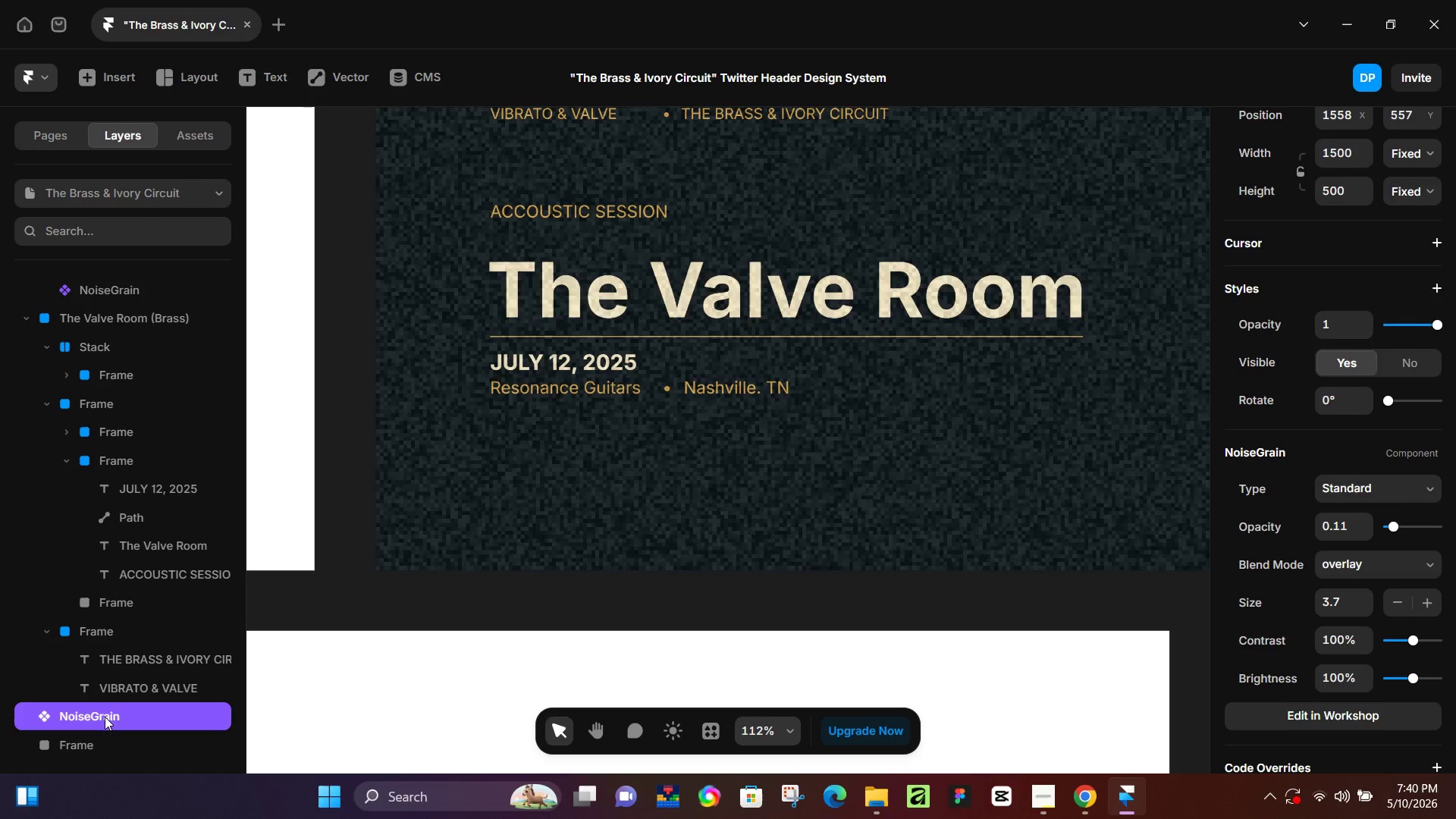 
left_click_drag(start_coordinate=[105, 714], to_coordinate=[118, 616])
 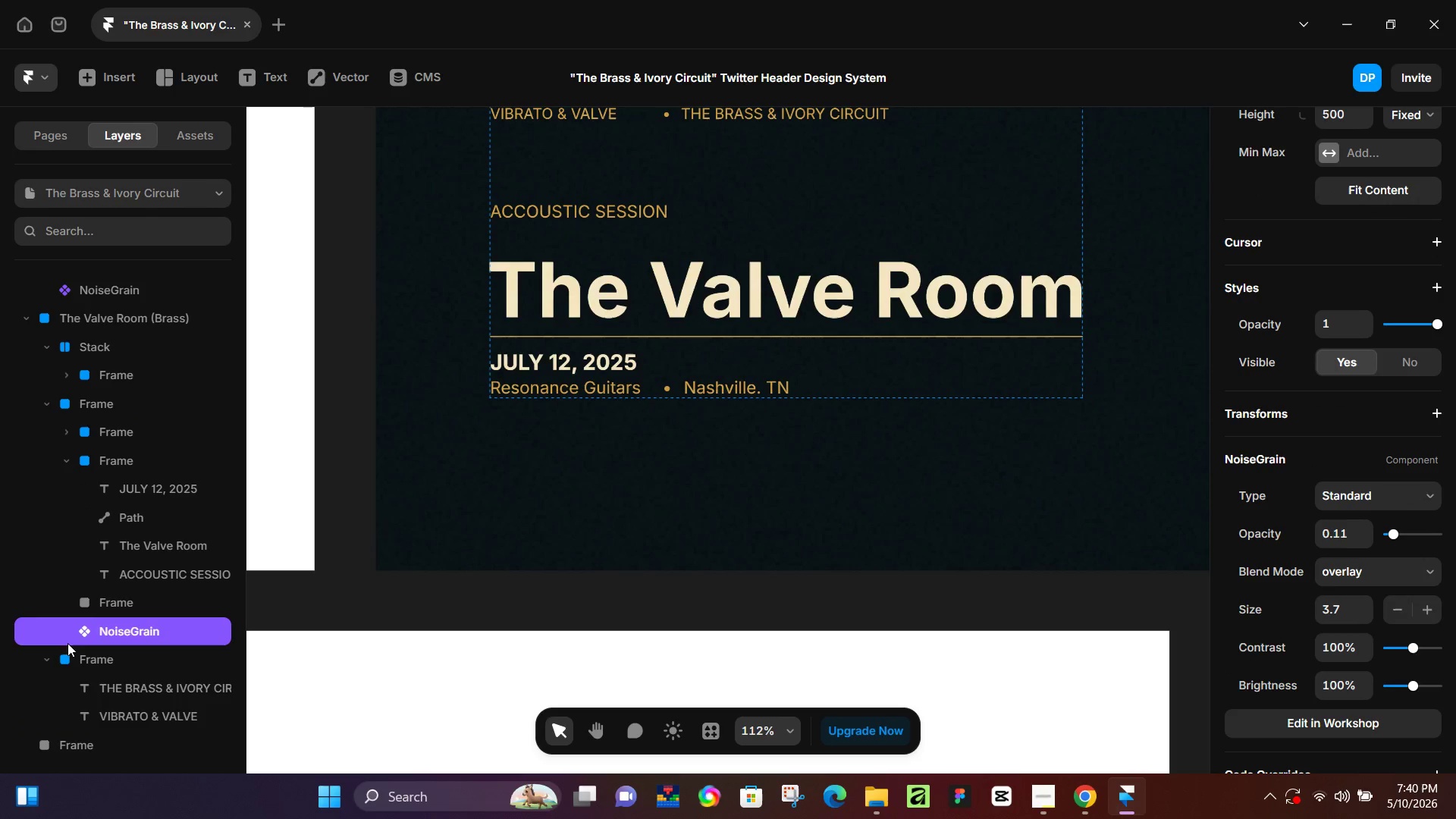 
left_click([46, 654])
 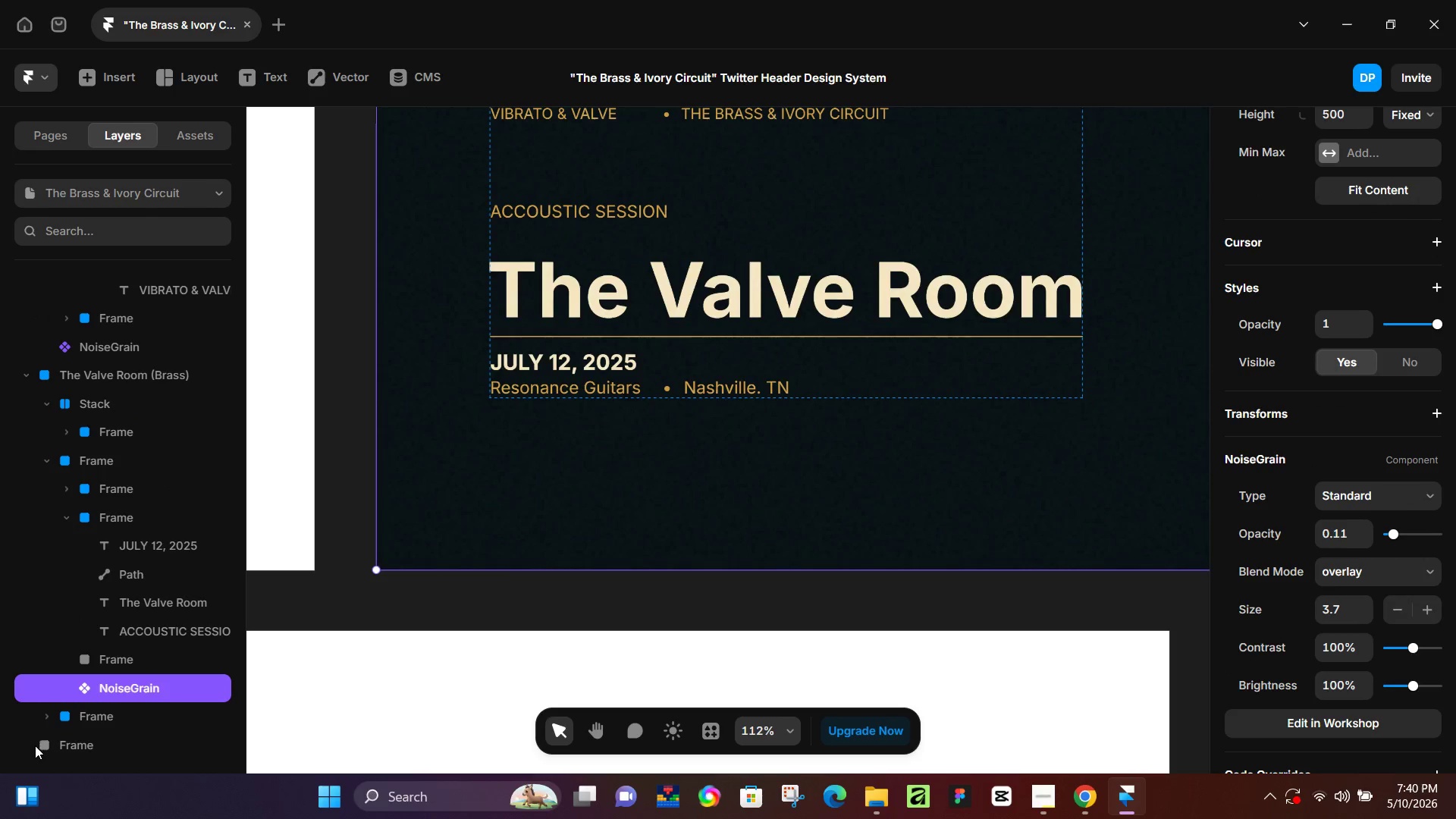 
scroll: coordinate [41, 484], scroll_direction: down, amount: 6.0
 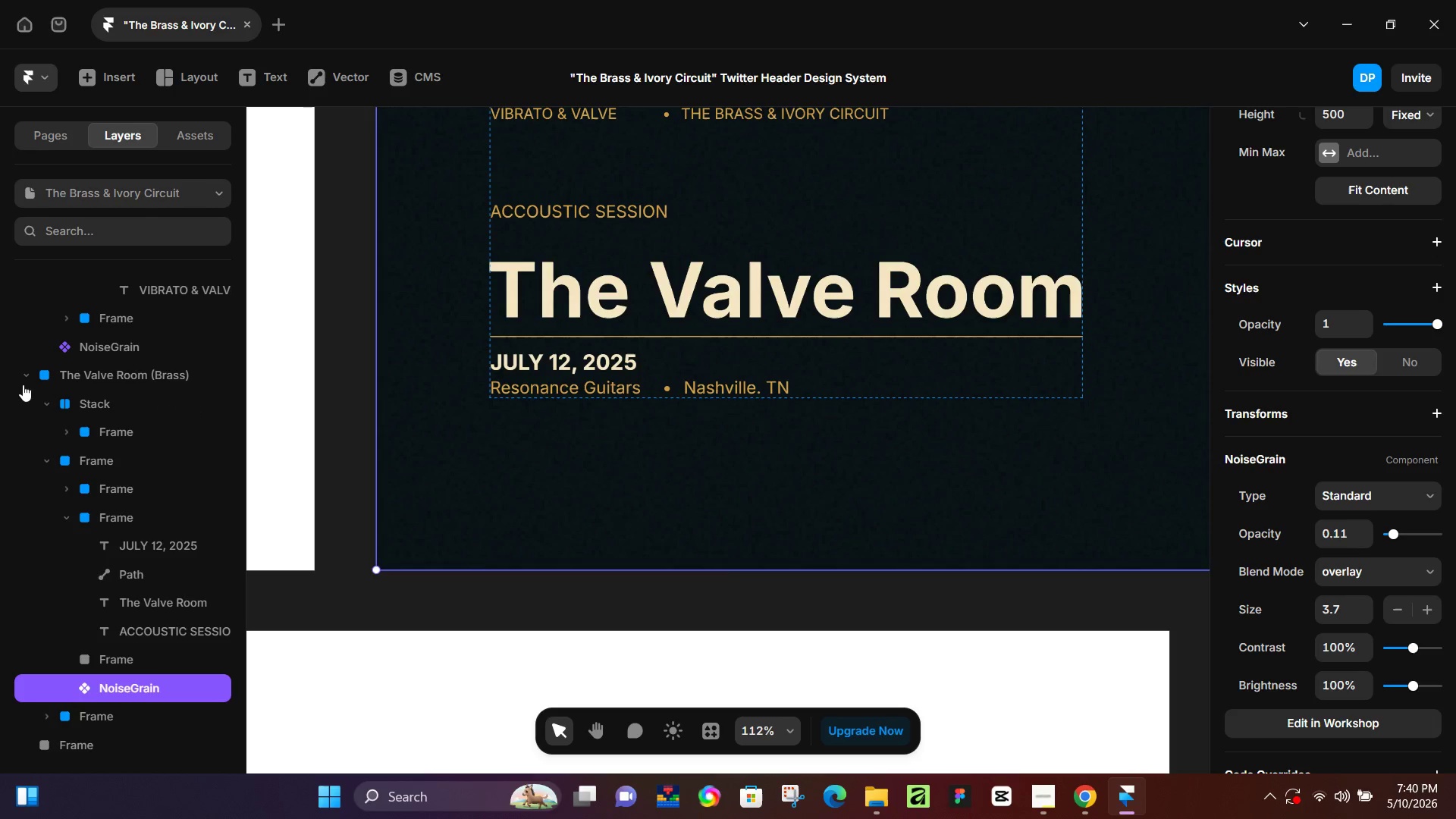 
left_click([24, 380])
 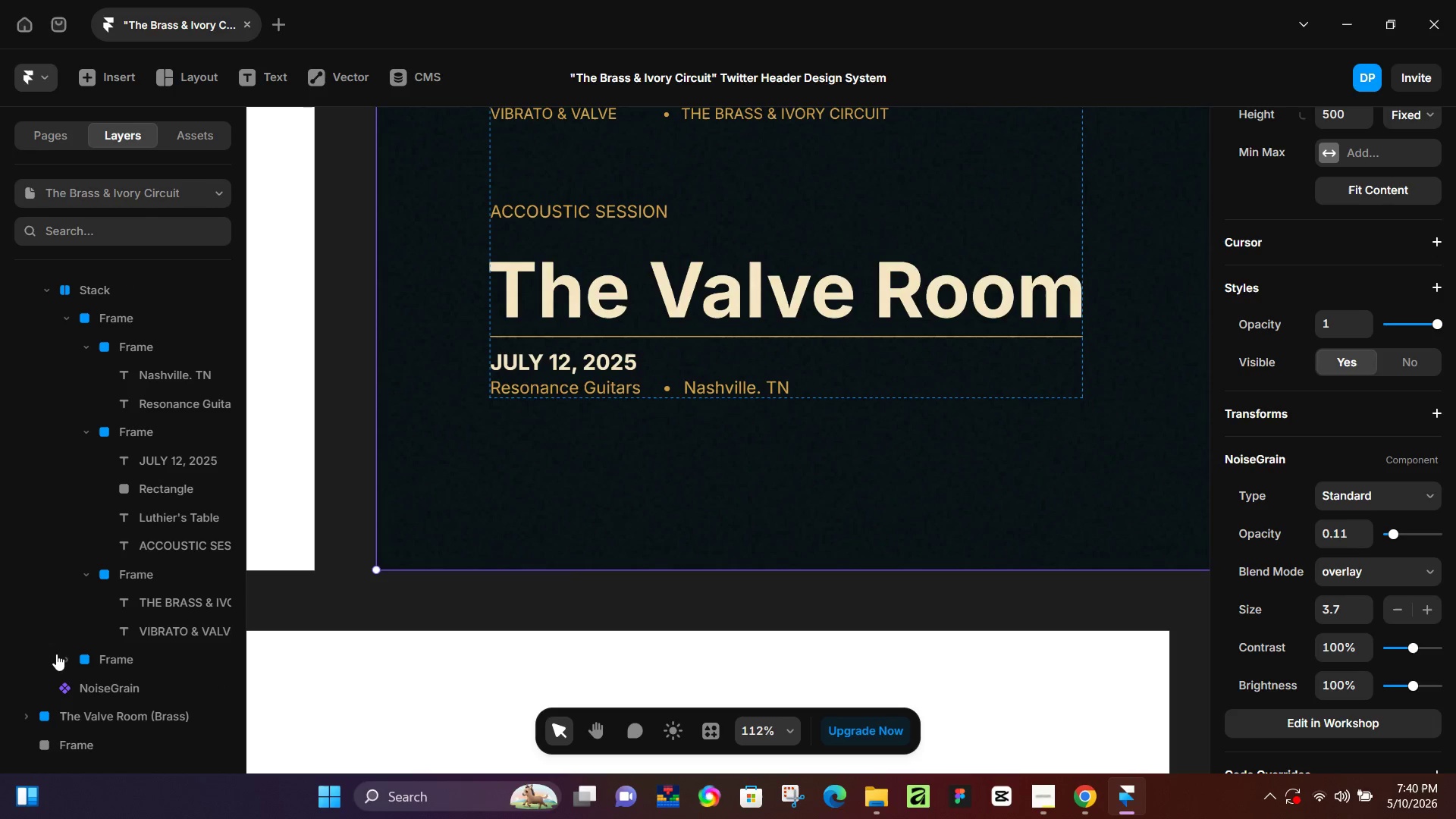 
scroll: coordinate [71, 721], scroll_direction: down, amount: 8.0
 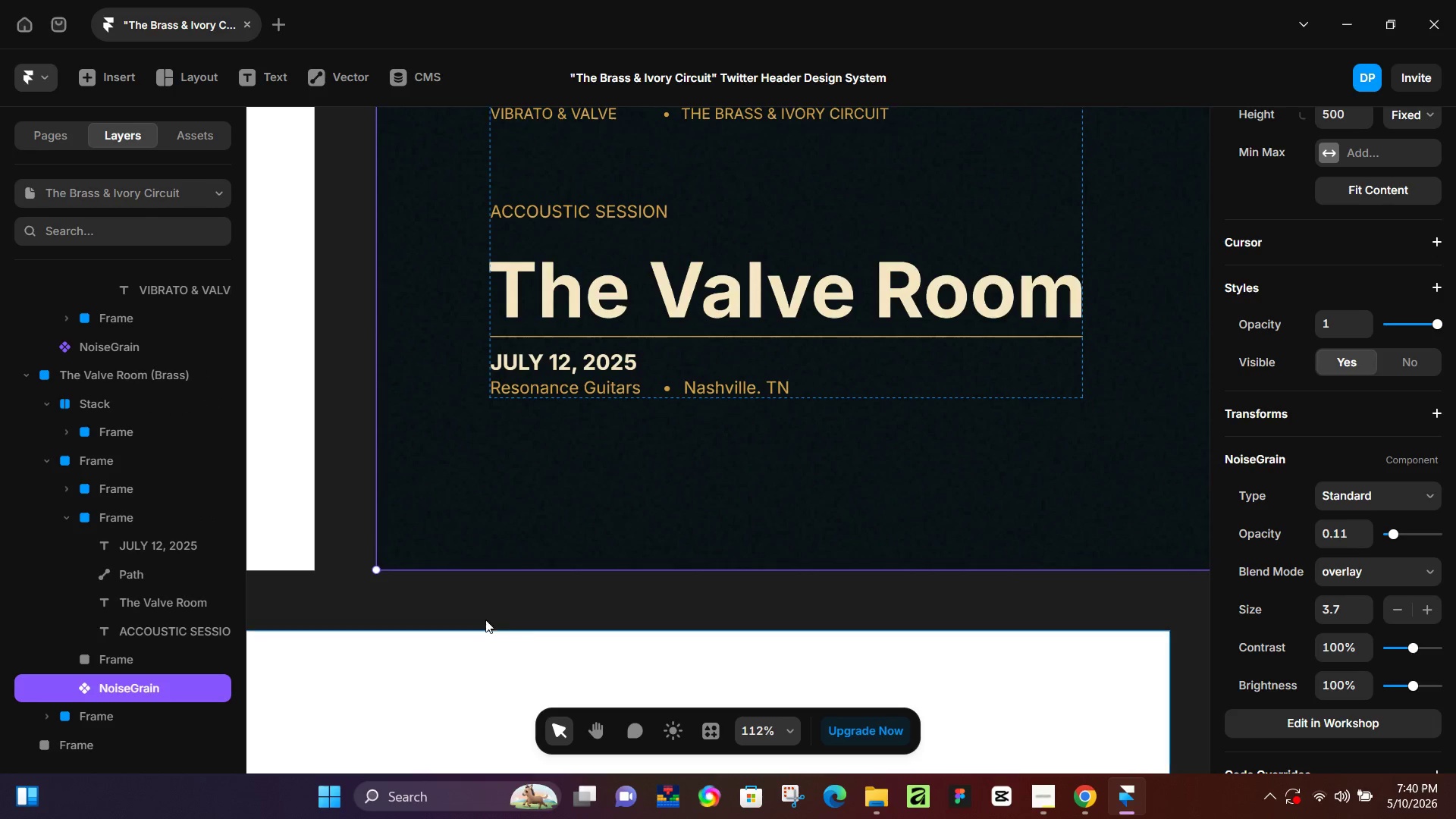 
hold_key(key=ControlLeft, duration=1.52)
scroll: coordinate [692, 538], scroll_direction: down, amount: 7.0
 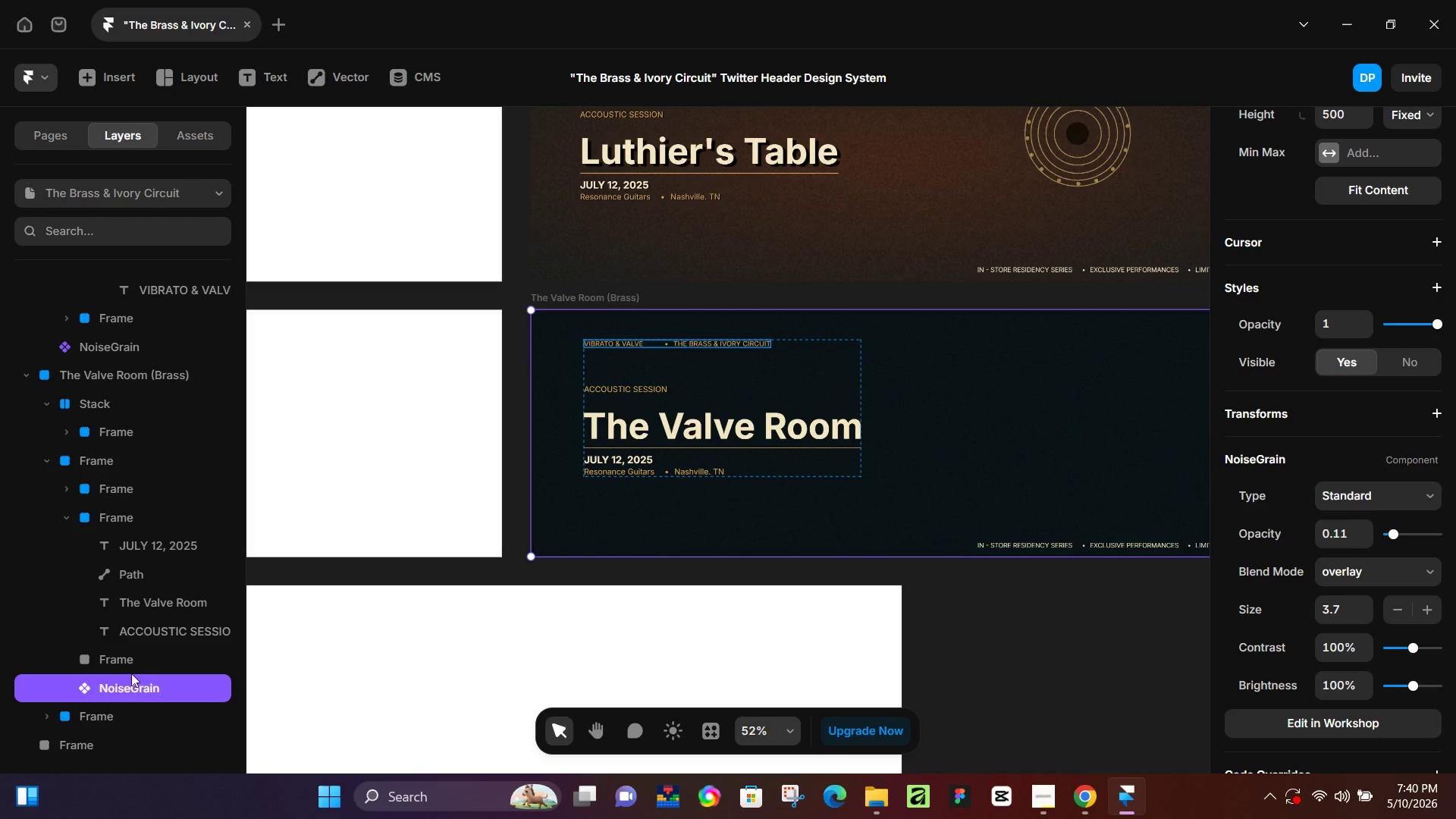 
left_click_drag(start_coordinate=[118, 681], to_coordinate=[121, 654])
 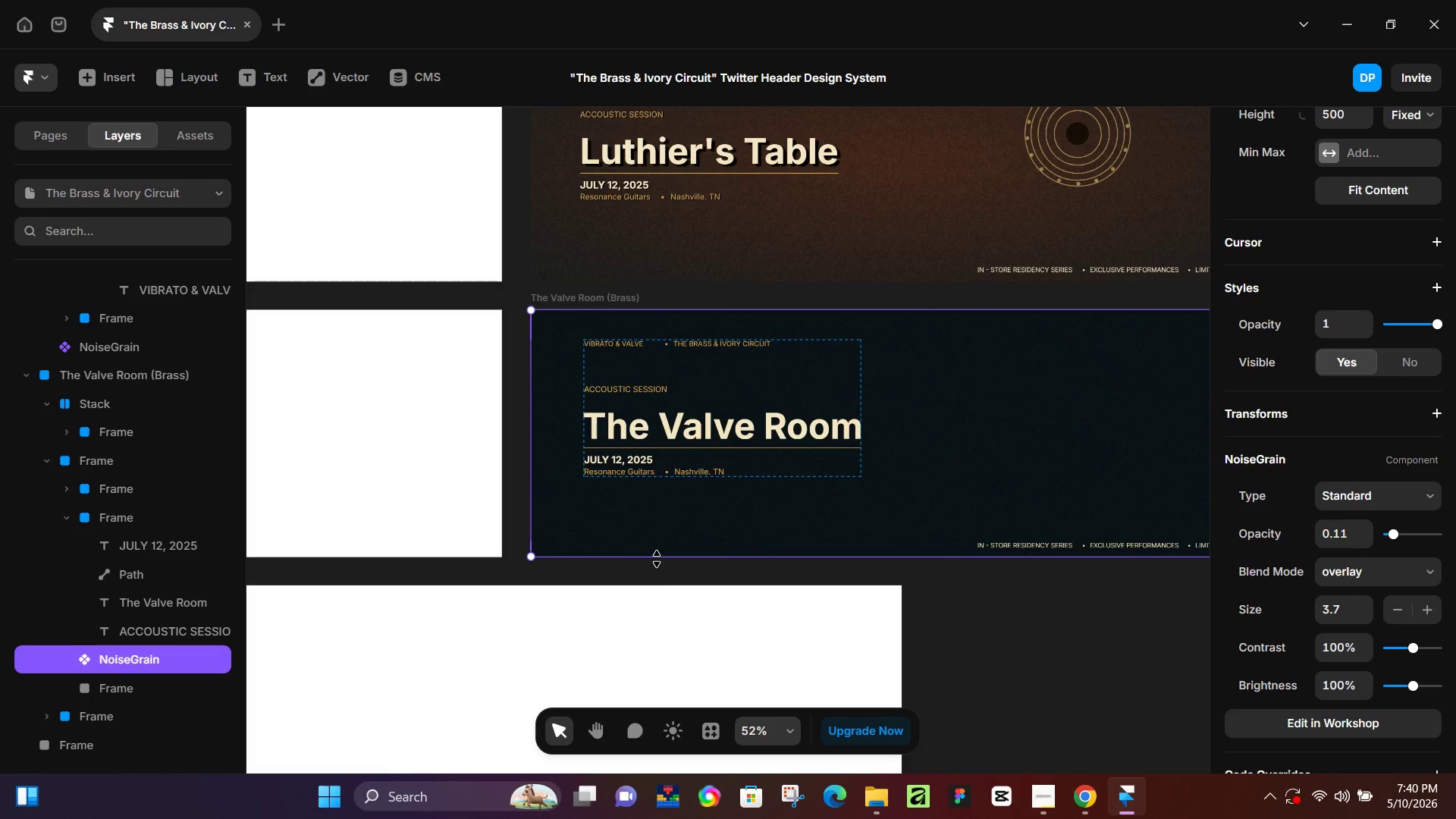 
left_click([1002, 607])
 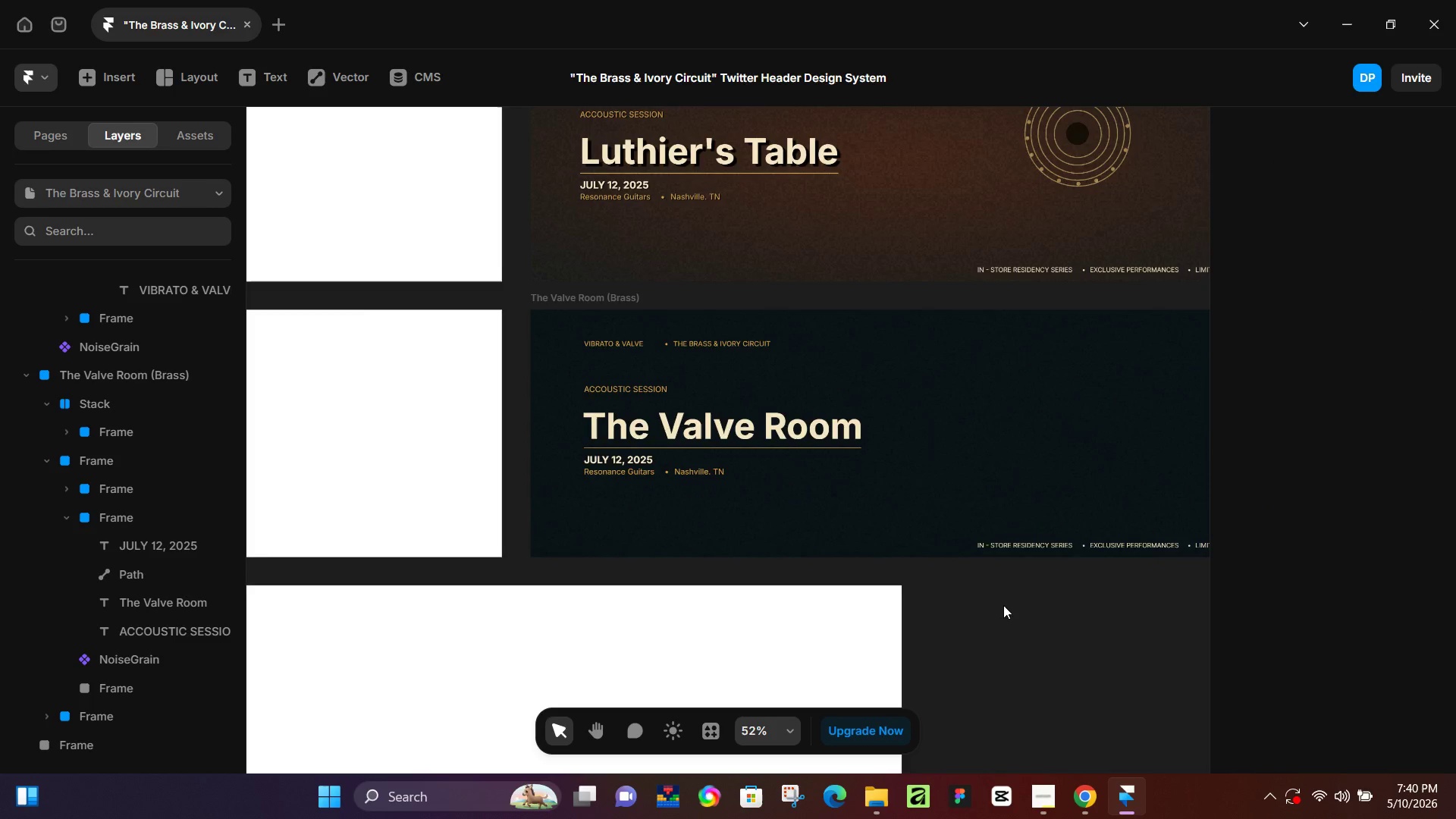 
hold_key(key=ControlLeft, duration=0.41)
scroll: coordinate [1006, 598], scroll_direction: up, amount: 5.0
 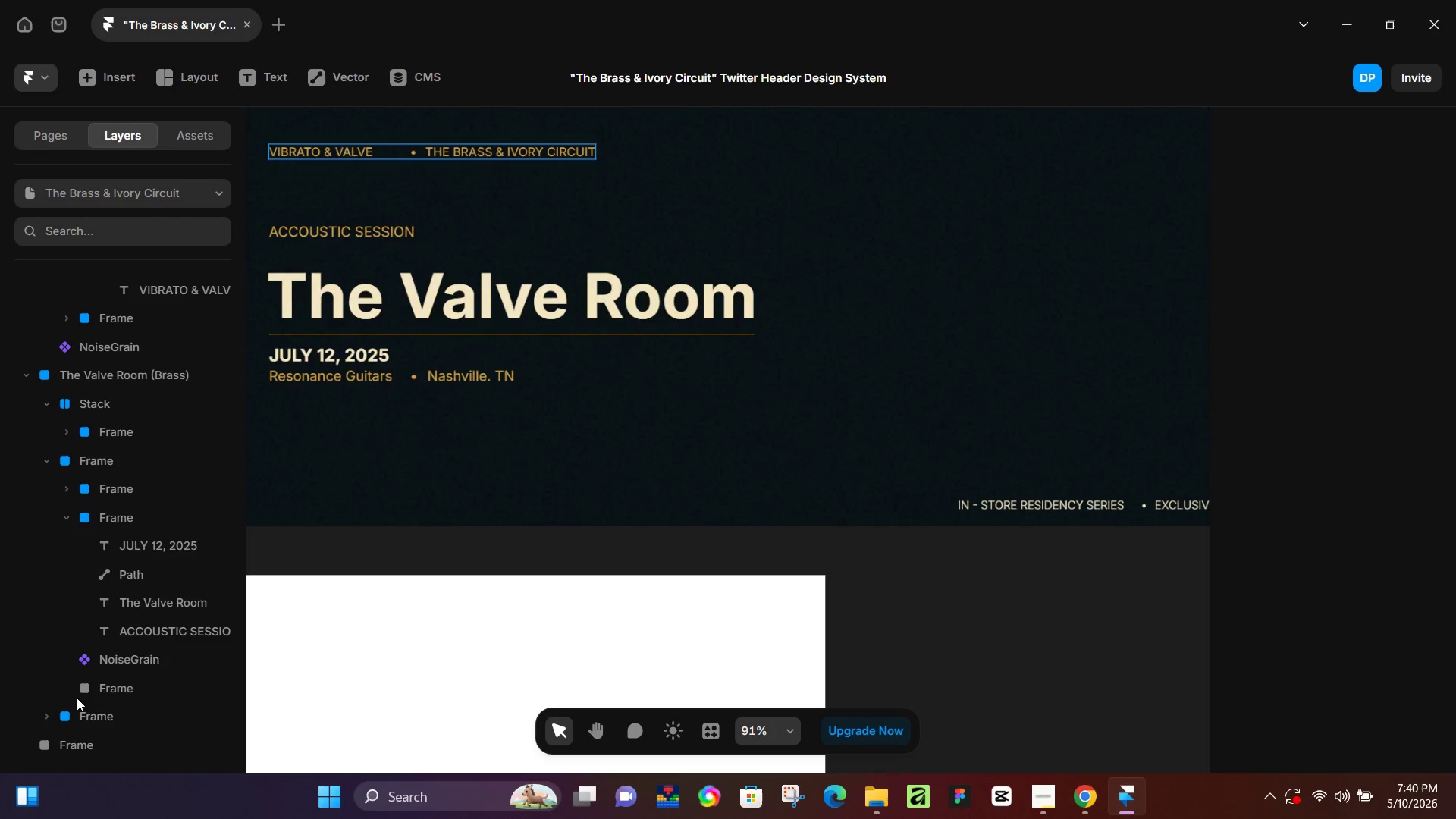 
left_click([102, 691])
 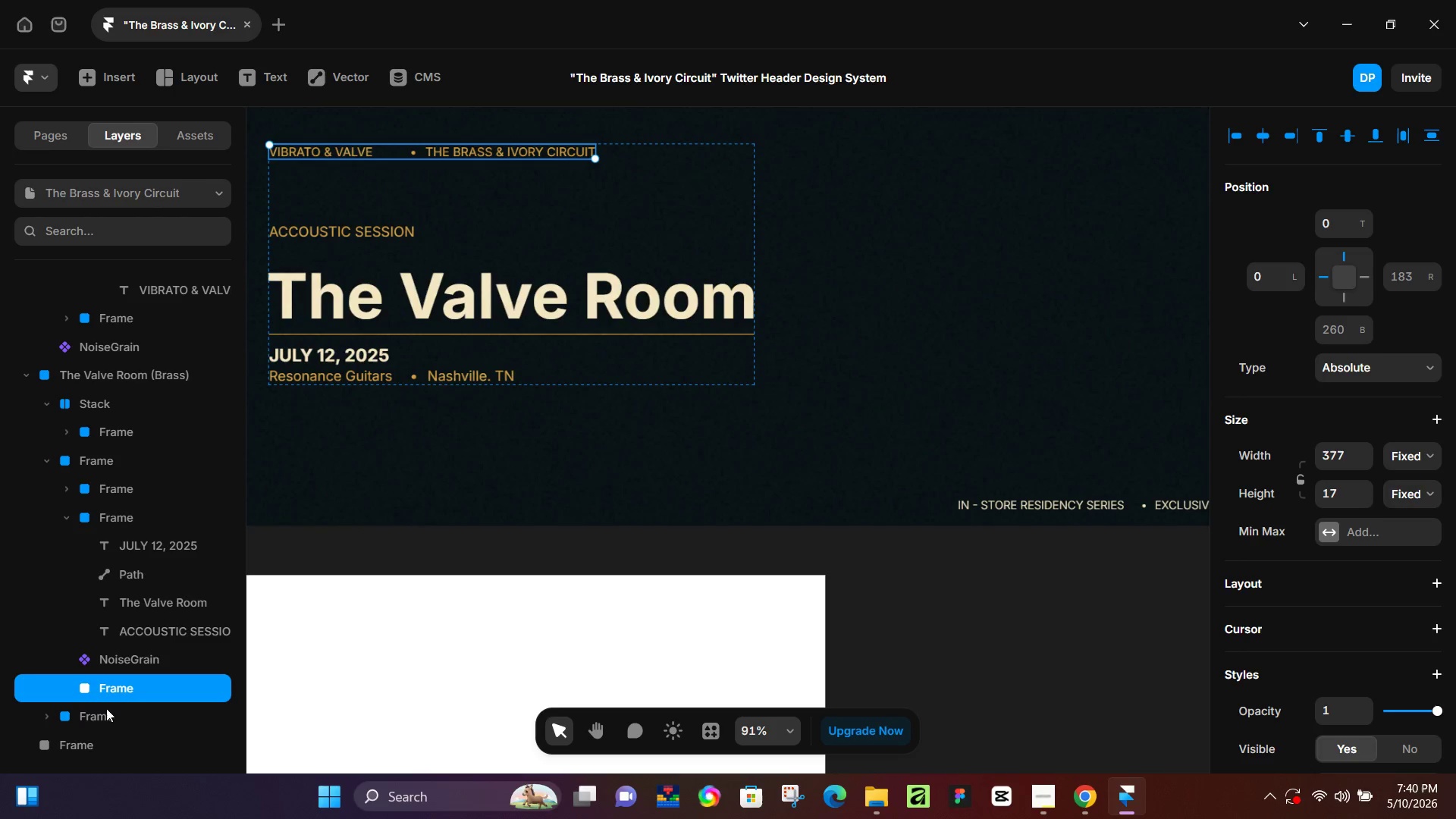 
left_click([105, 711])
 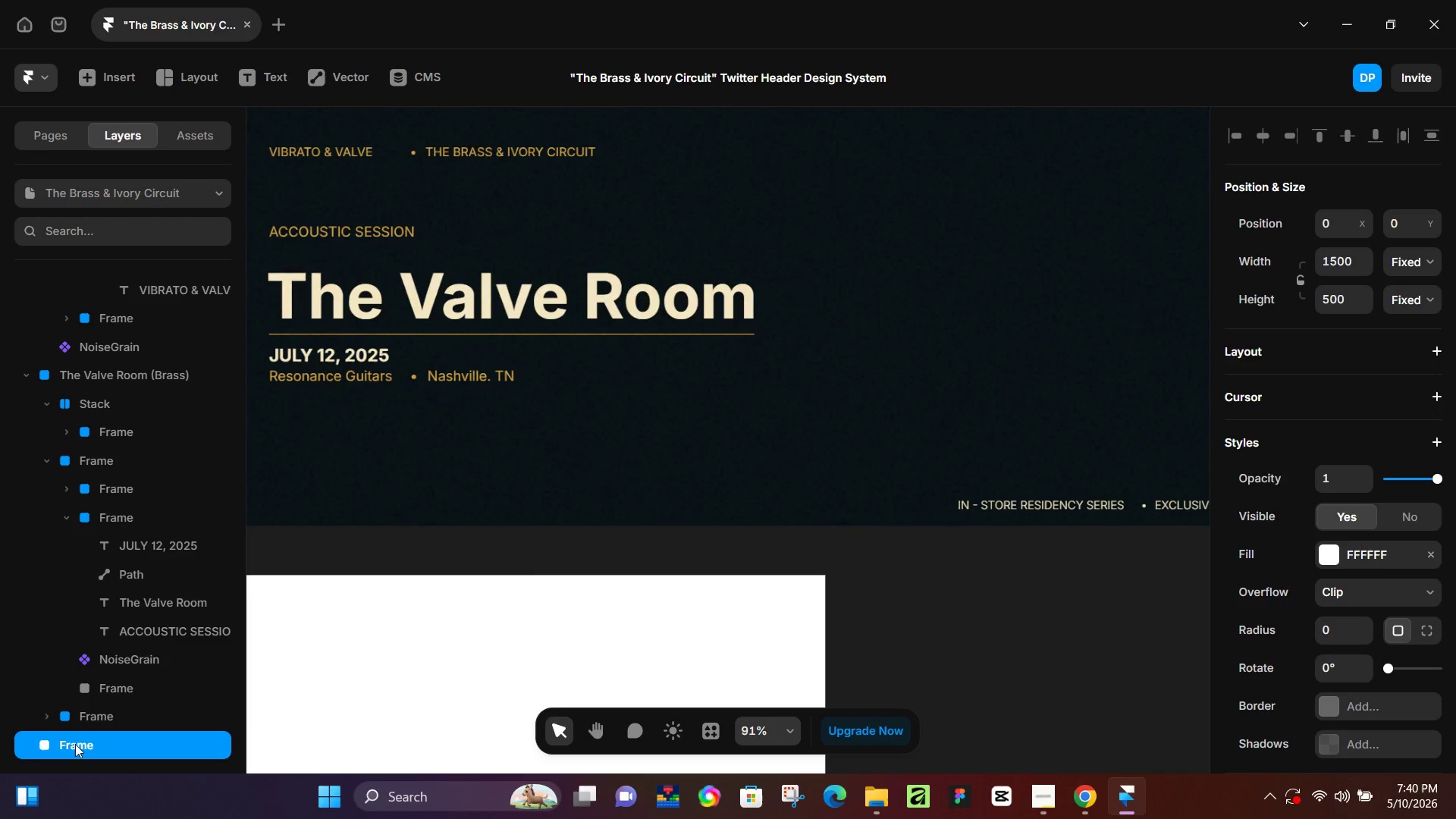 
hold_key(key=ControlLeft, duration=0.97)
scroll: coordinate [5, 720], scroll_direction: down, amount: 14.0
 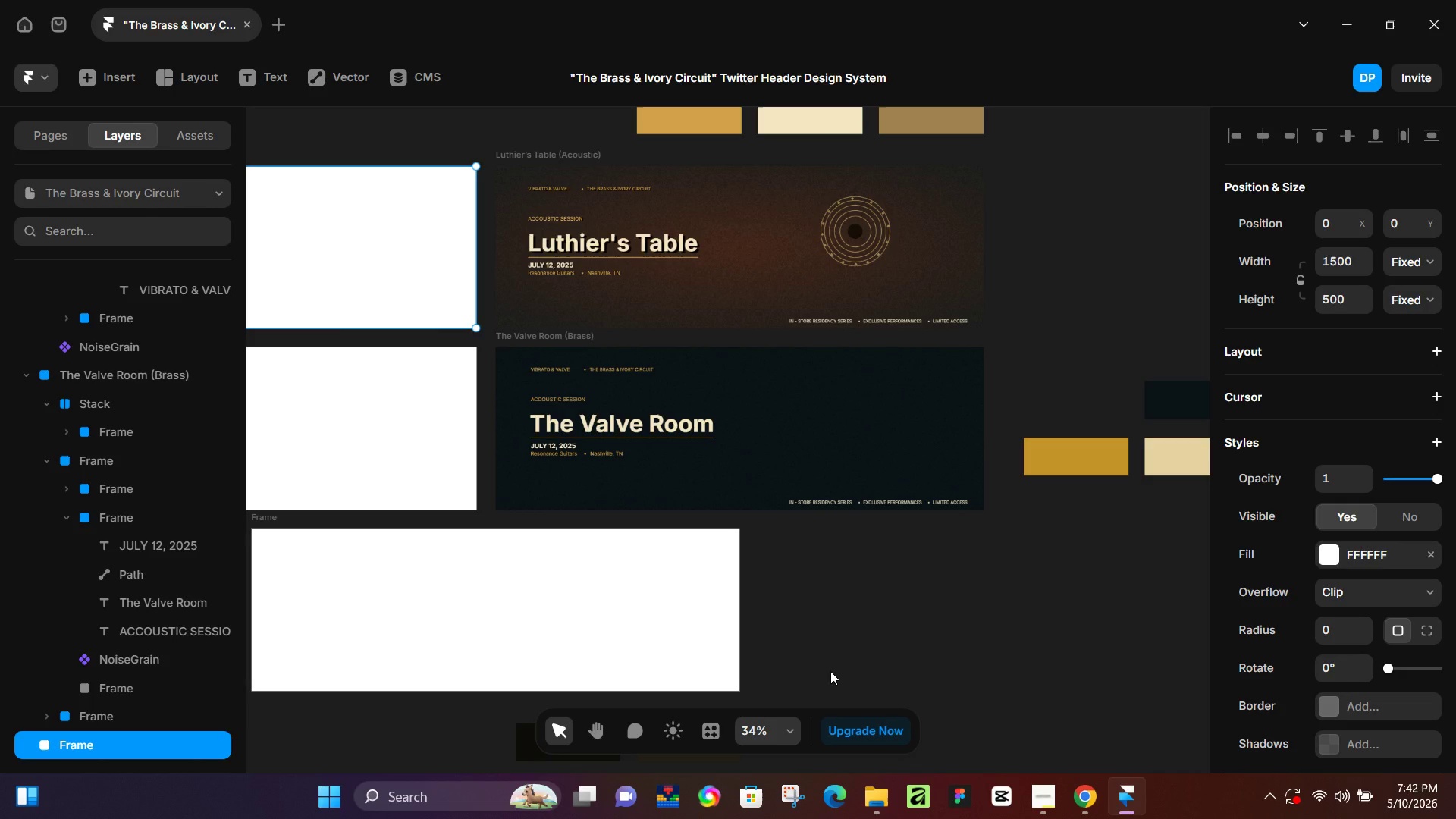 
wait(100.67)
 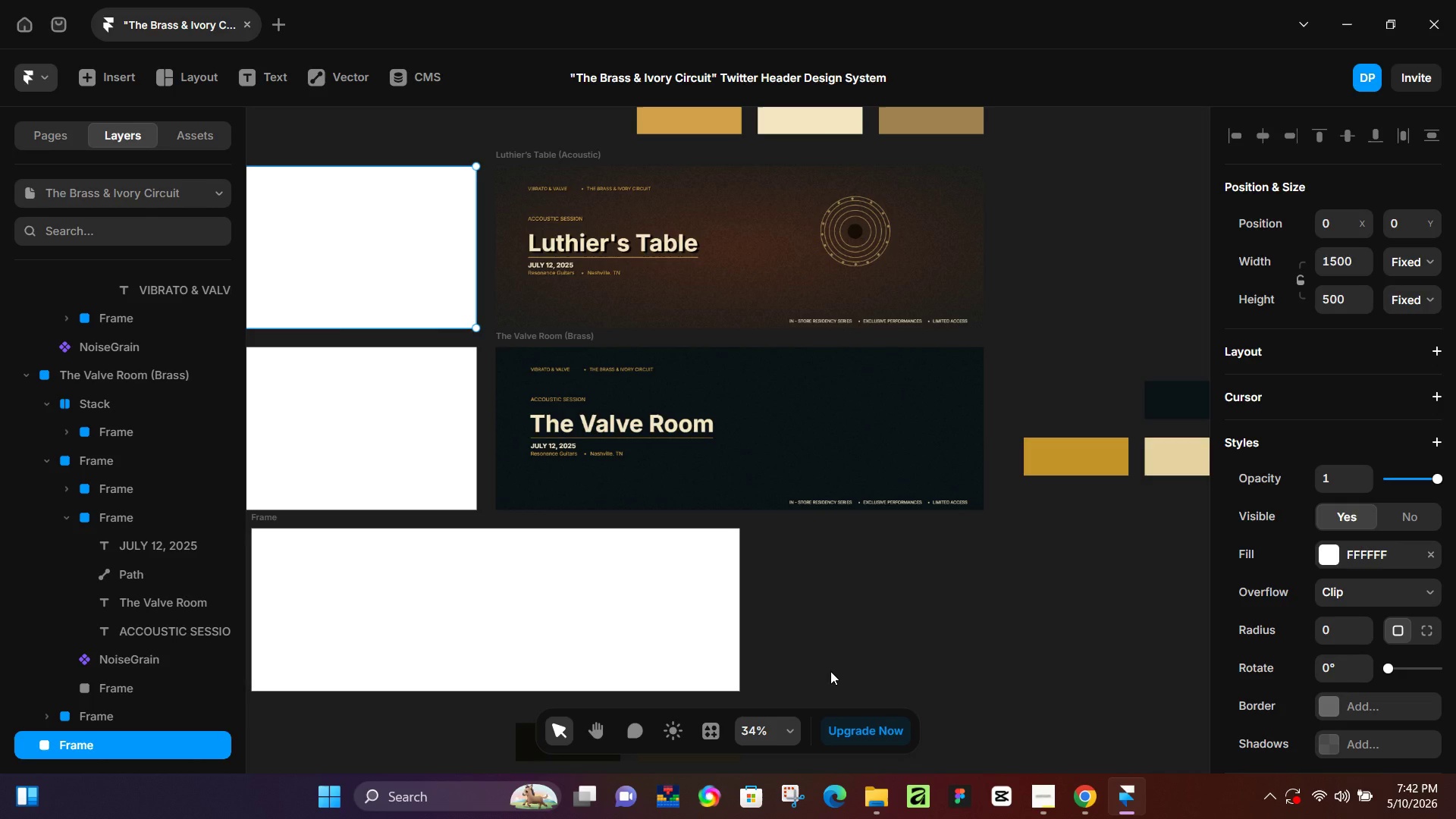 
left_click([976, 539])
 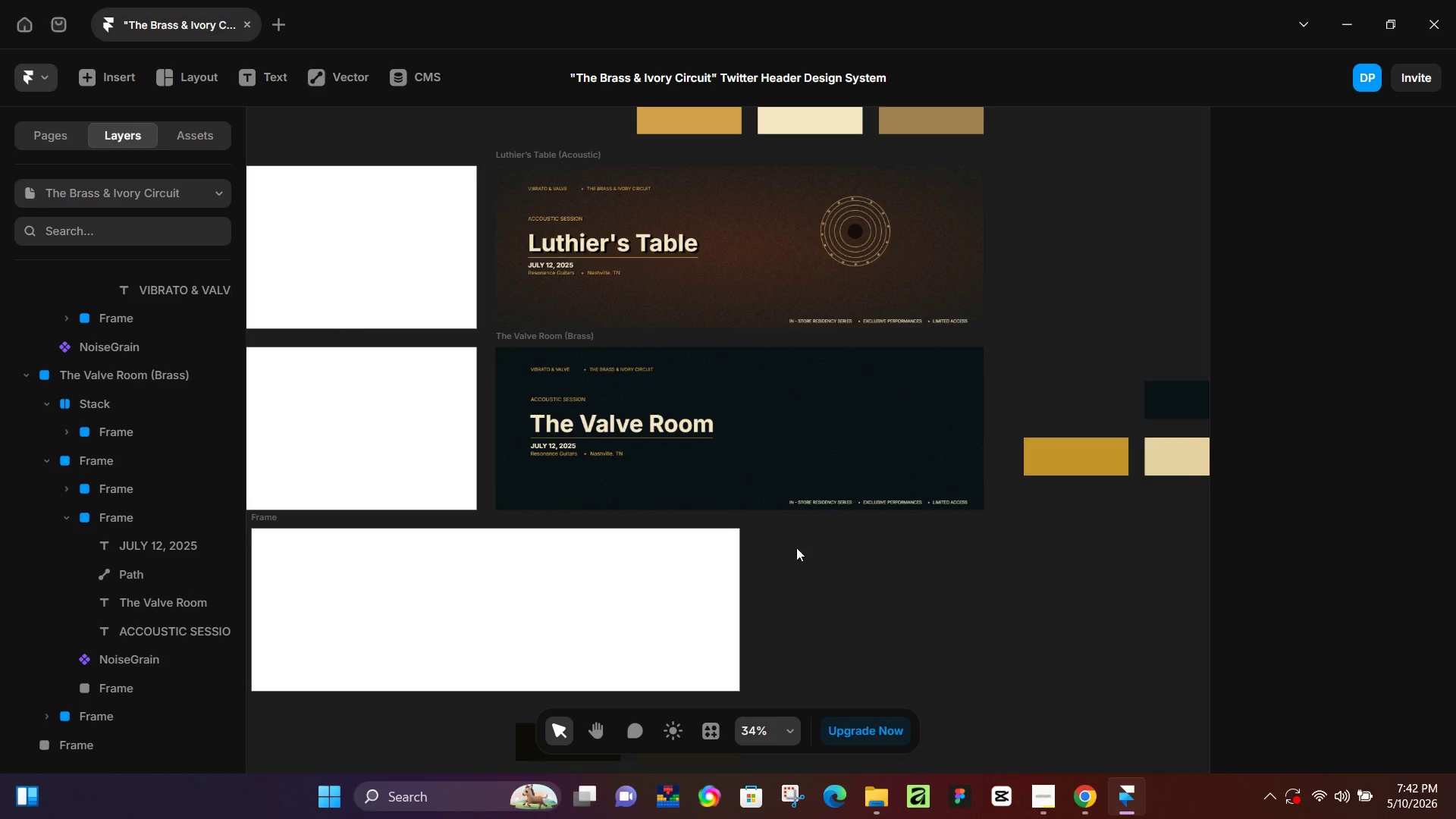 
hold_key(key=ControlLeft, duration=1.0)
scroll: coordinate [786, 526], scroll_direction: up, amount: 5.0
 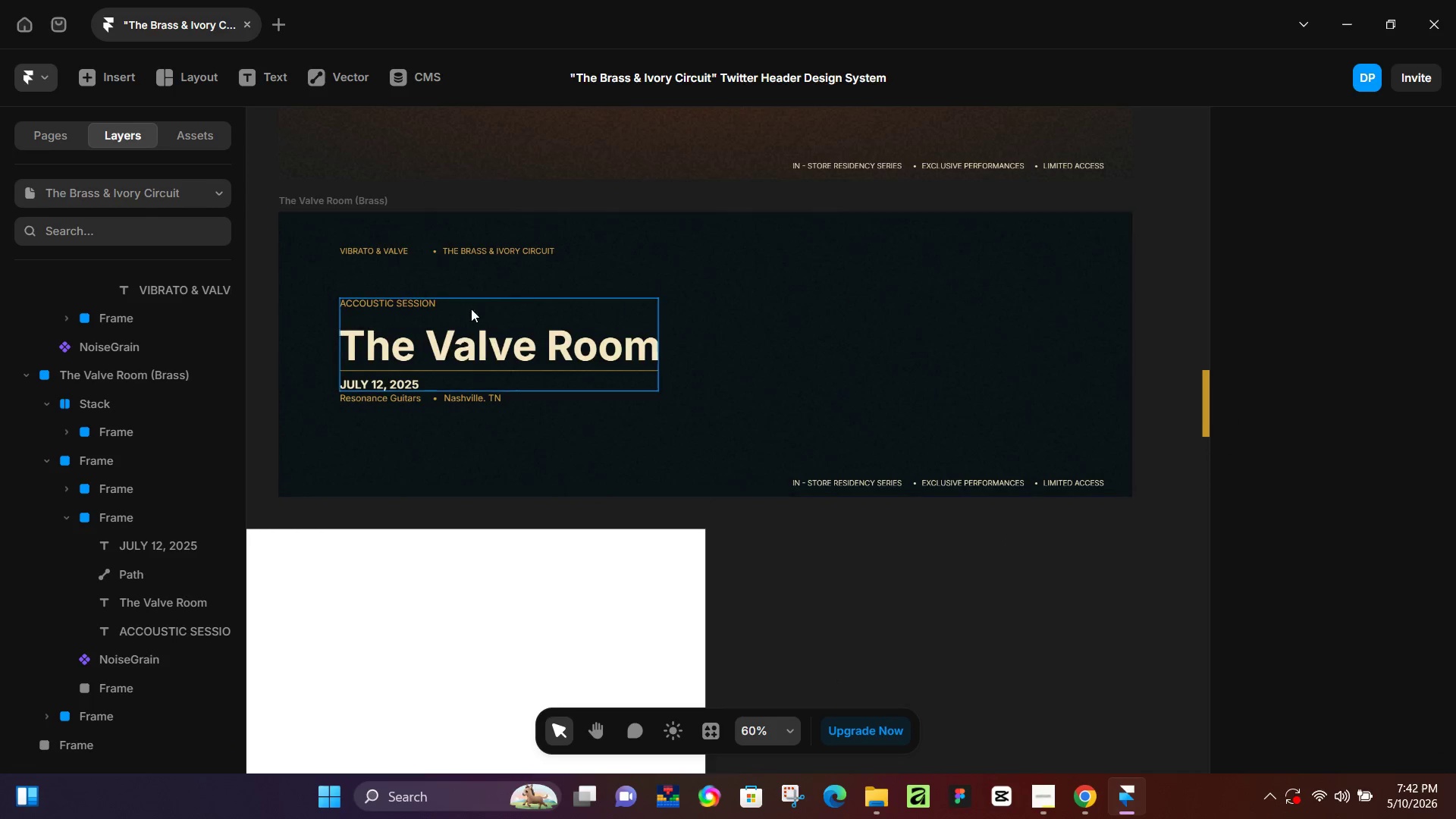 
key(Control+ControlLeft)
 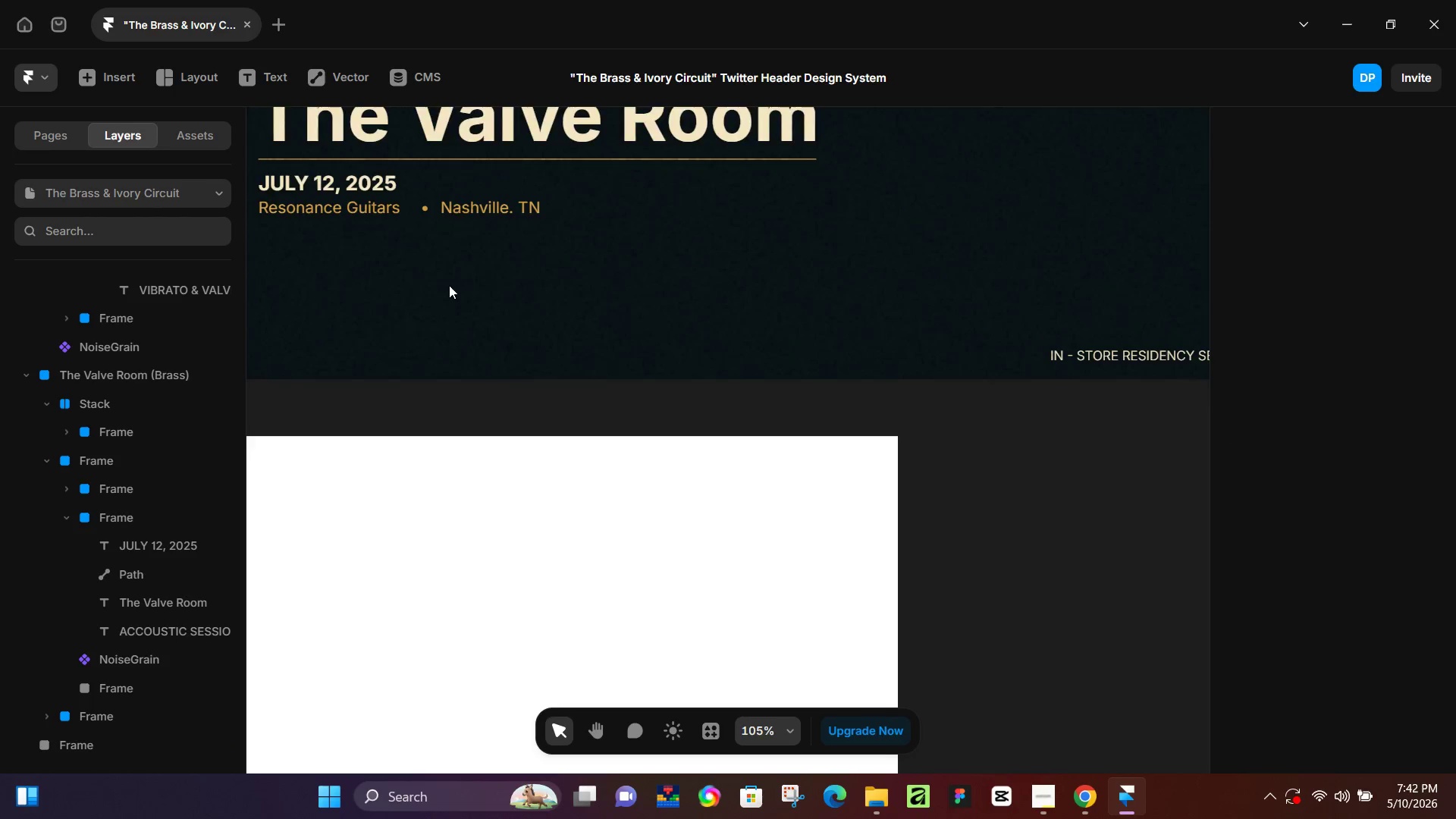 
hold_key(key=ControlLeft, duration=0.5)
 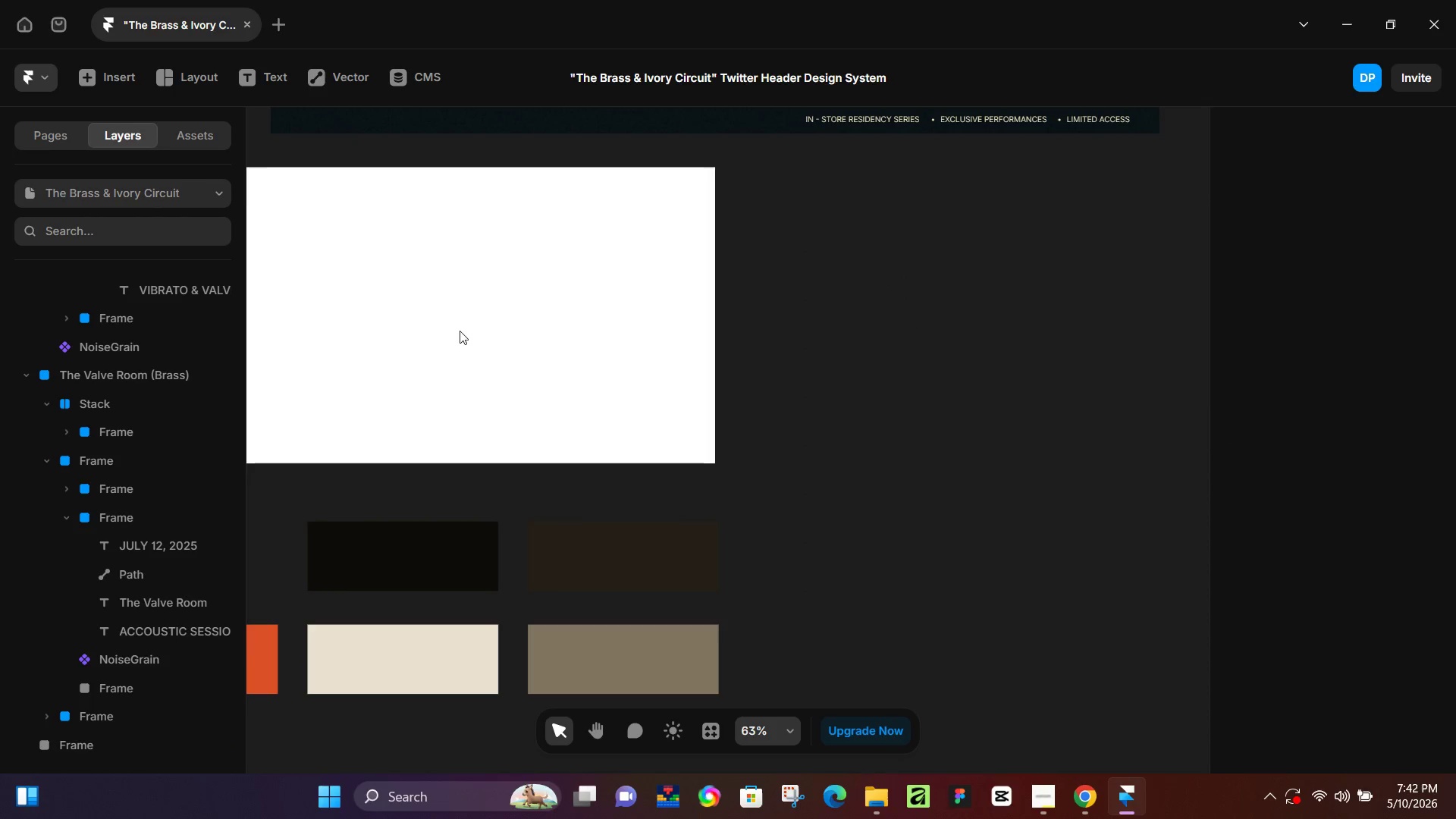 
key(Control+ControlLeft)
 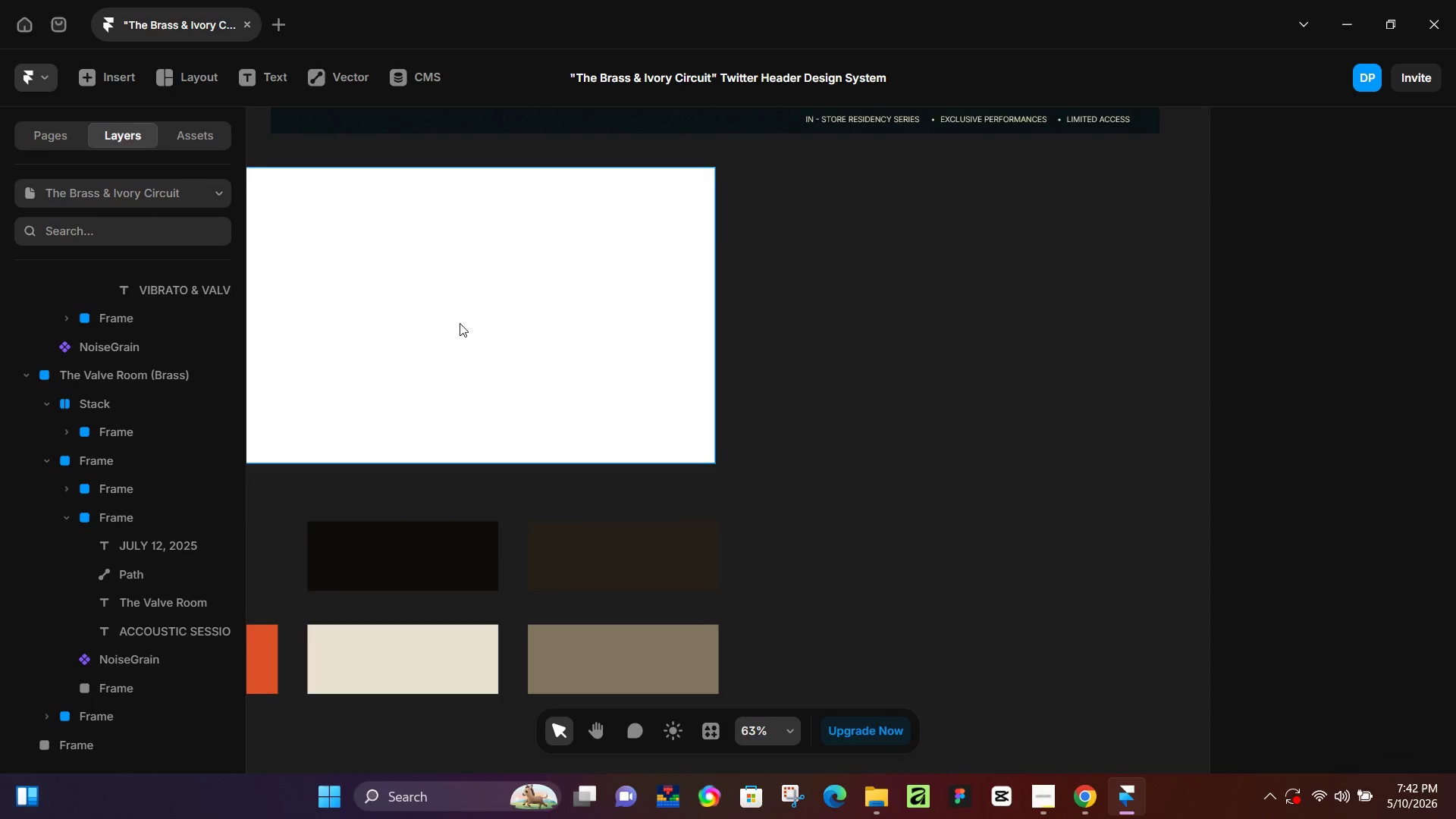 
scroll: coordinate [453, 292], scroll_direction: down, amount: 14.0
 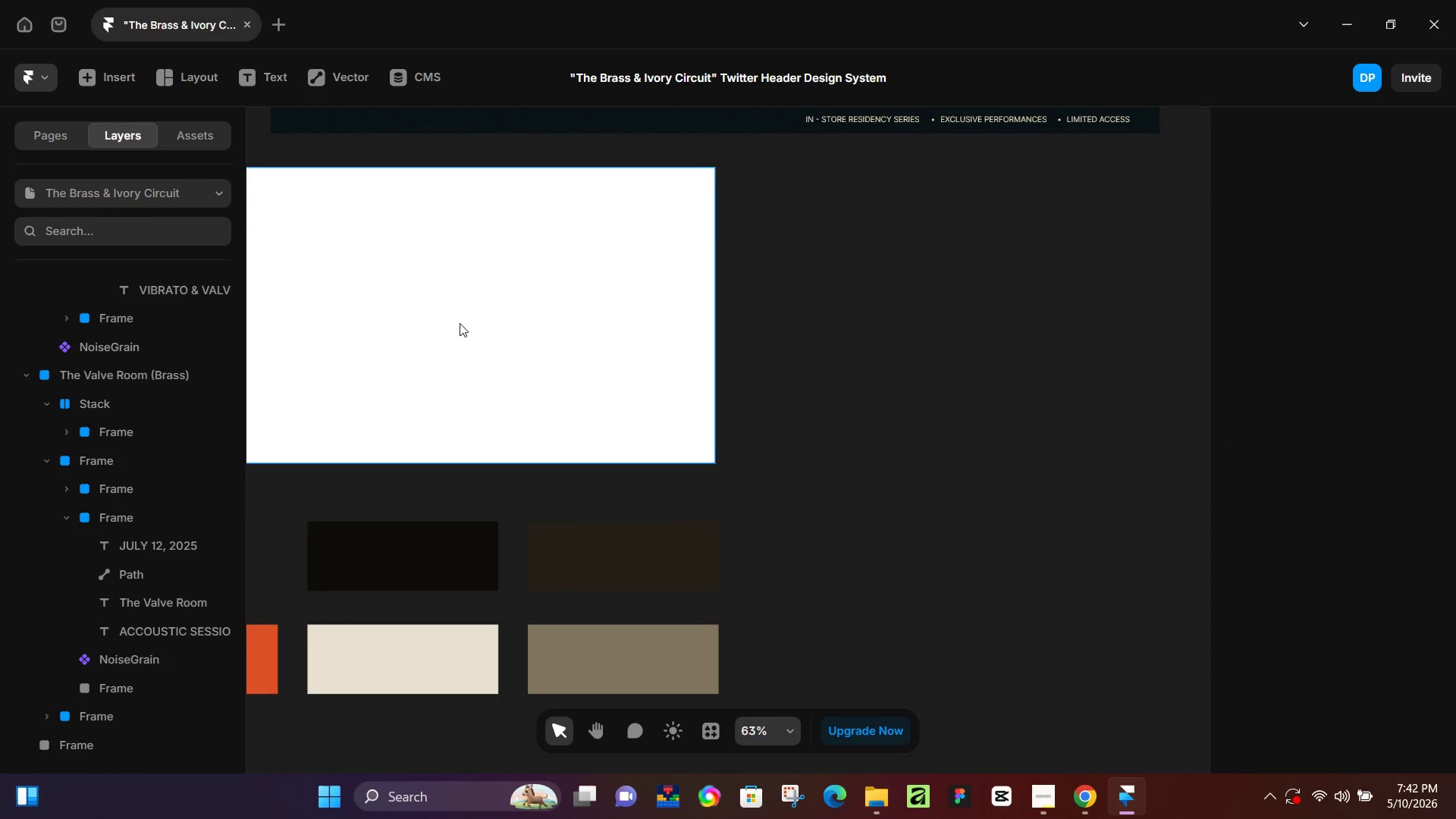 
scroll: coordinate [477, 357], scroll_direction: up, amount: 17.0
 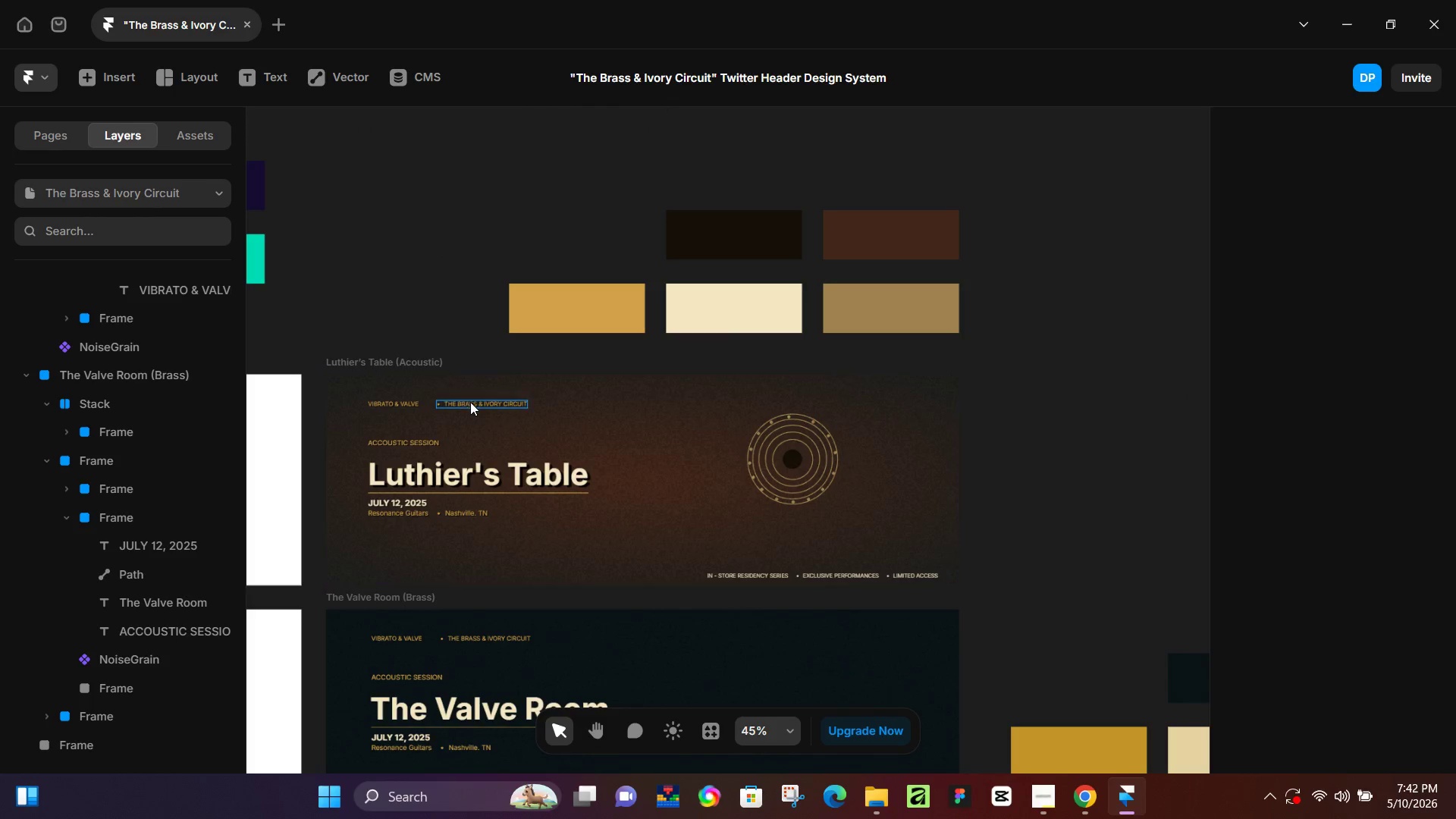 
left_click([472, 403])
 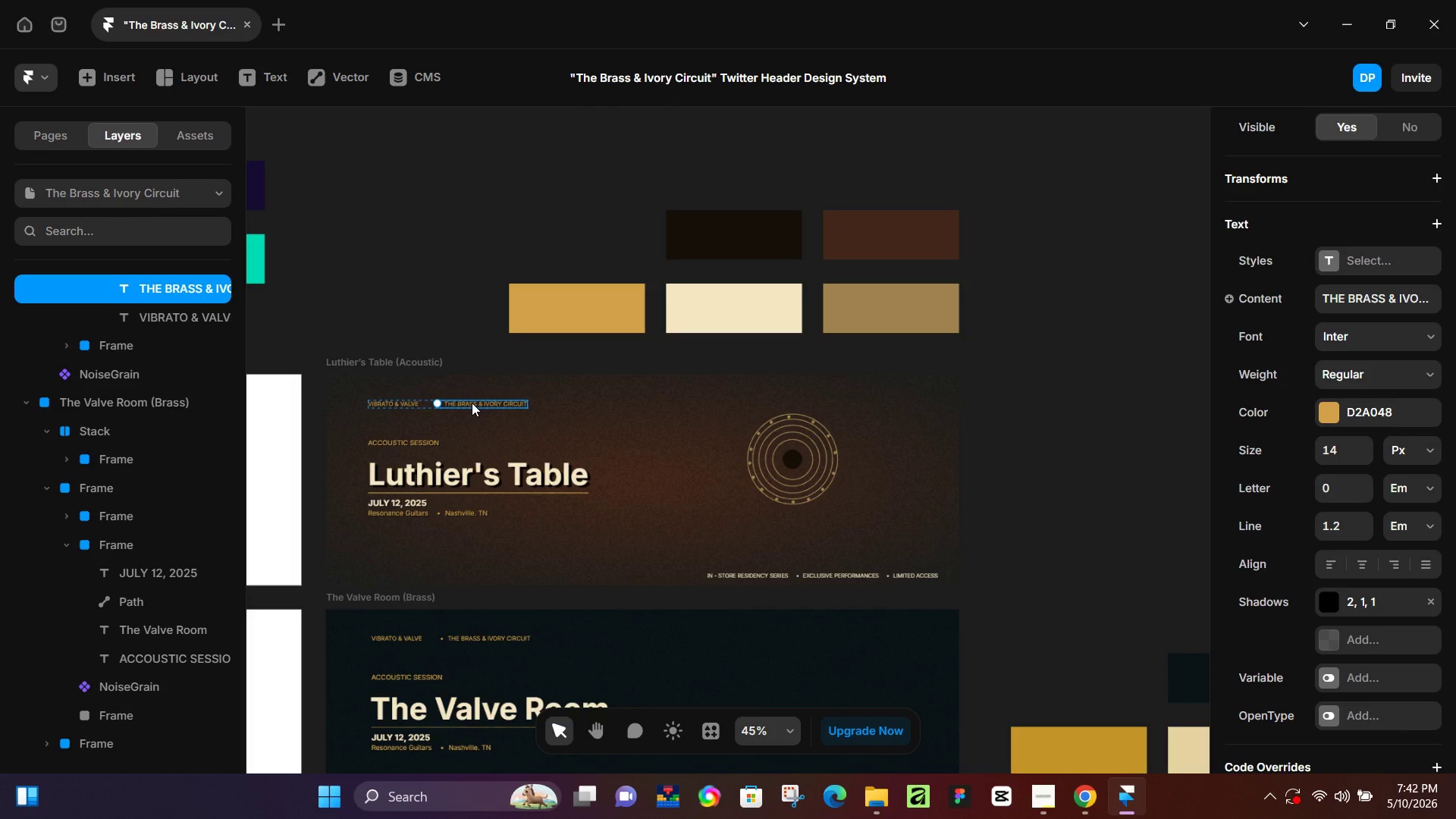 
hold_key(key=ControlLeft, duration=0.45)
scroll: coordinate [422, 407], scroll_direction: up, amount: 7.0
 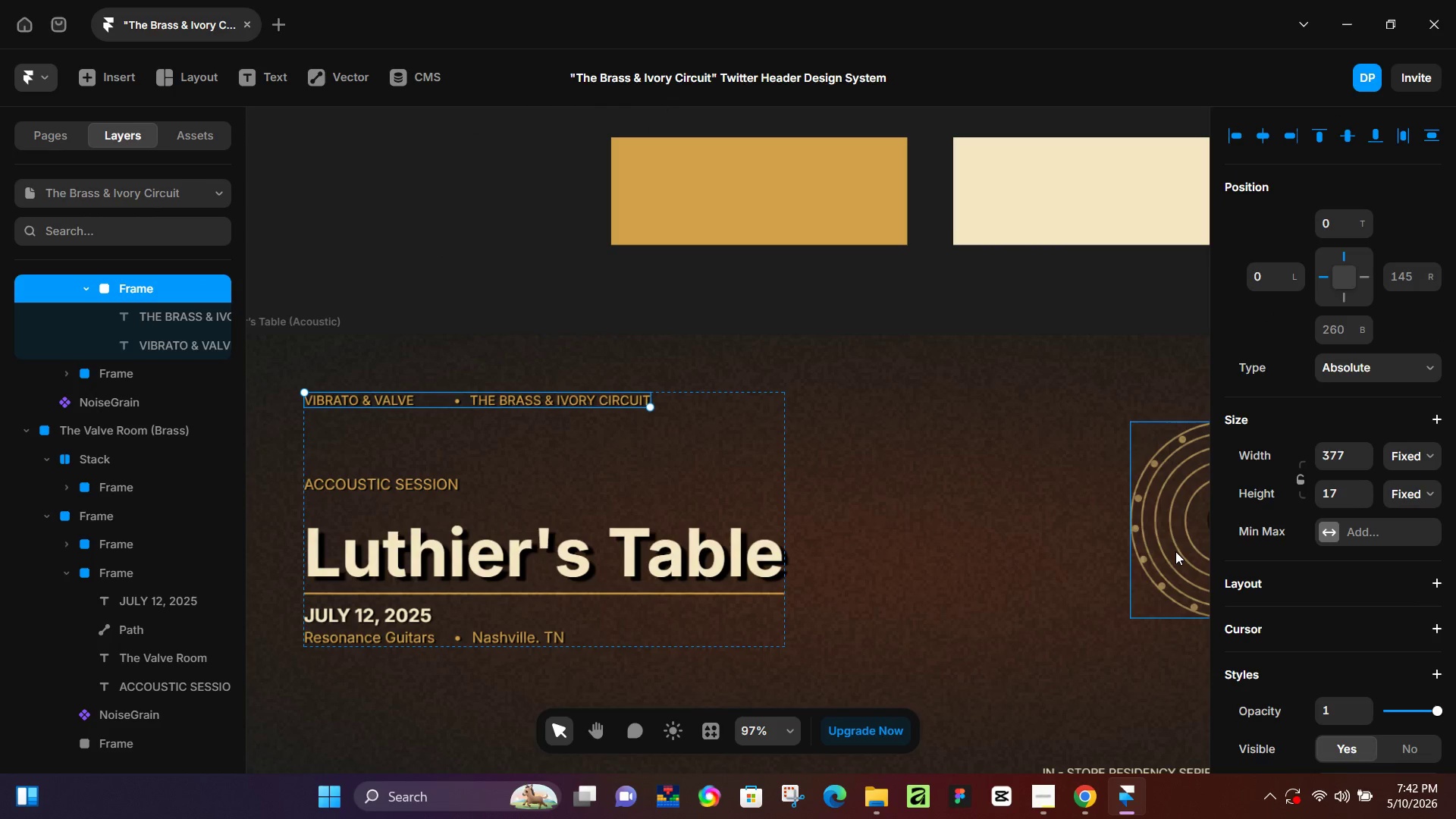 
scroll: coordinate [1323, 516], scroll_direction: down, amount: 7.0
 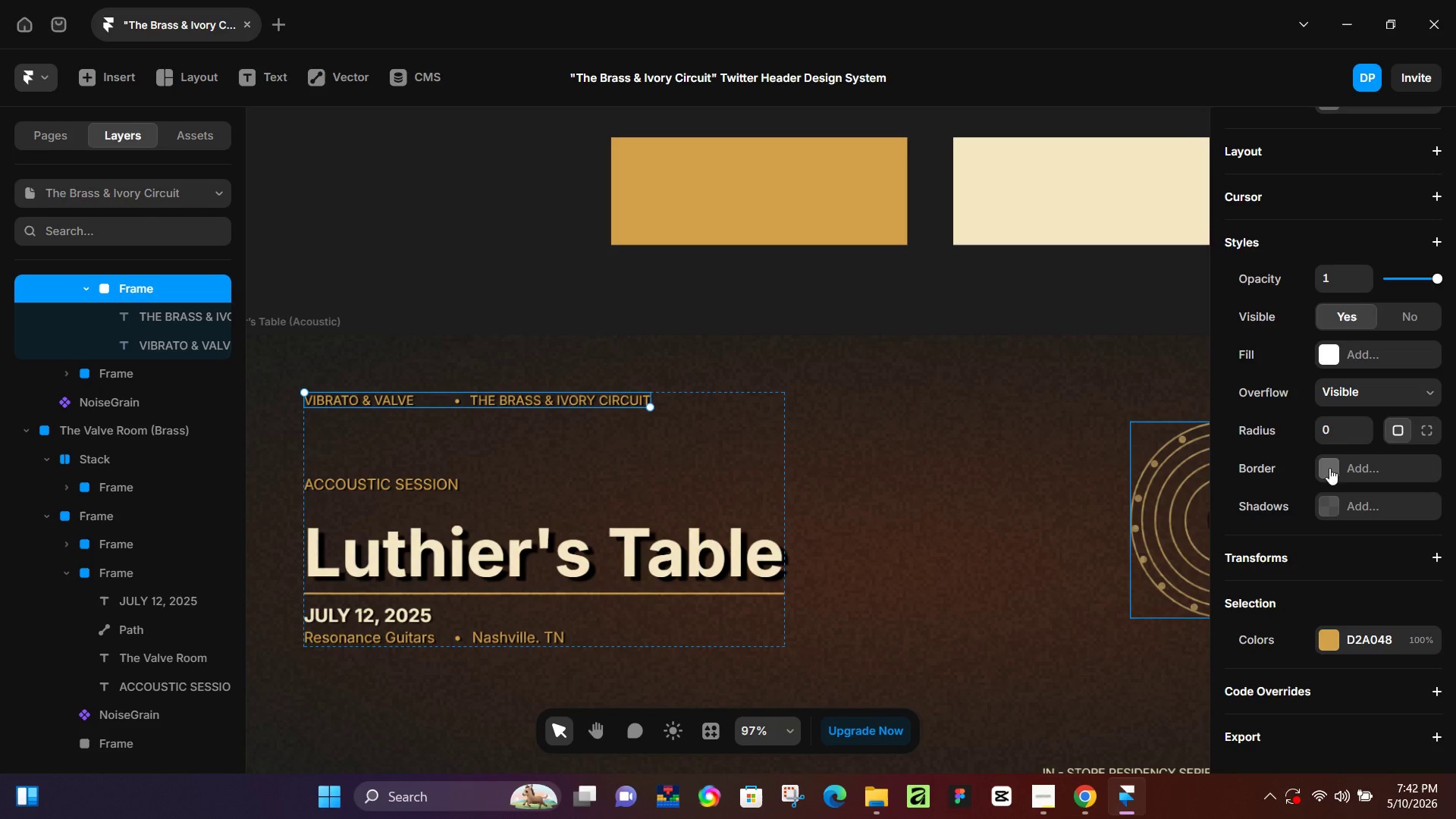 
left_click([1339, 464])
 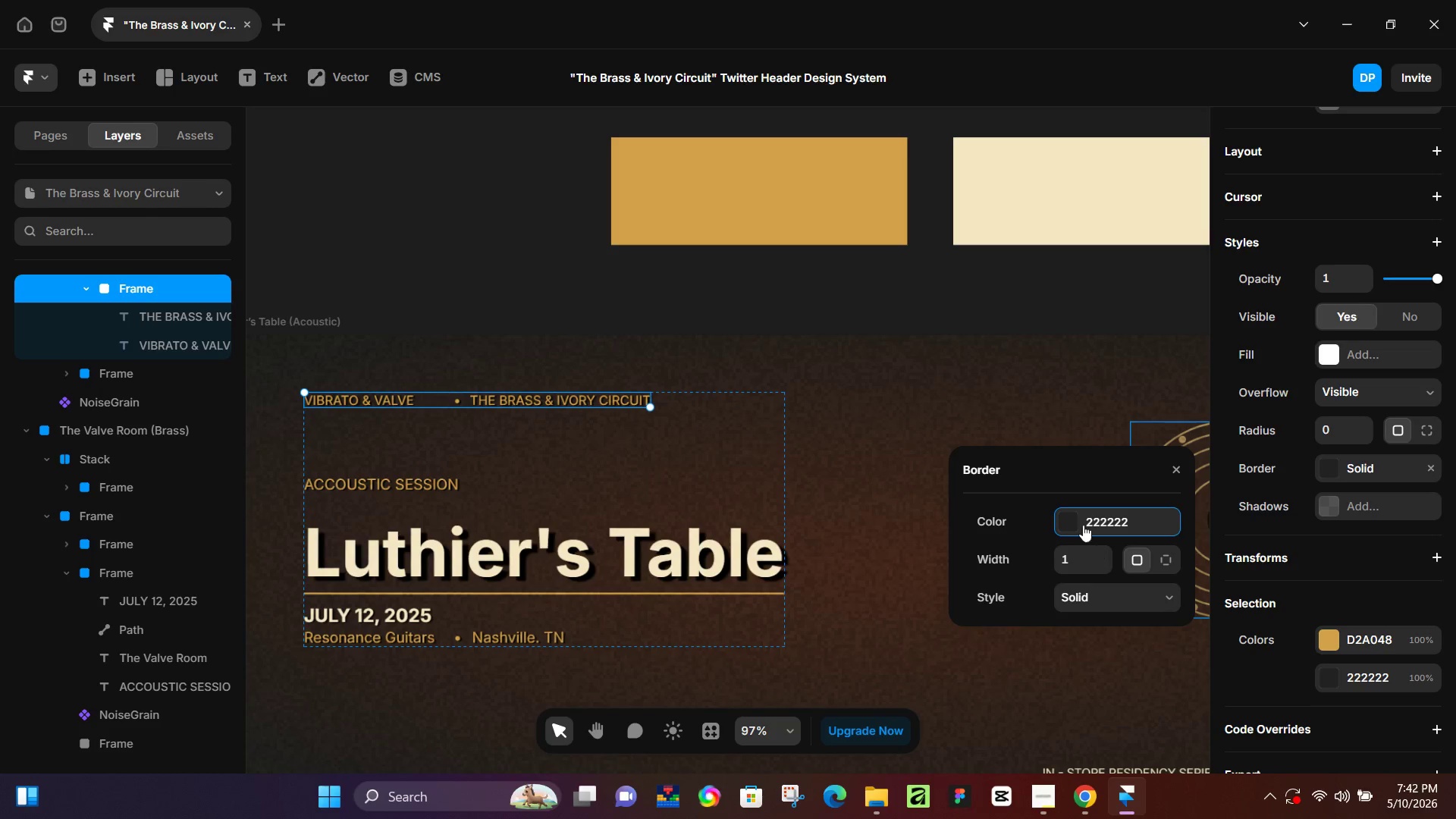 
left_click([1073, 522])
 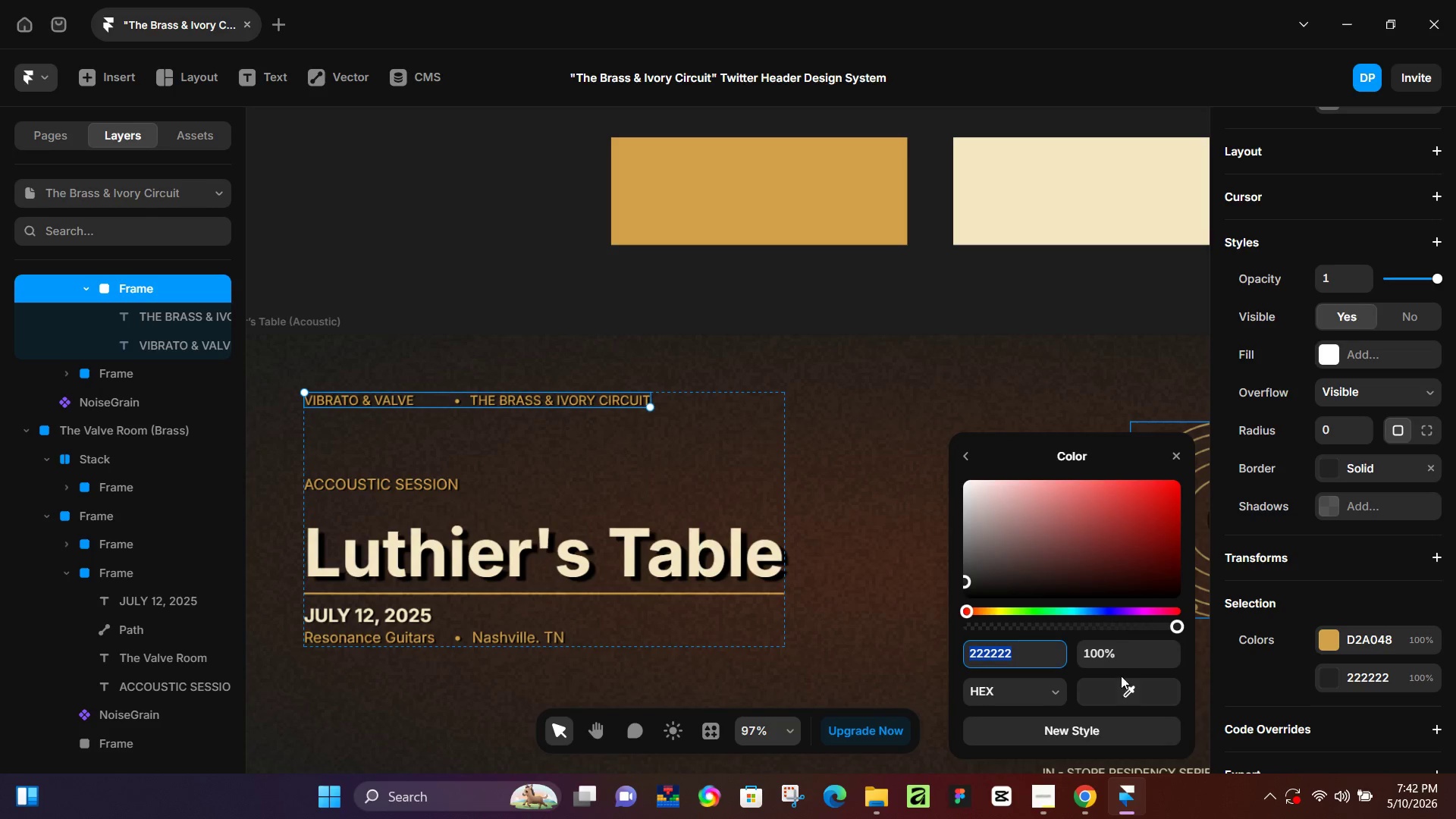 
left_click_drag(start_coordinate=[1125, 686], to_coordinate=[785, 203])
 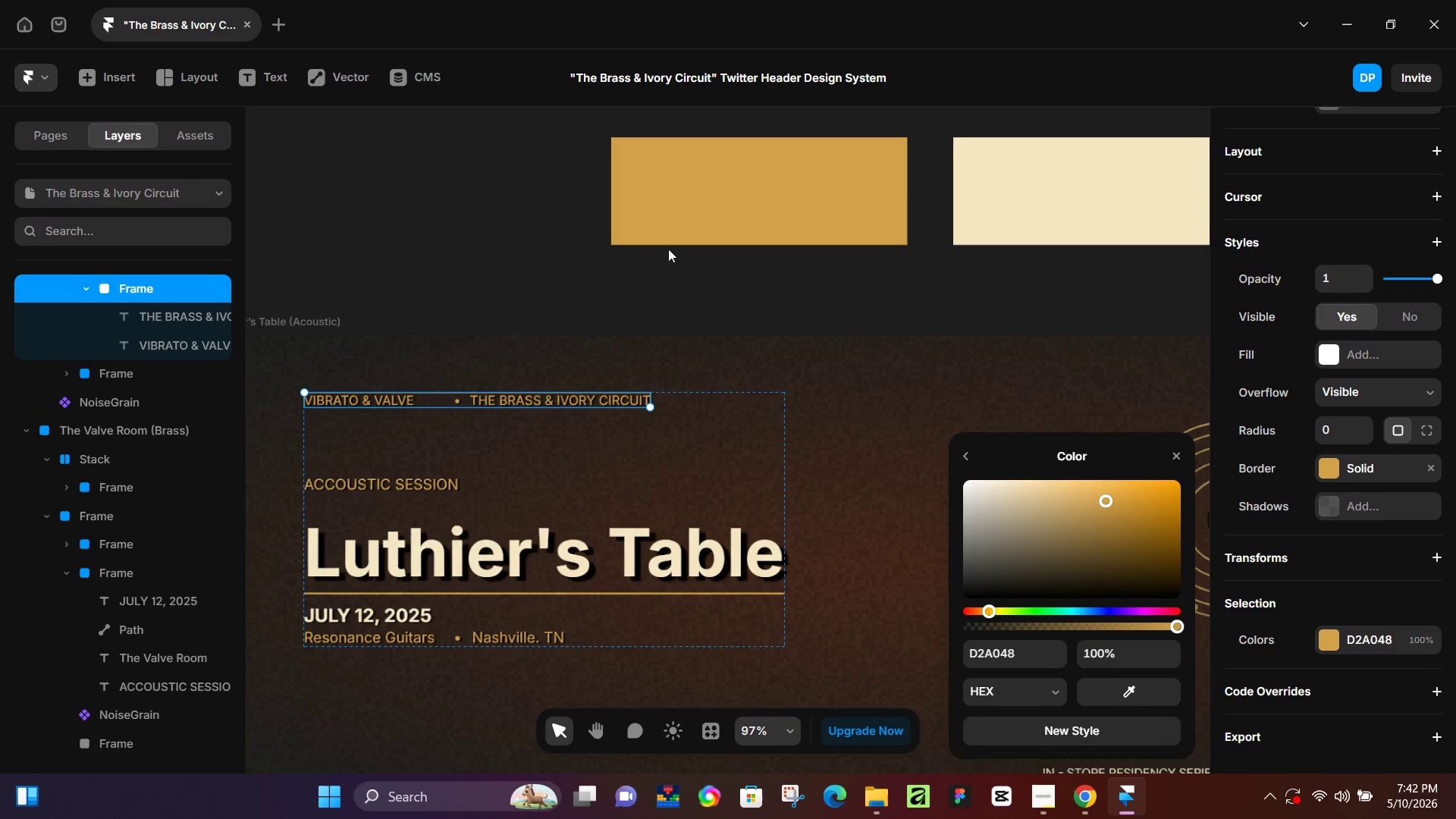 
left_click([582, 270])
 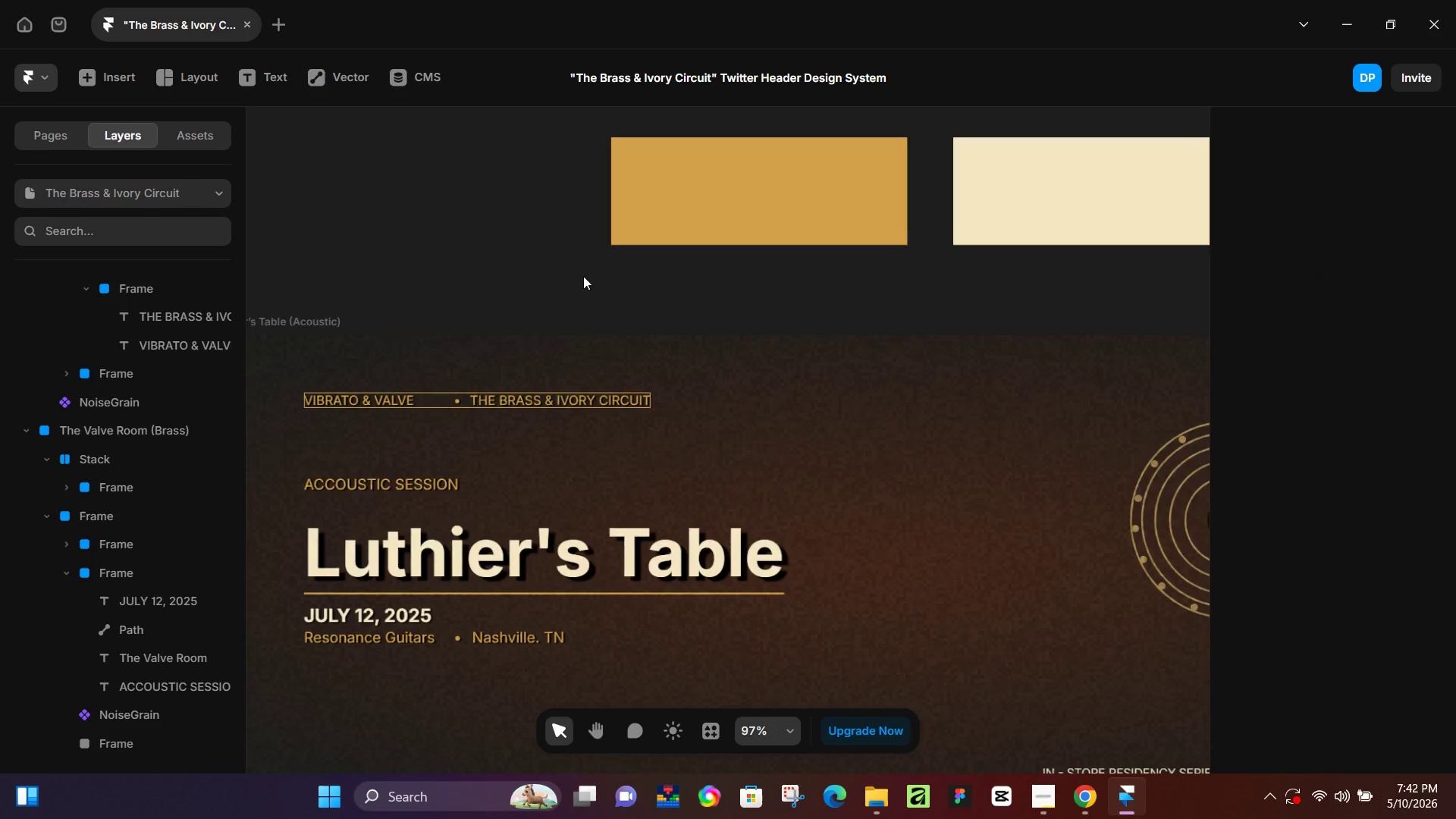 
scroll: coordinate [531, 512], scroll_direction: down, amount: 17.0
 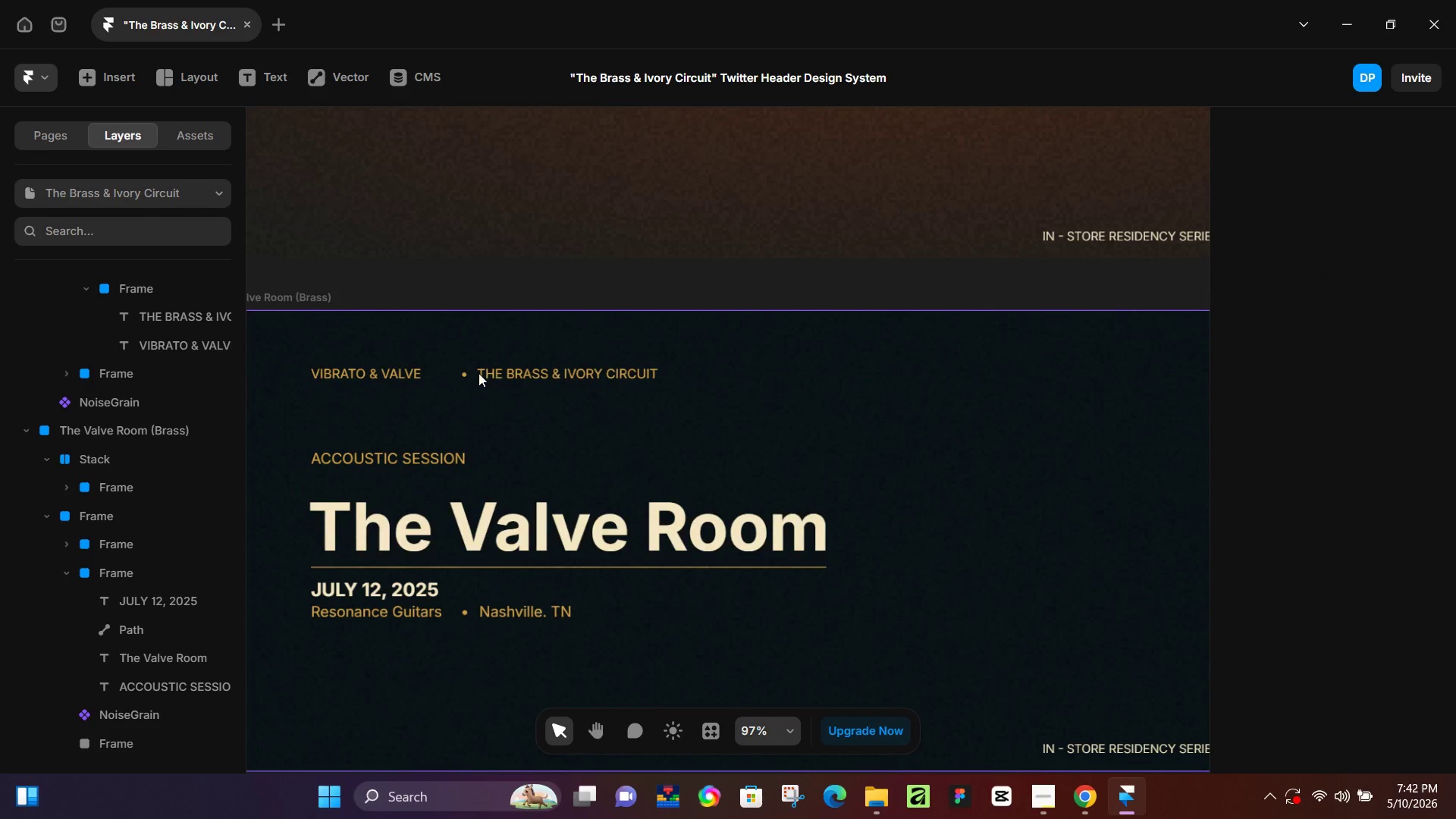 
left_click([435, 373])
 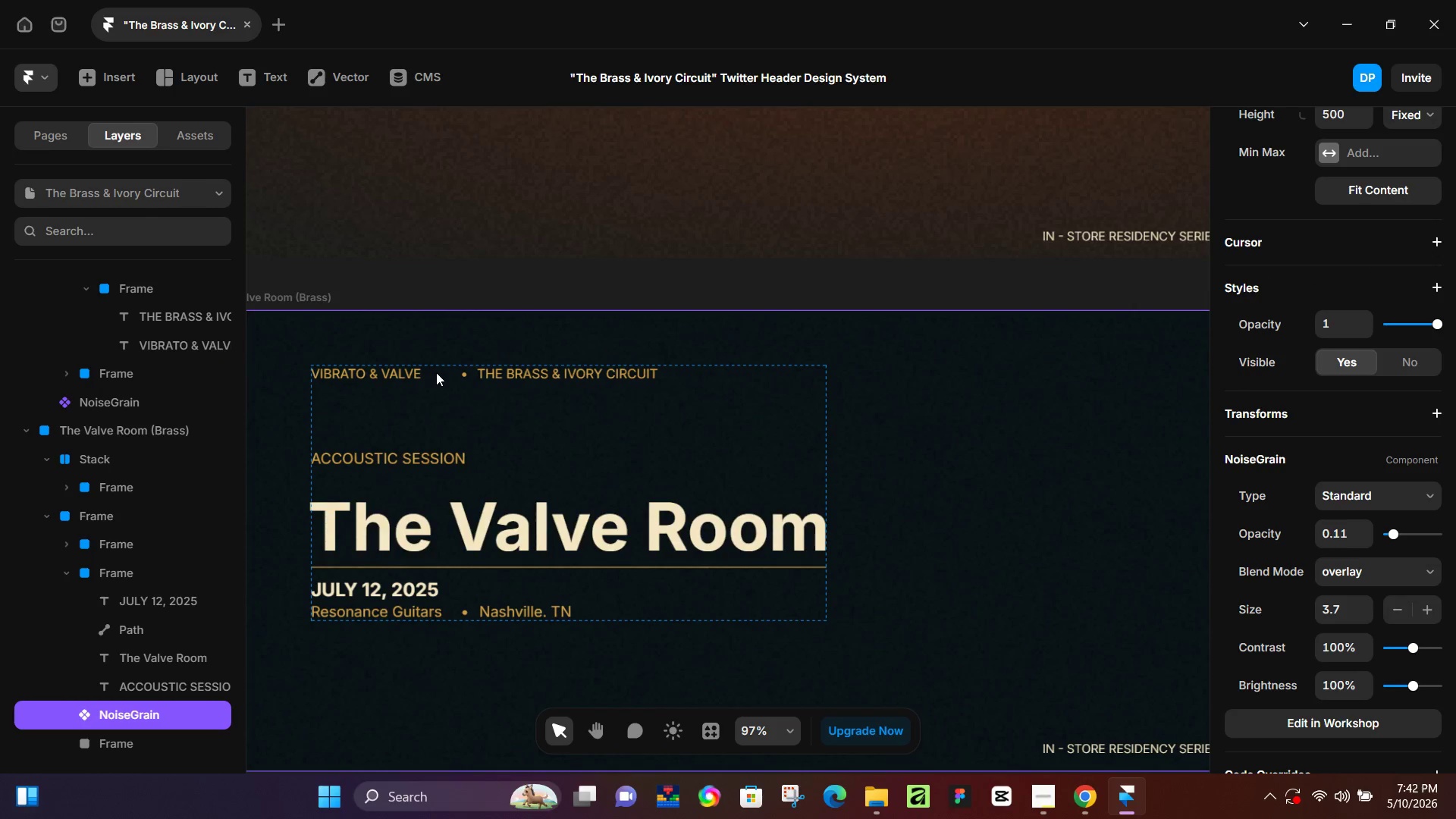 
double_click([436, 372])
 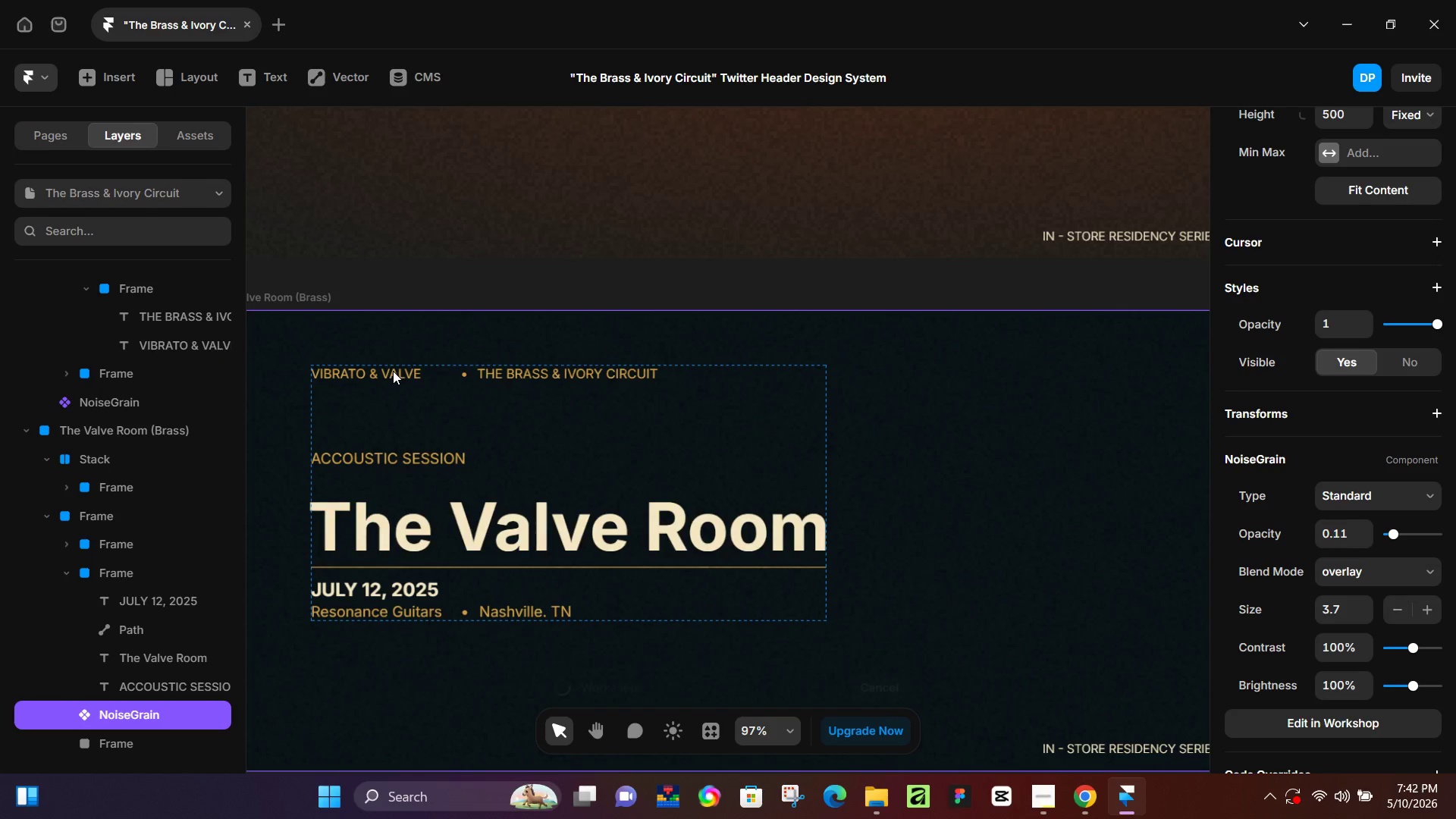 
double_click([394, 371])
 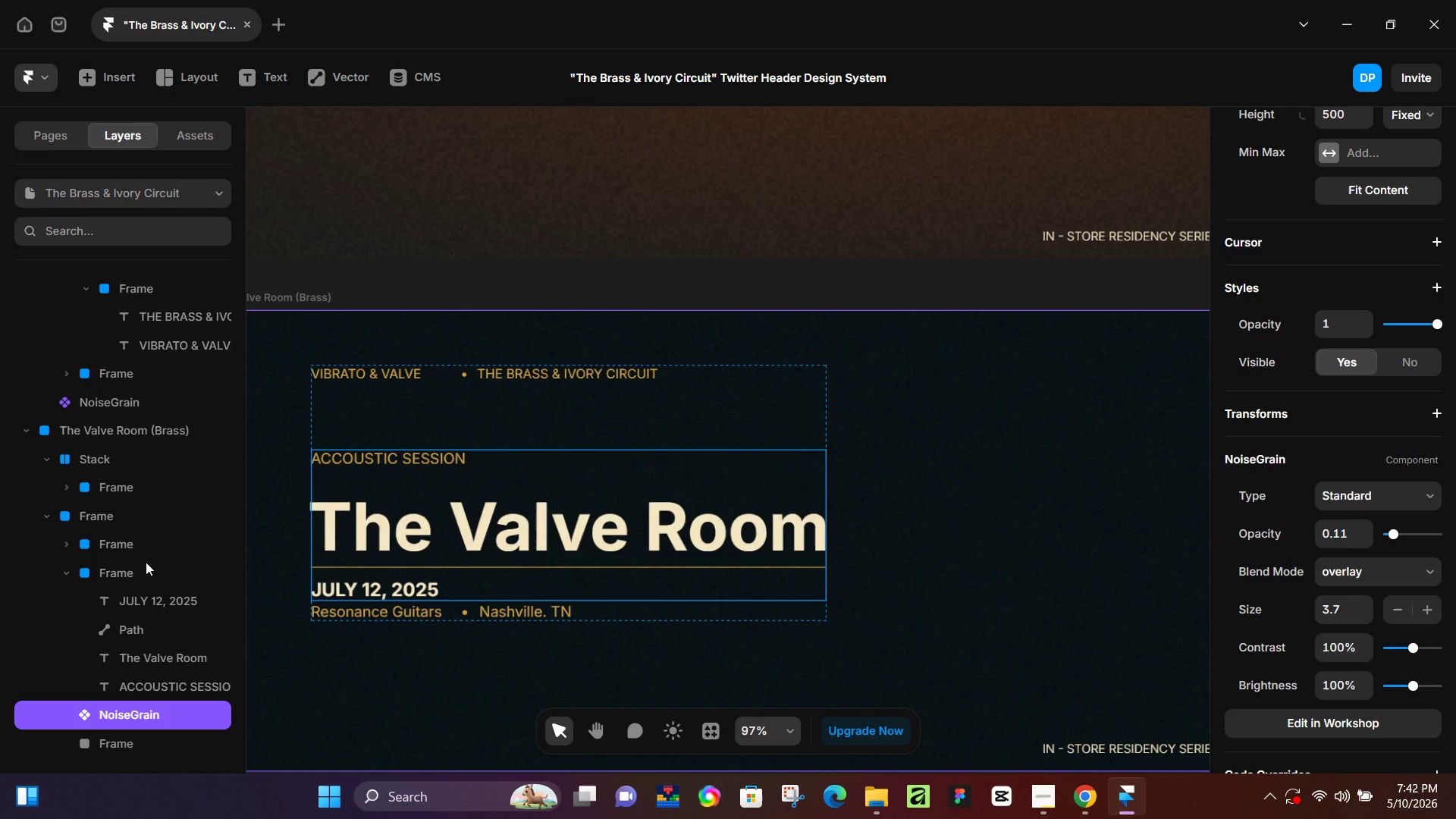 
wait(5.25)
 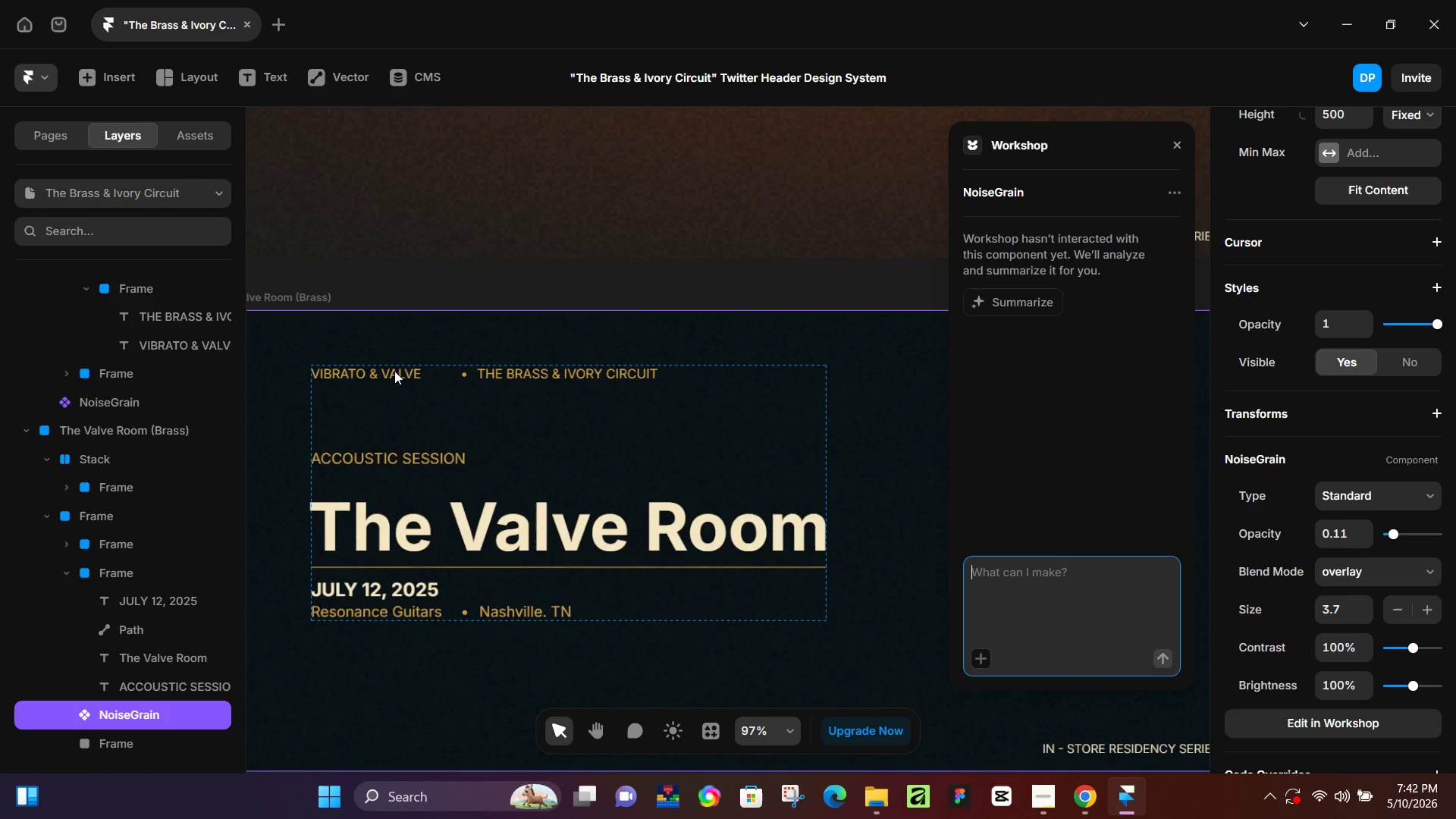 
left_click([161, 664])
 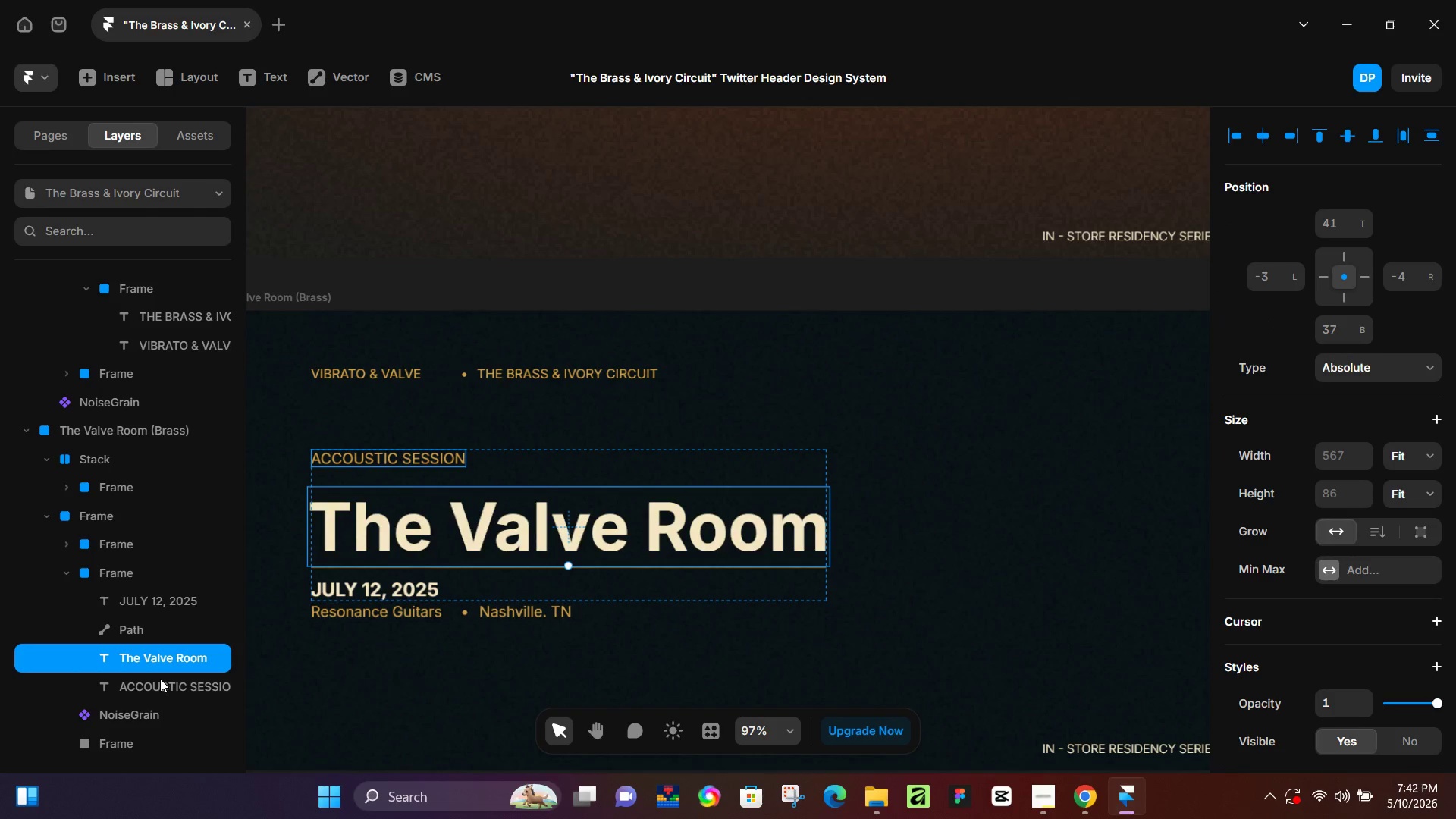 
left_click([158, 686])
 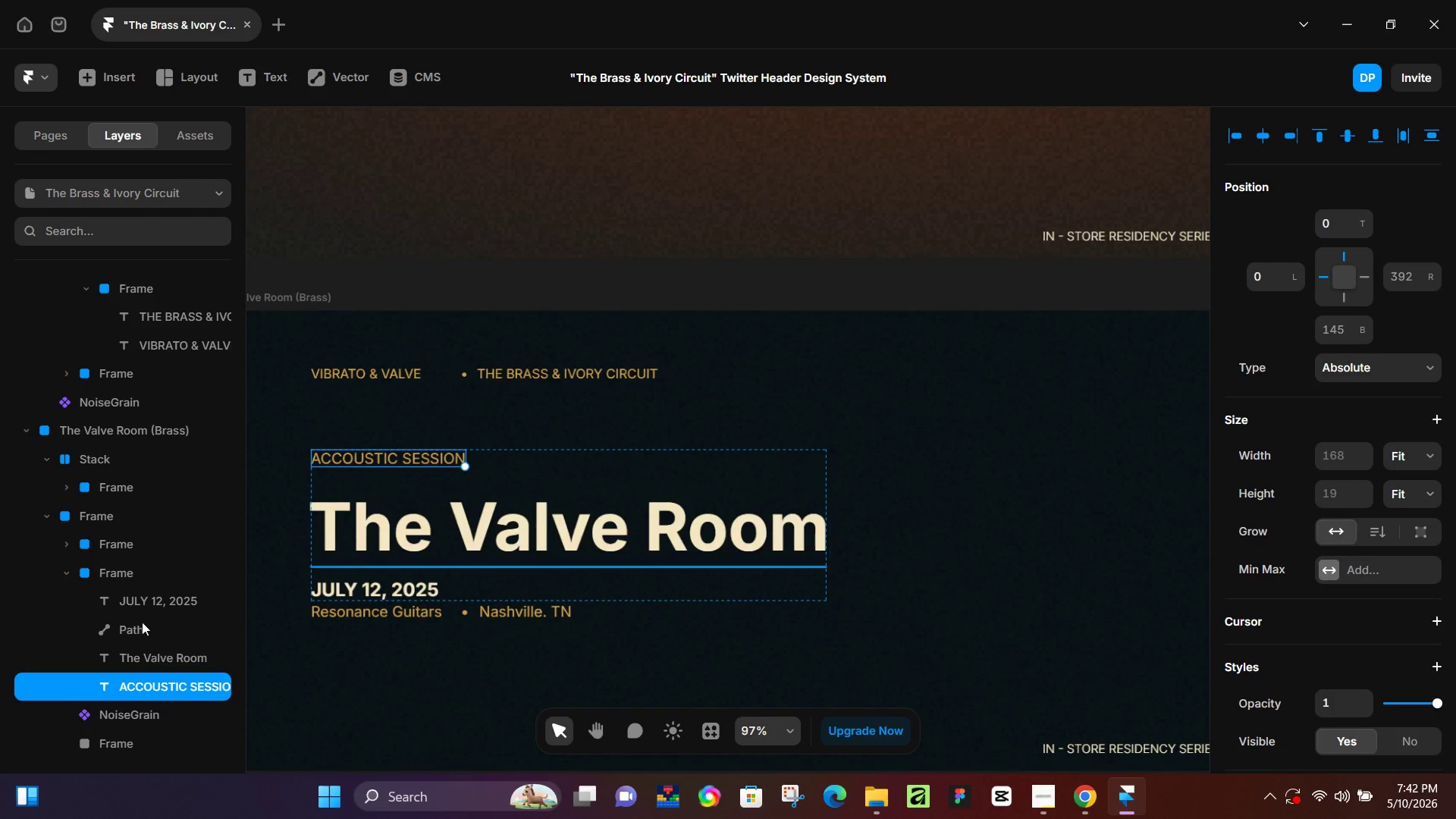 
left_click([147, 602])
 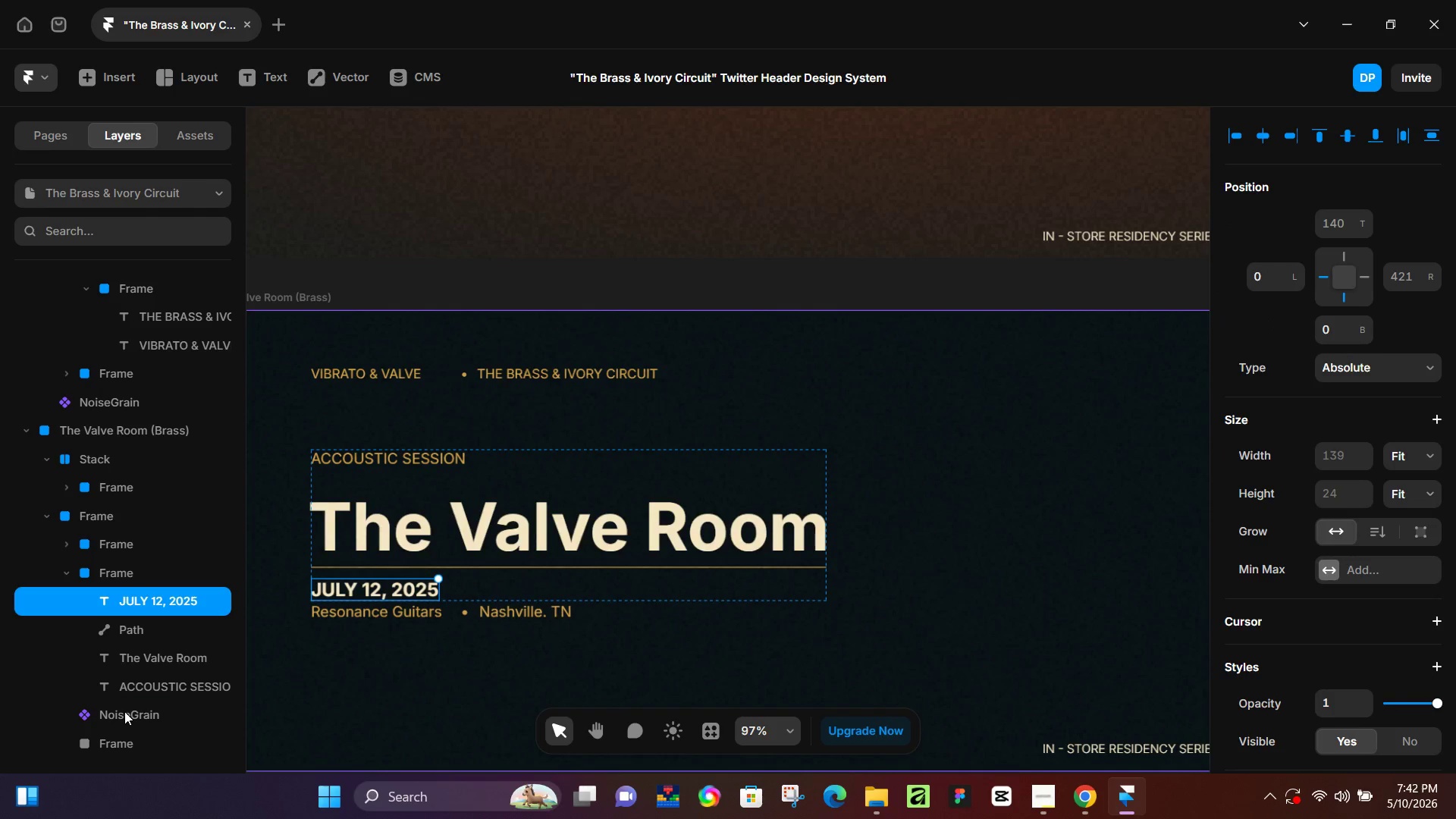 
left_click_drag(start_coordinate=[124, 711], to_coordinate=[133, 706])
 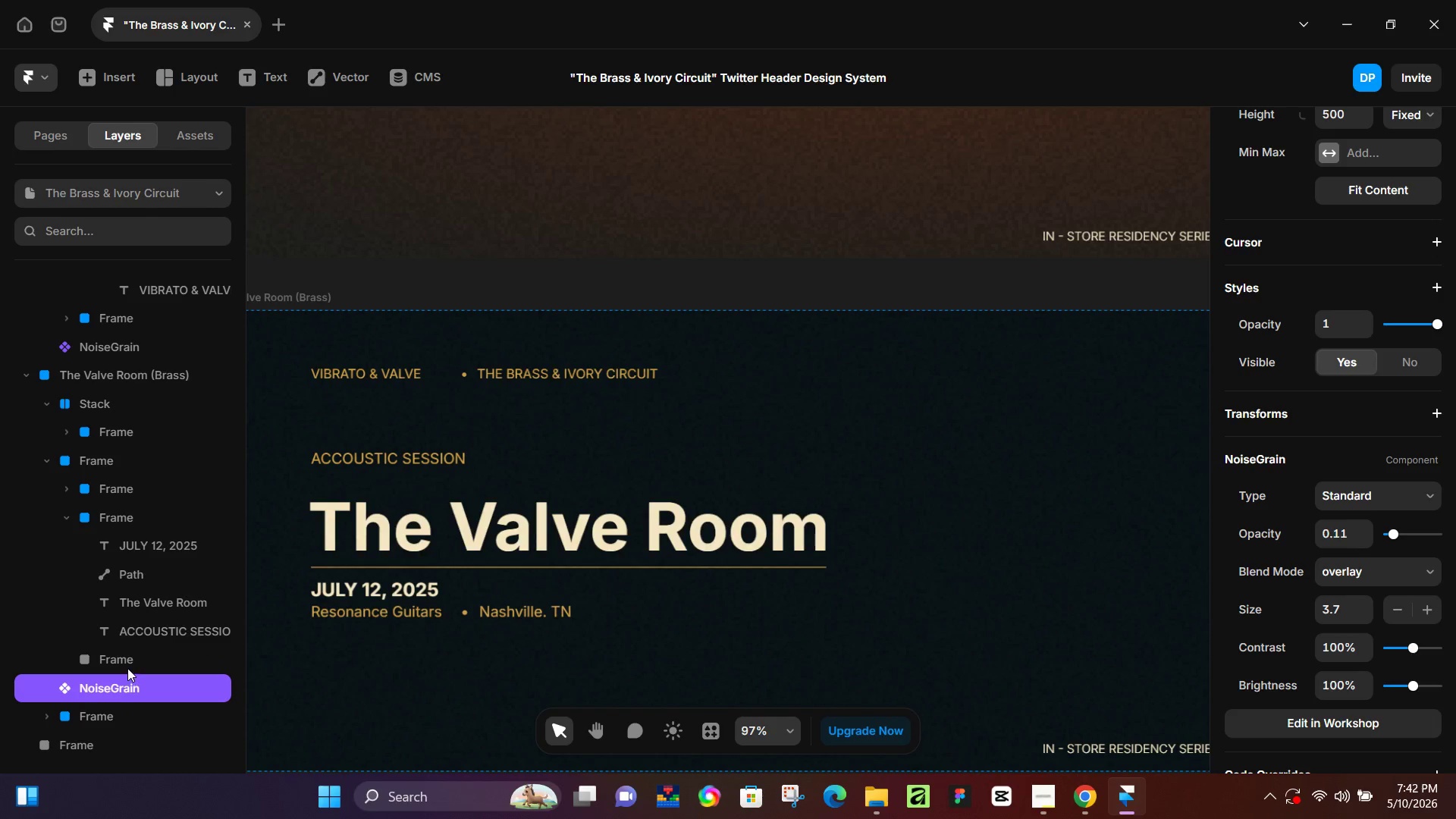 
left_click([127, 665])
 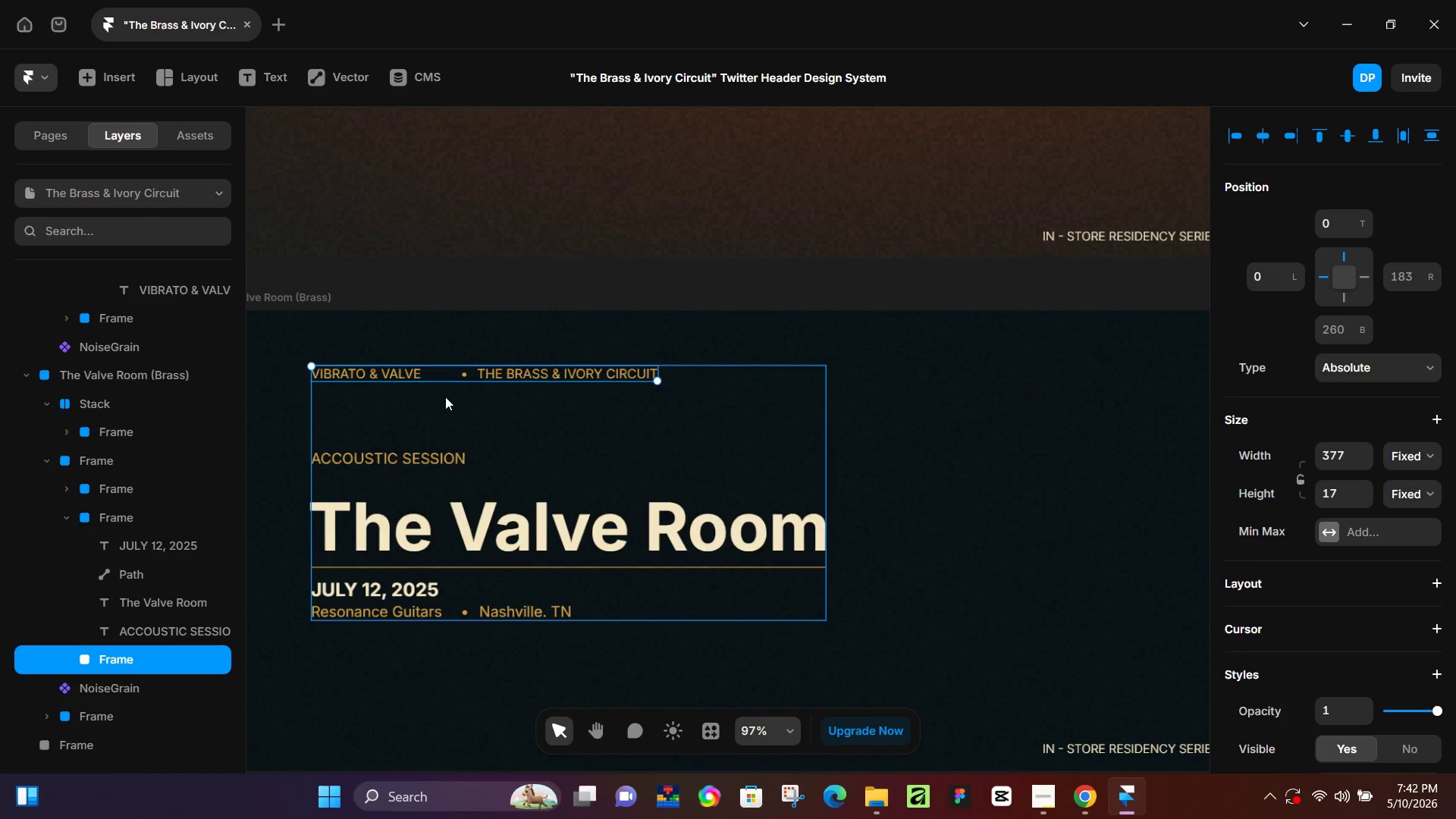 
left_click([488, 367])
 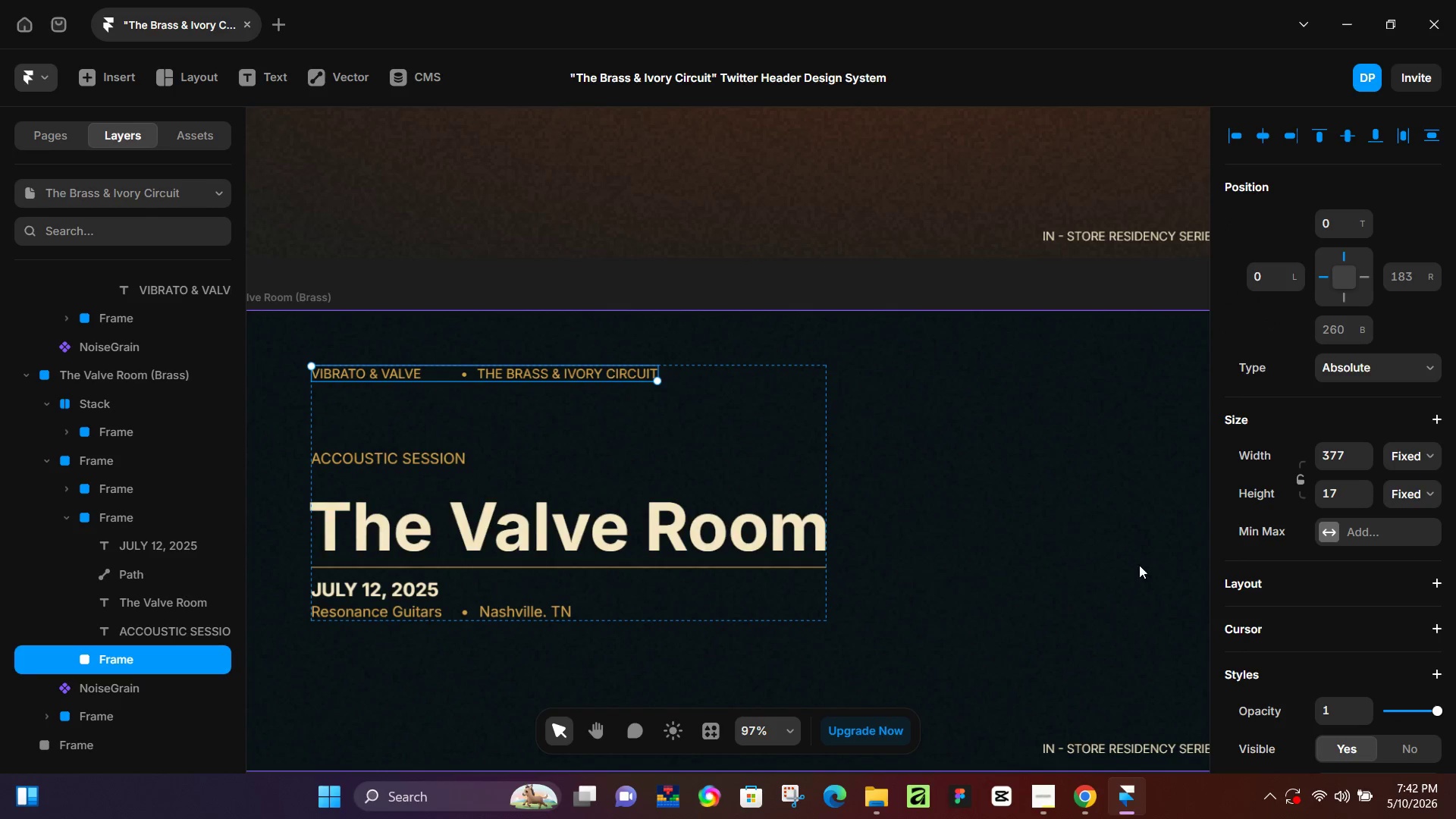 
scroll: coordinate [1324, 654], scroll_direction: down, amount: 2.0
 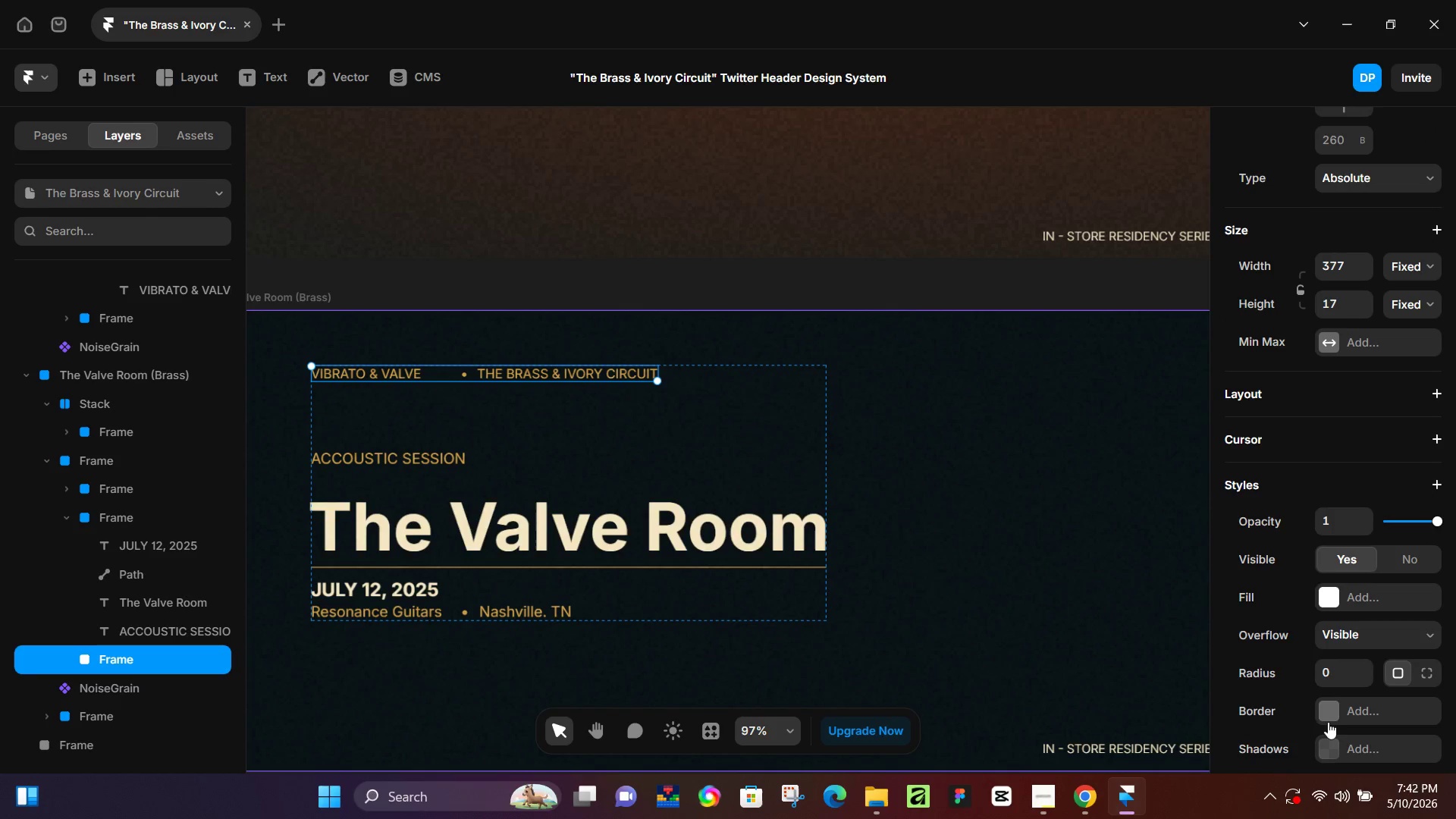 
left_click([1323, 714])
 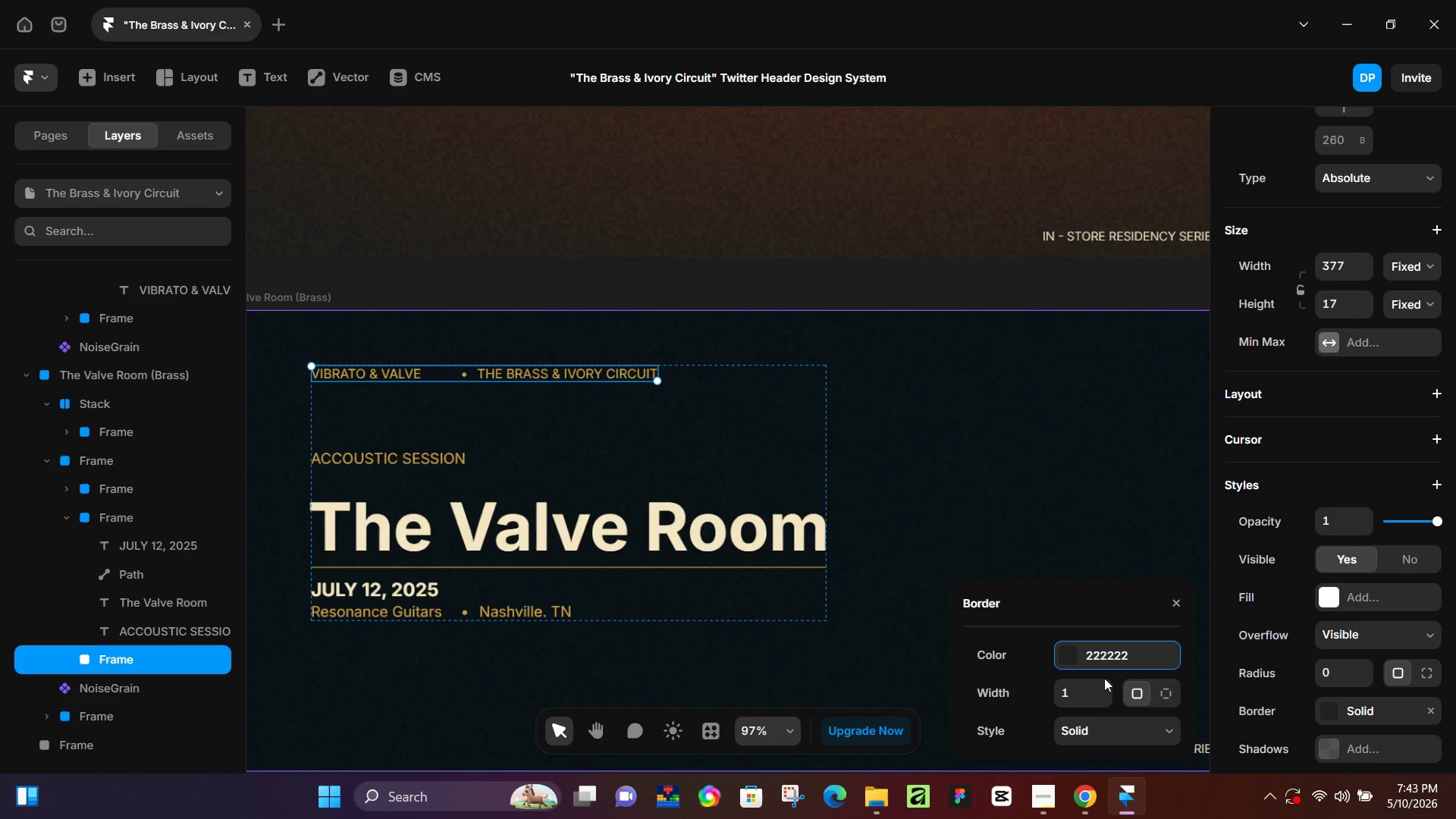 
scroll: coordinate [882, 532], scroll_direction: up, amount: 20.0
 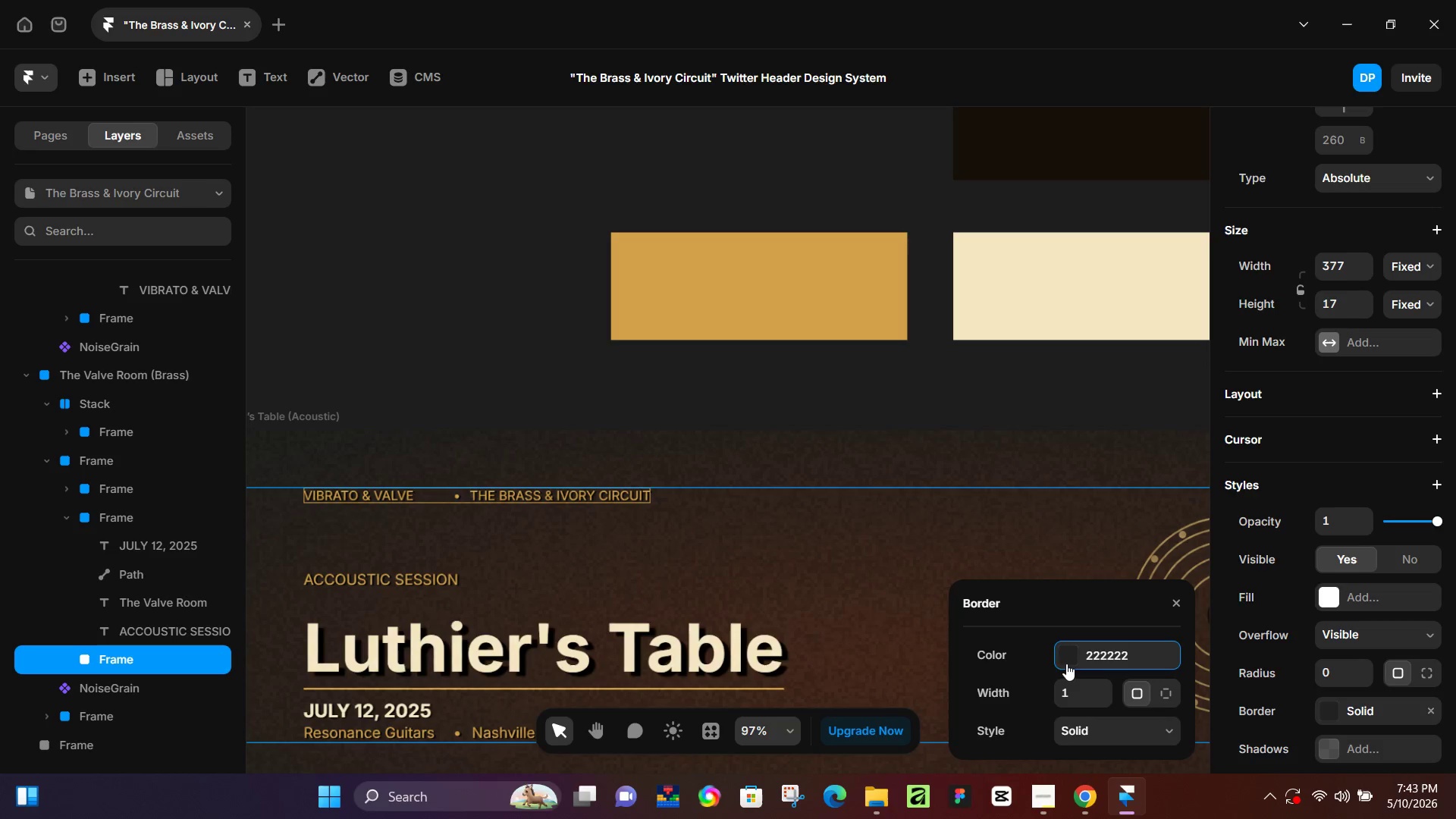 
left_click([1067, 650])
 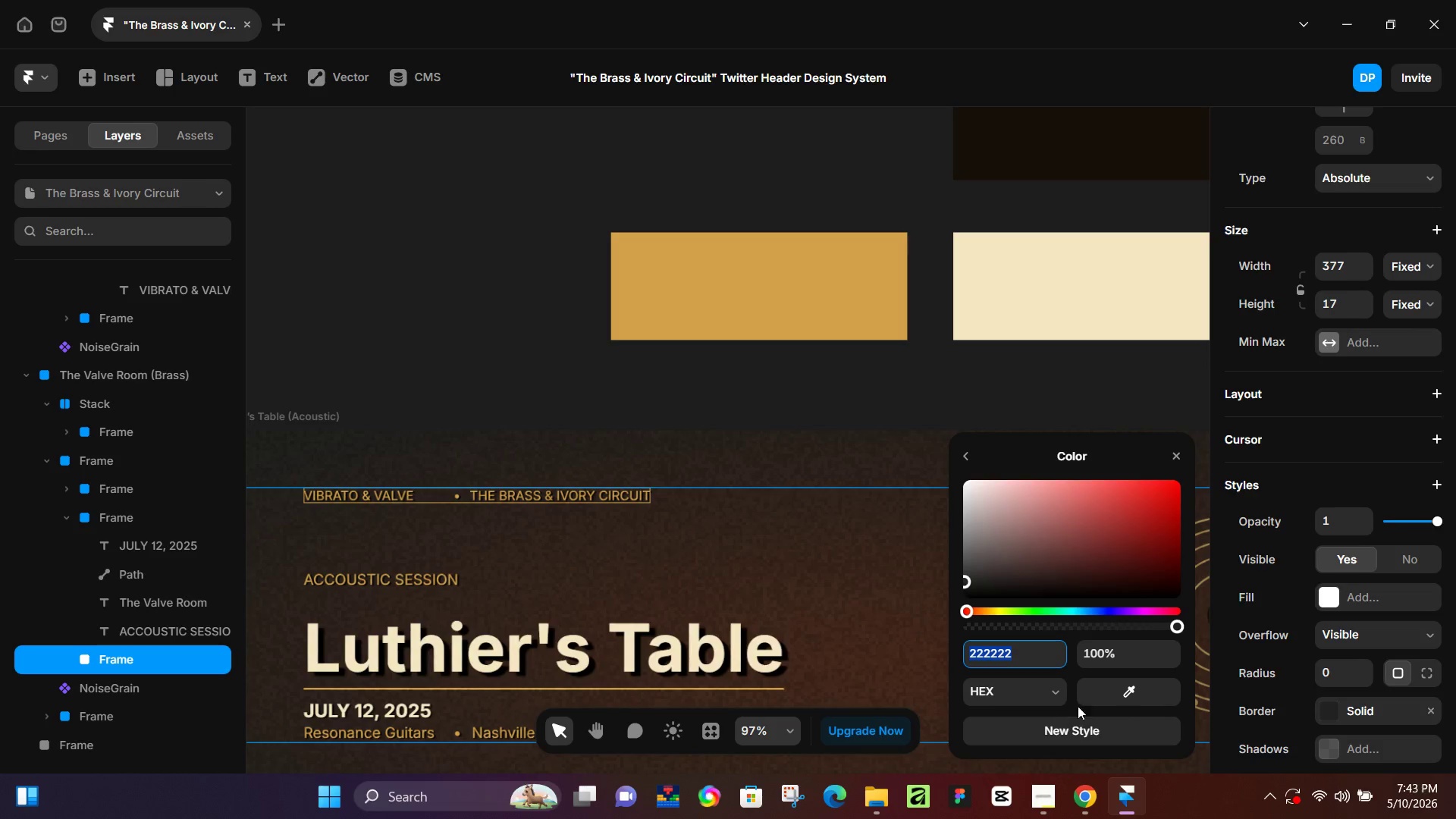 
left_click_drag(start_coordinate=[1118, 697], to_coordinate=[773, 253])
 